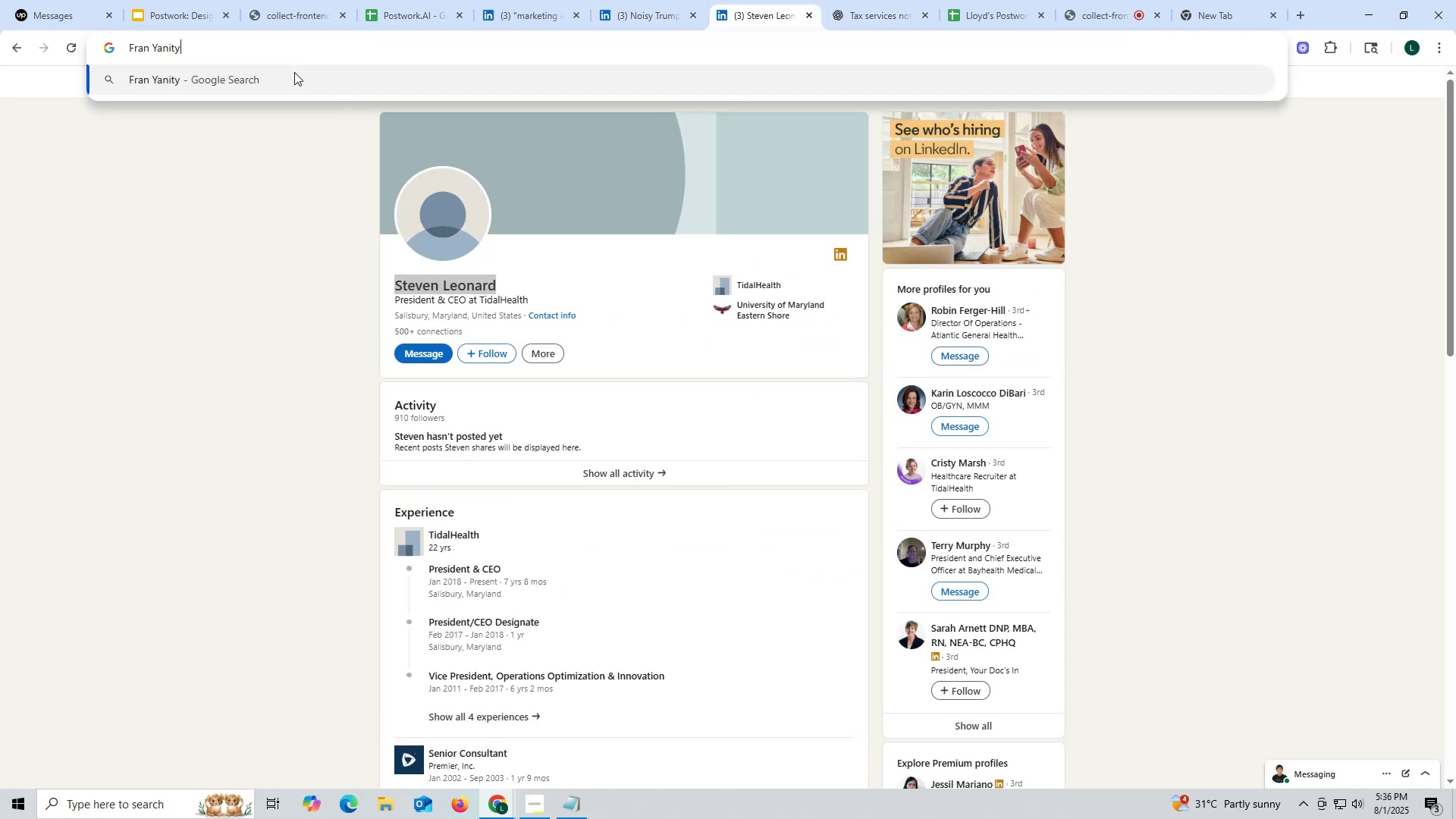 
key(Space)
 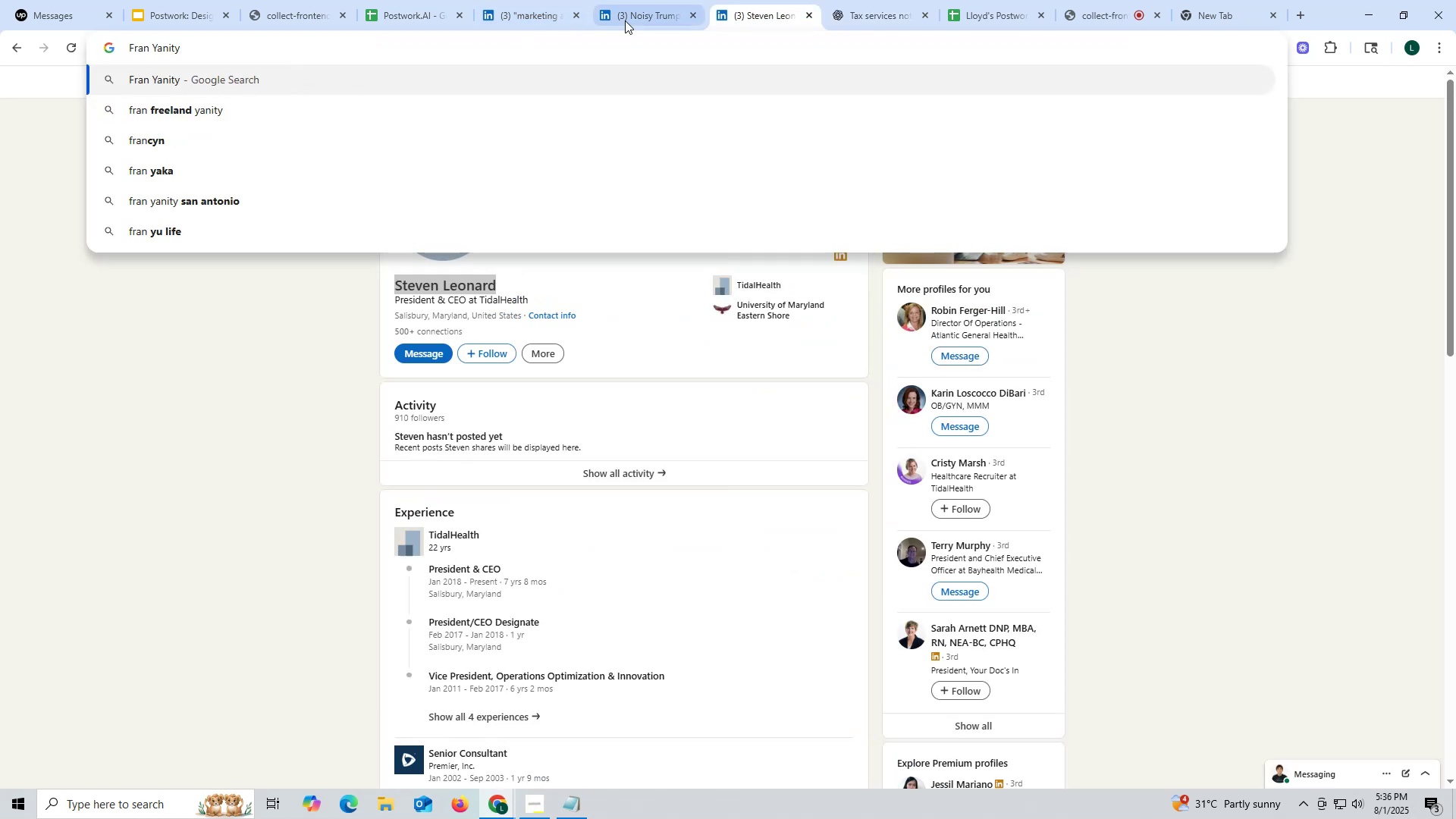 
left_click([633, 17])
 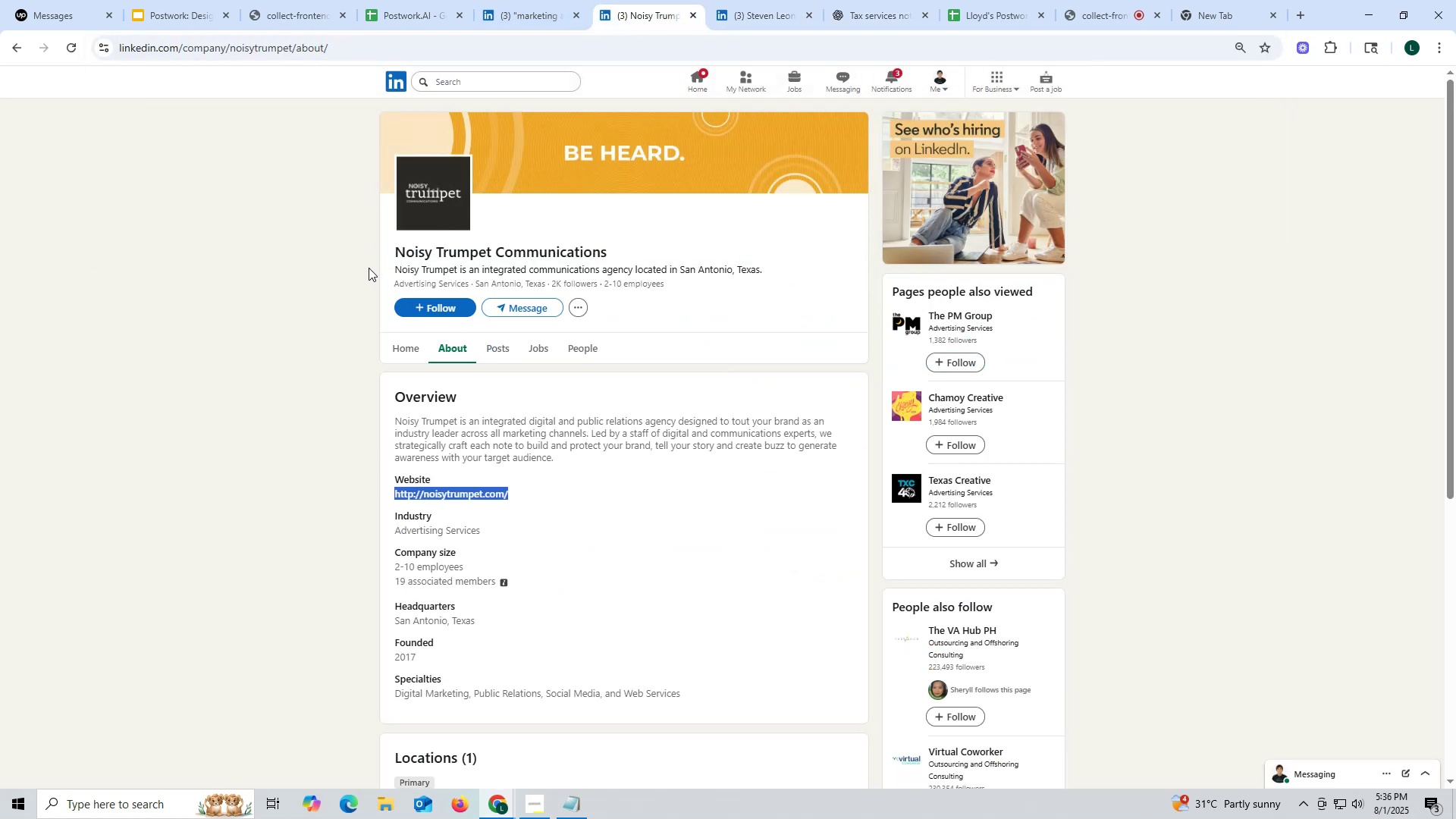 
left_click_drag(start_coordinate=[392, 250], to_coordinate=[633, 250])
 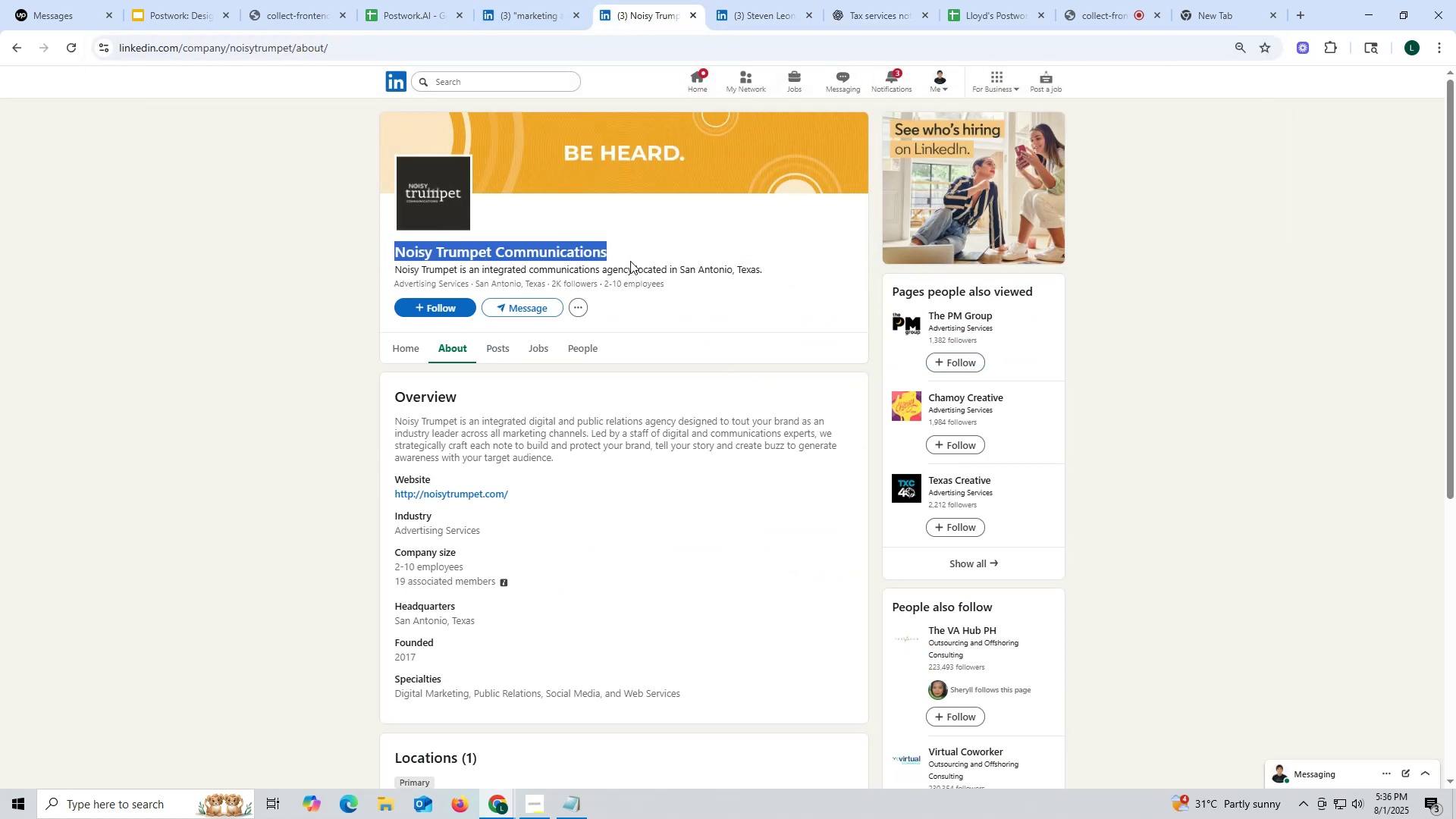 
key(Control+ControlLeft)
 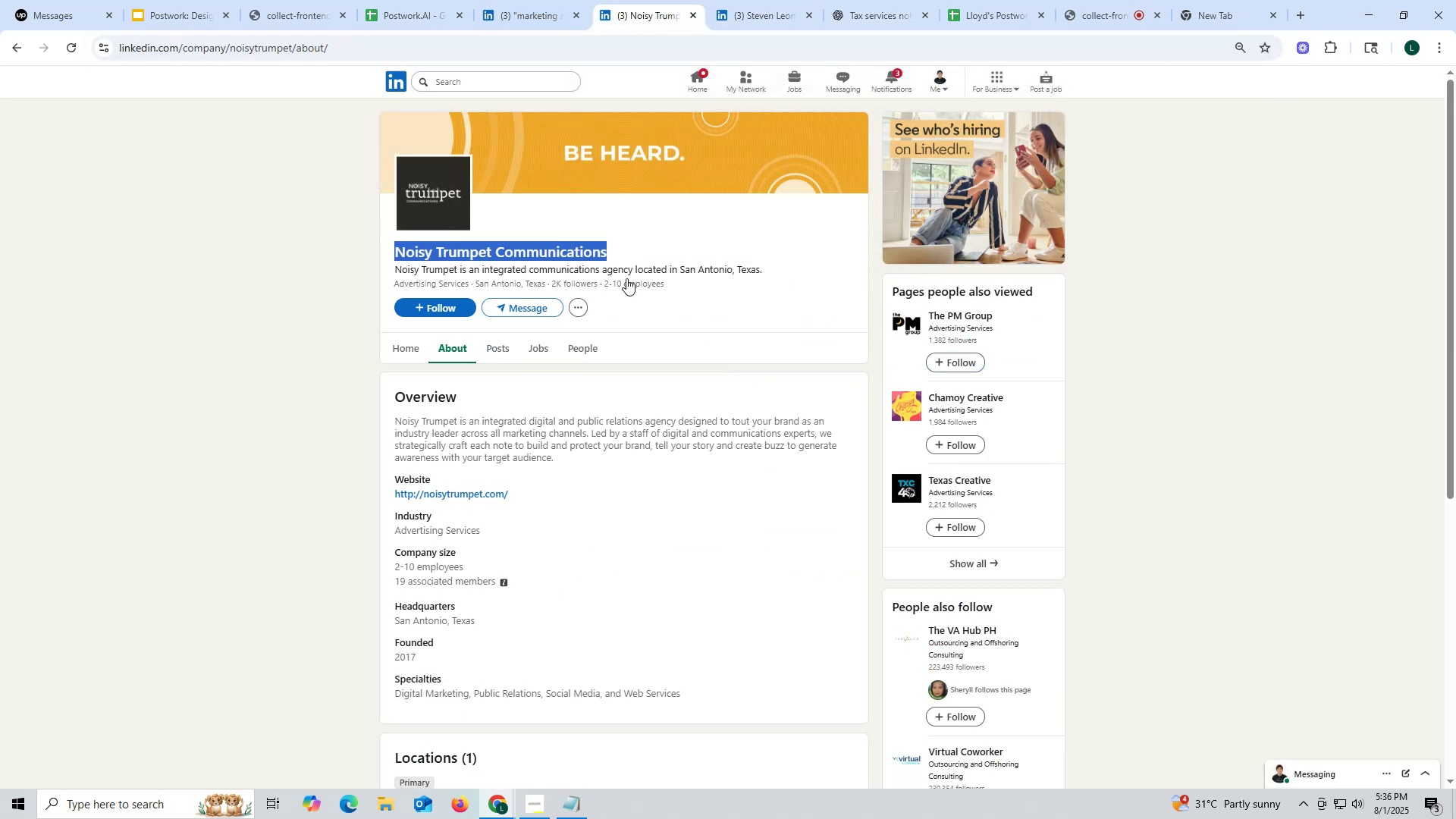 
key(Control+C)
 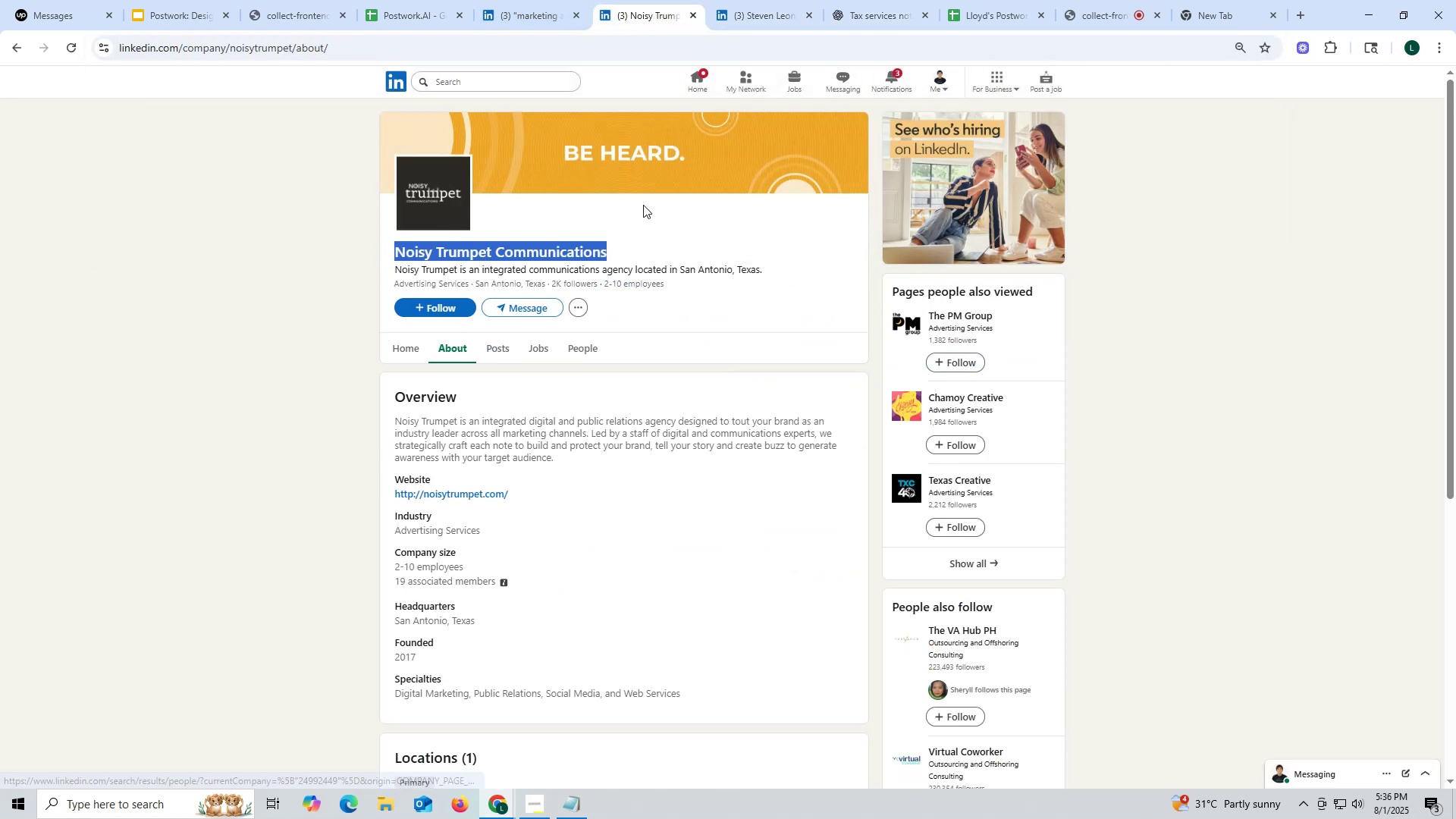 
key(Control+ControlLeft)
 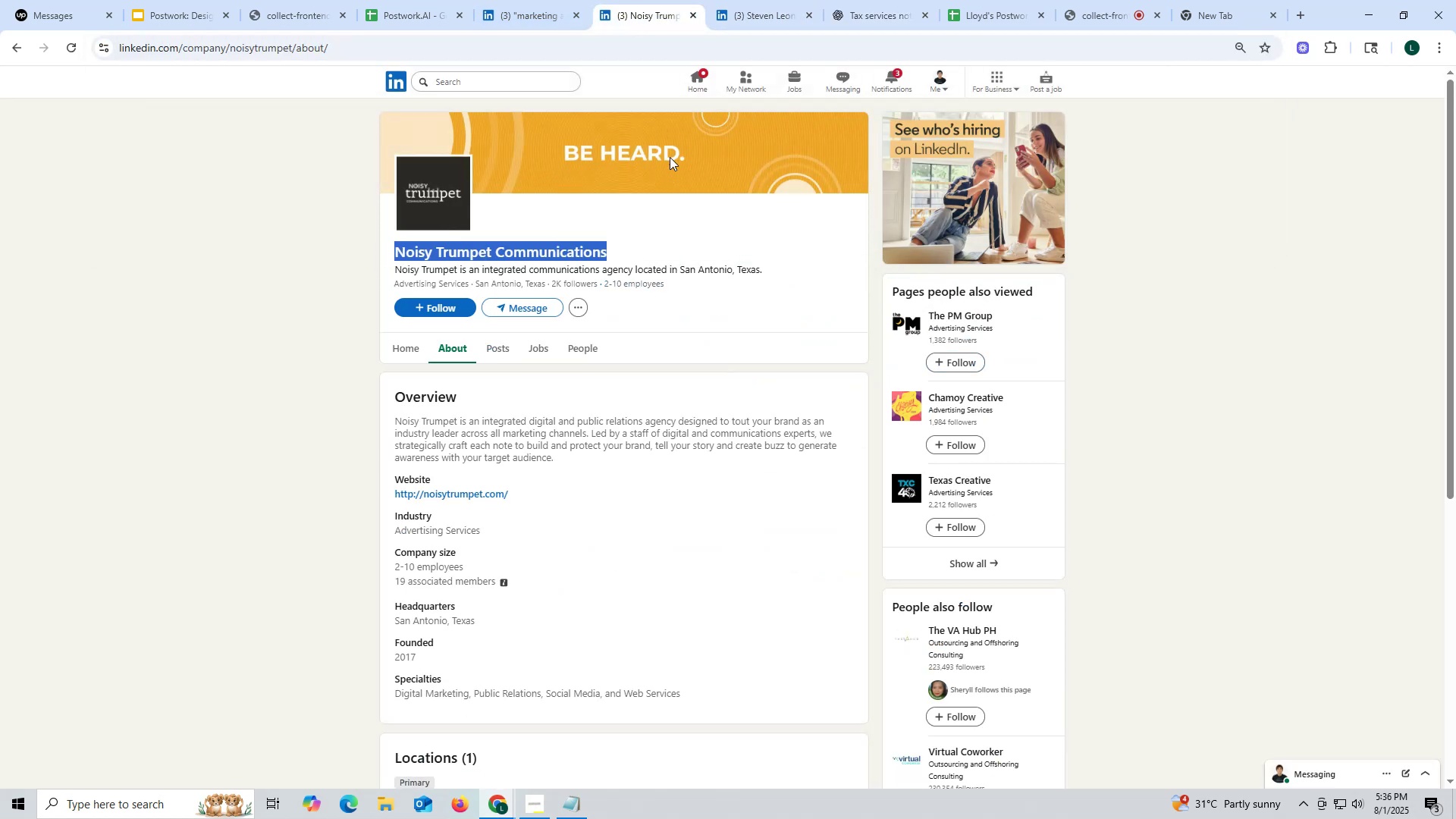 
key(Control+C)
 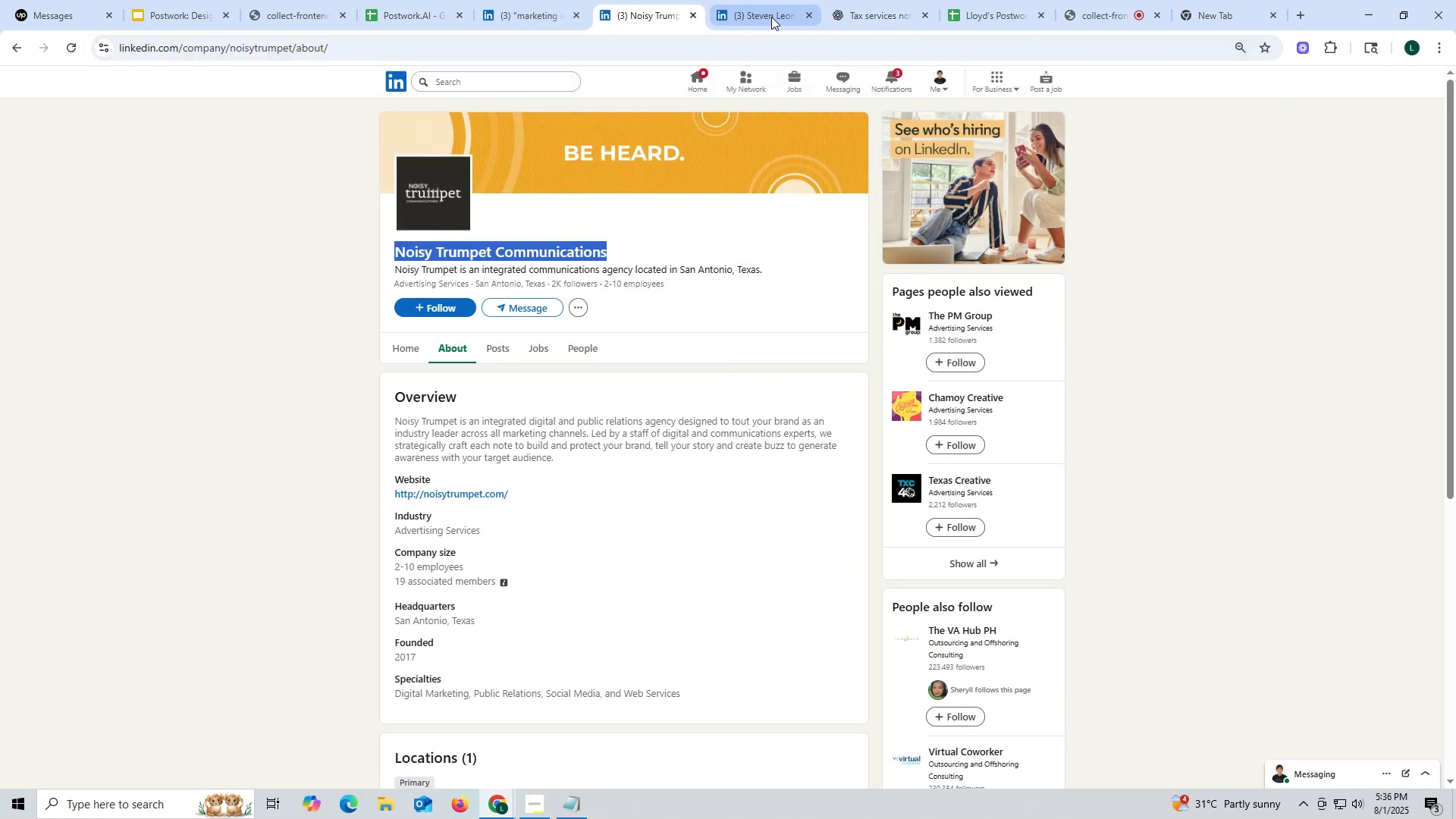 
left_click([771, 14])
 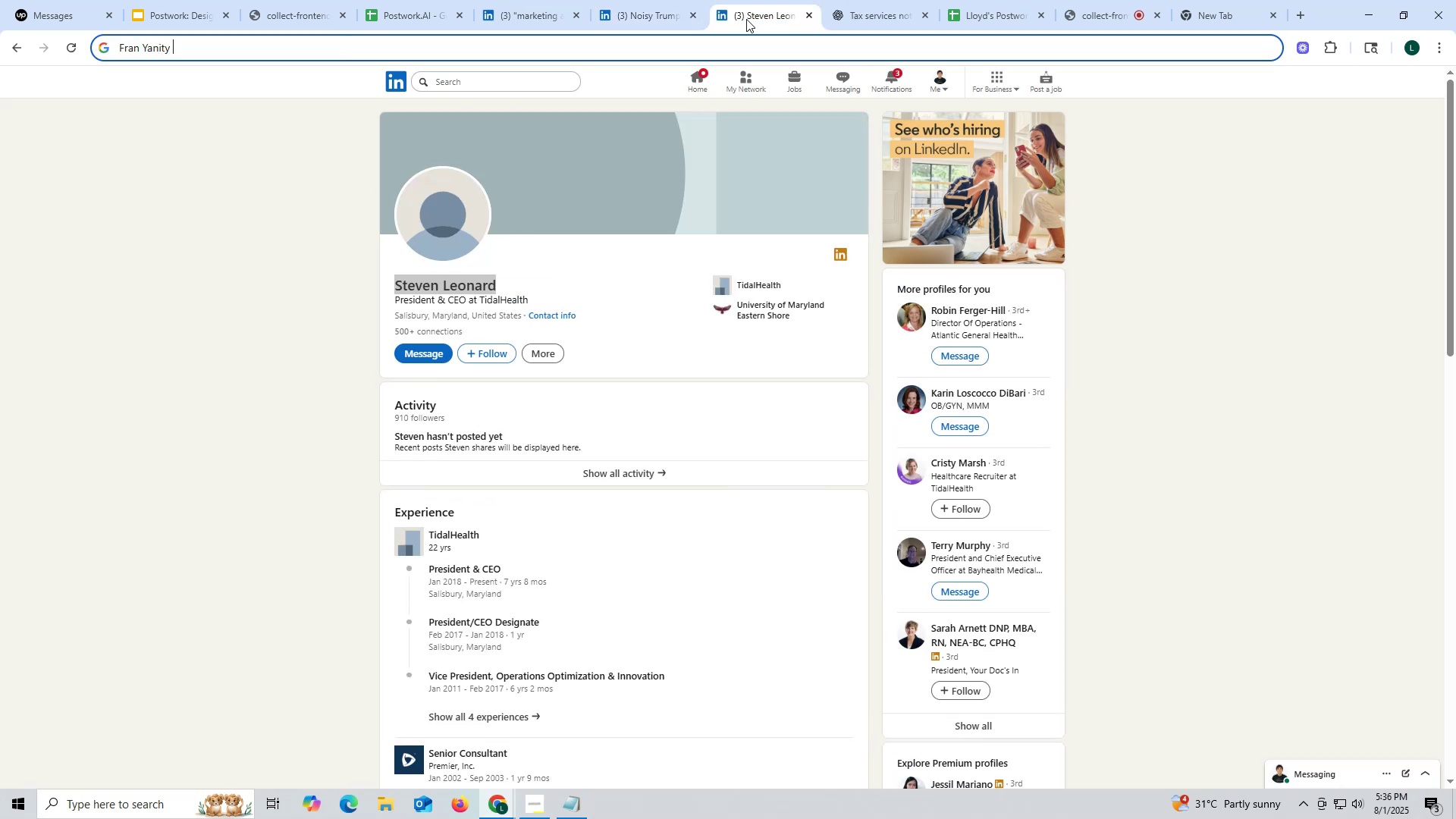 
key(Control+ControlLeft)
 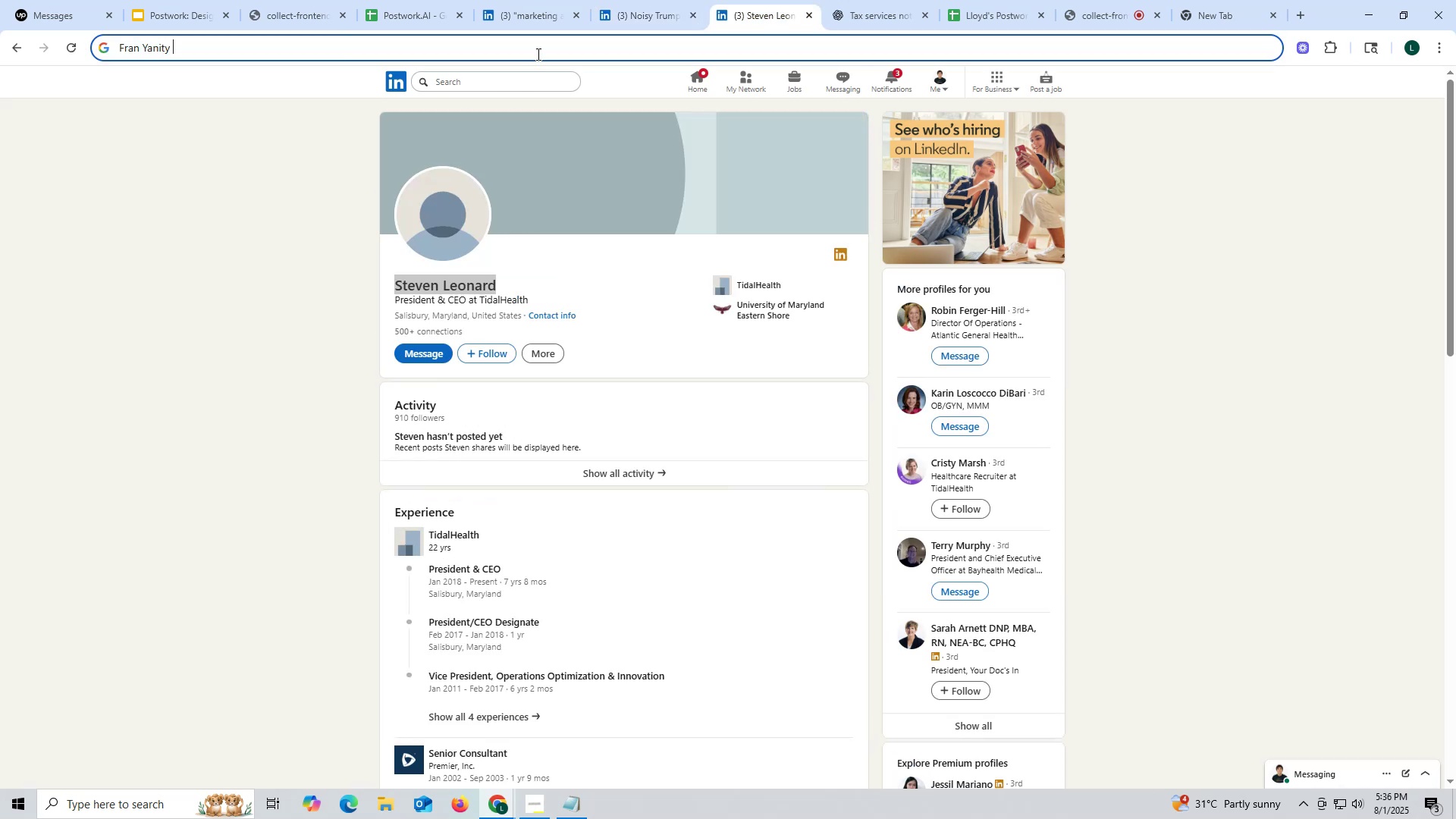 
key(Control+V)
 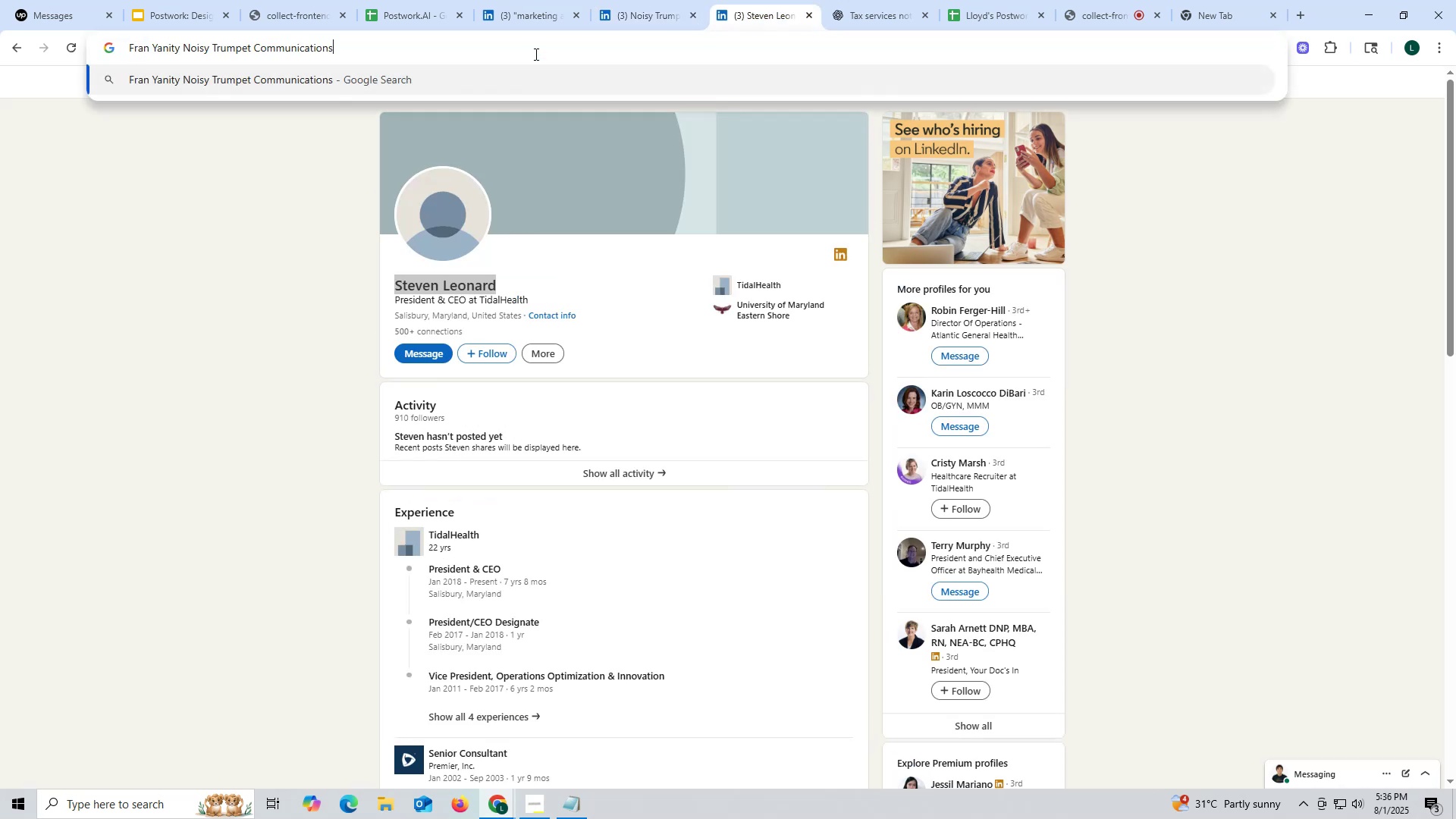 
key(Space)
 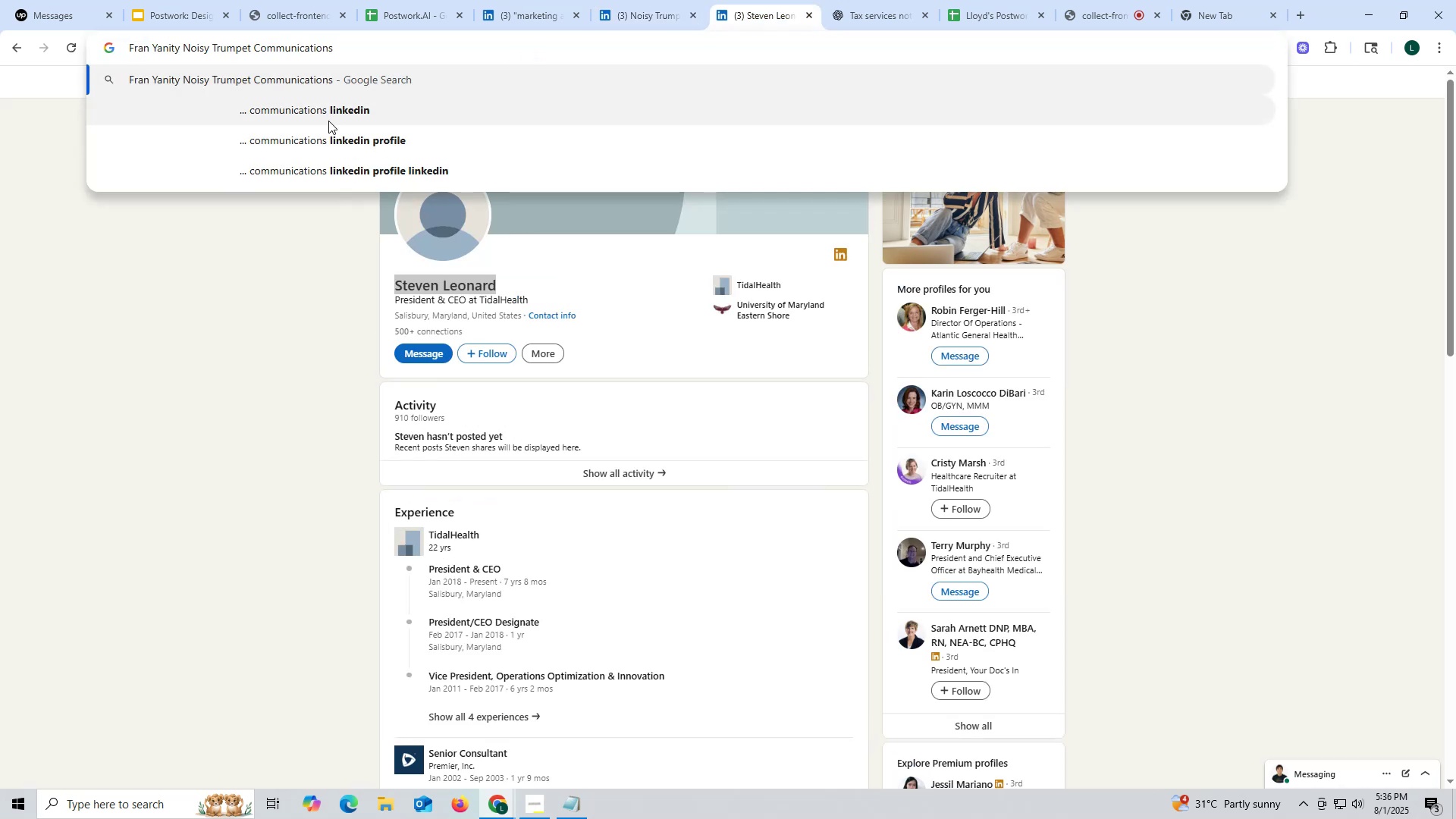 
left_click([330, 112])
 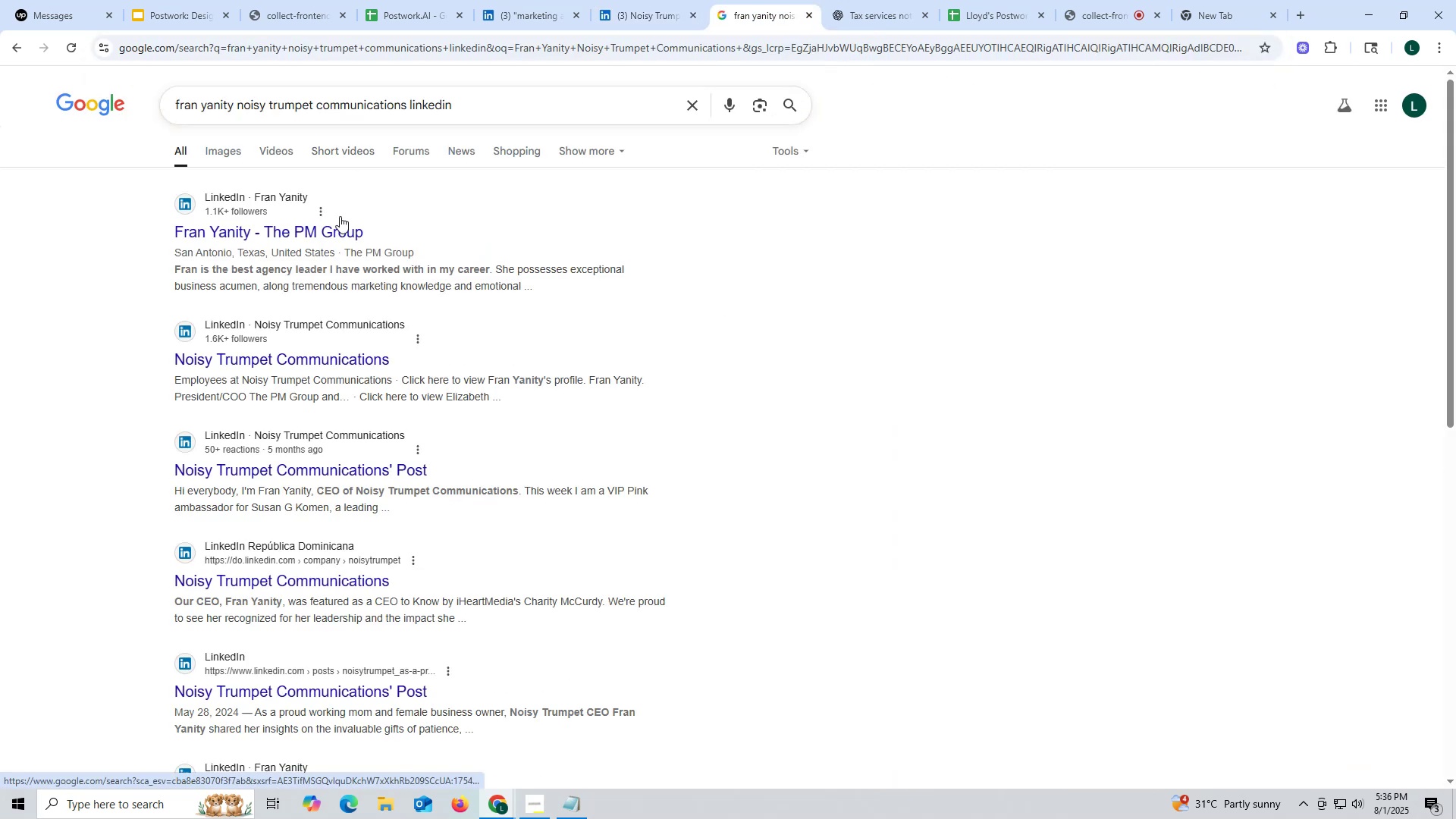 
left_click([308, 228])
 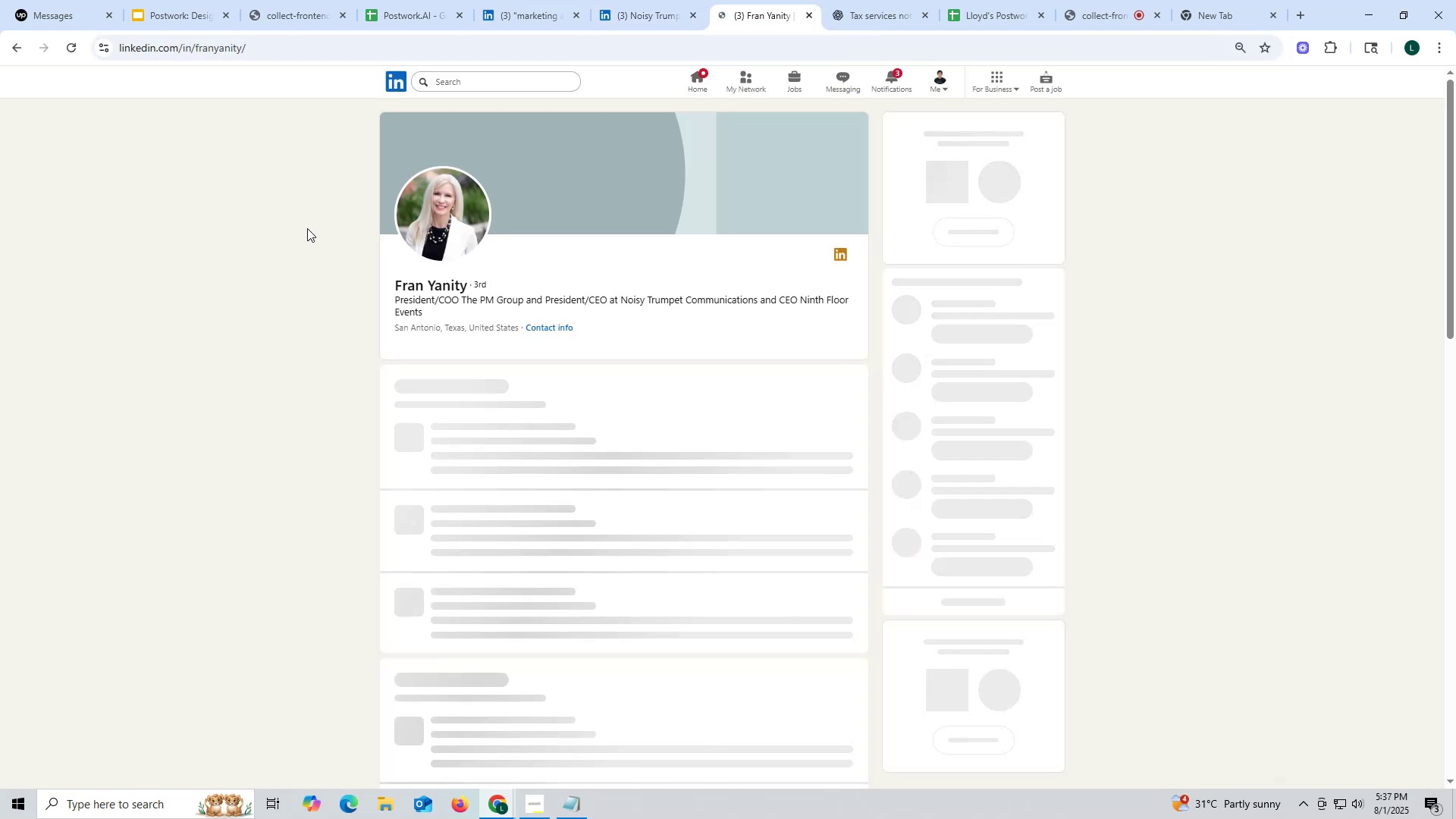 
mouse_move([516, 387])
 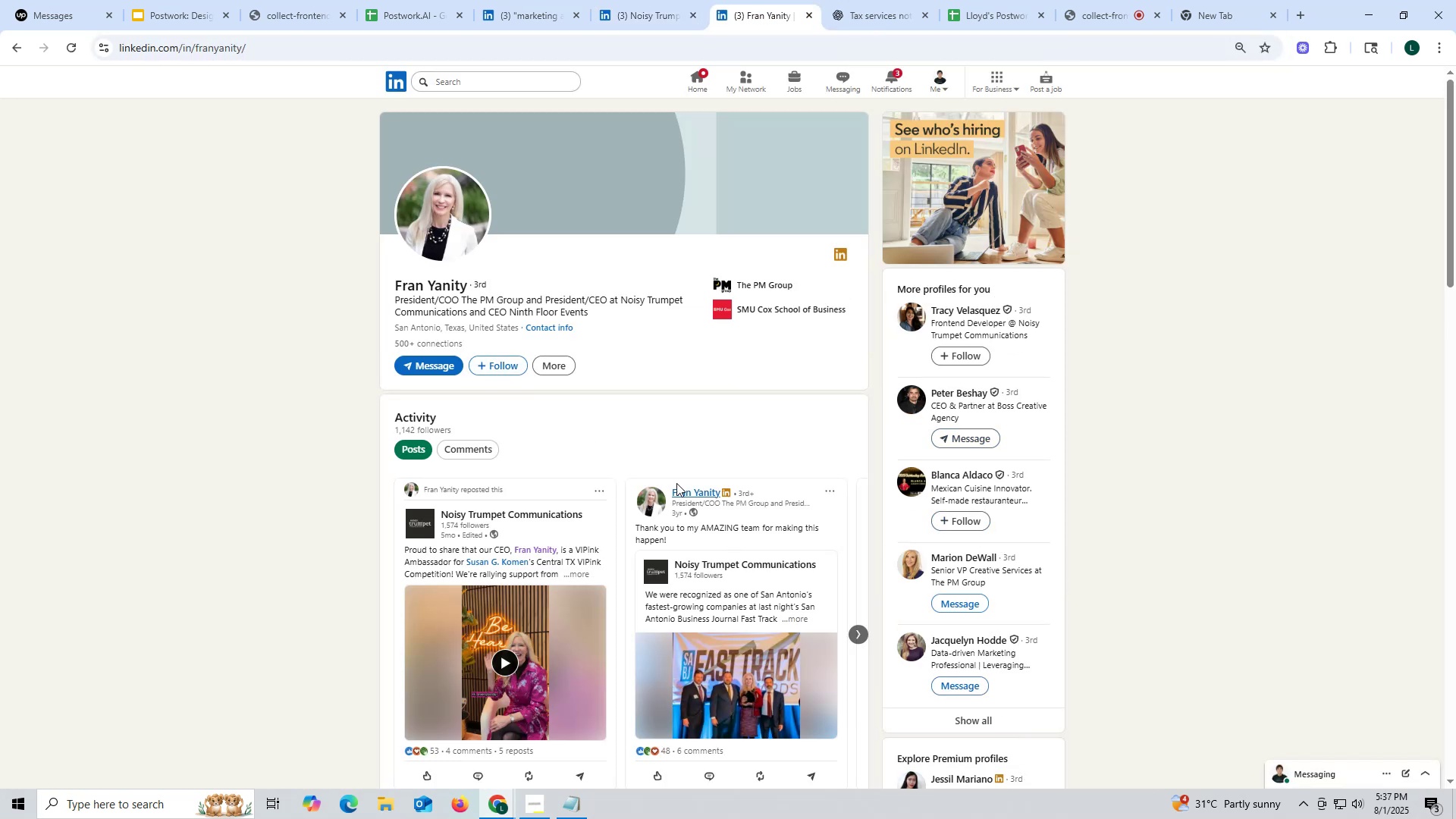 
scroll: coordinate [672, 472], scroll_direction: down, amount: 7.0
 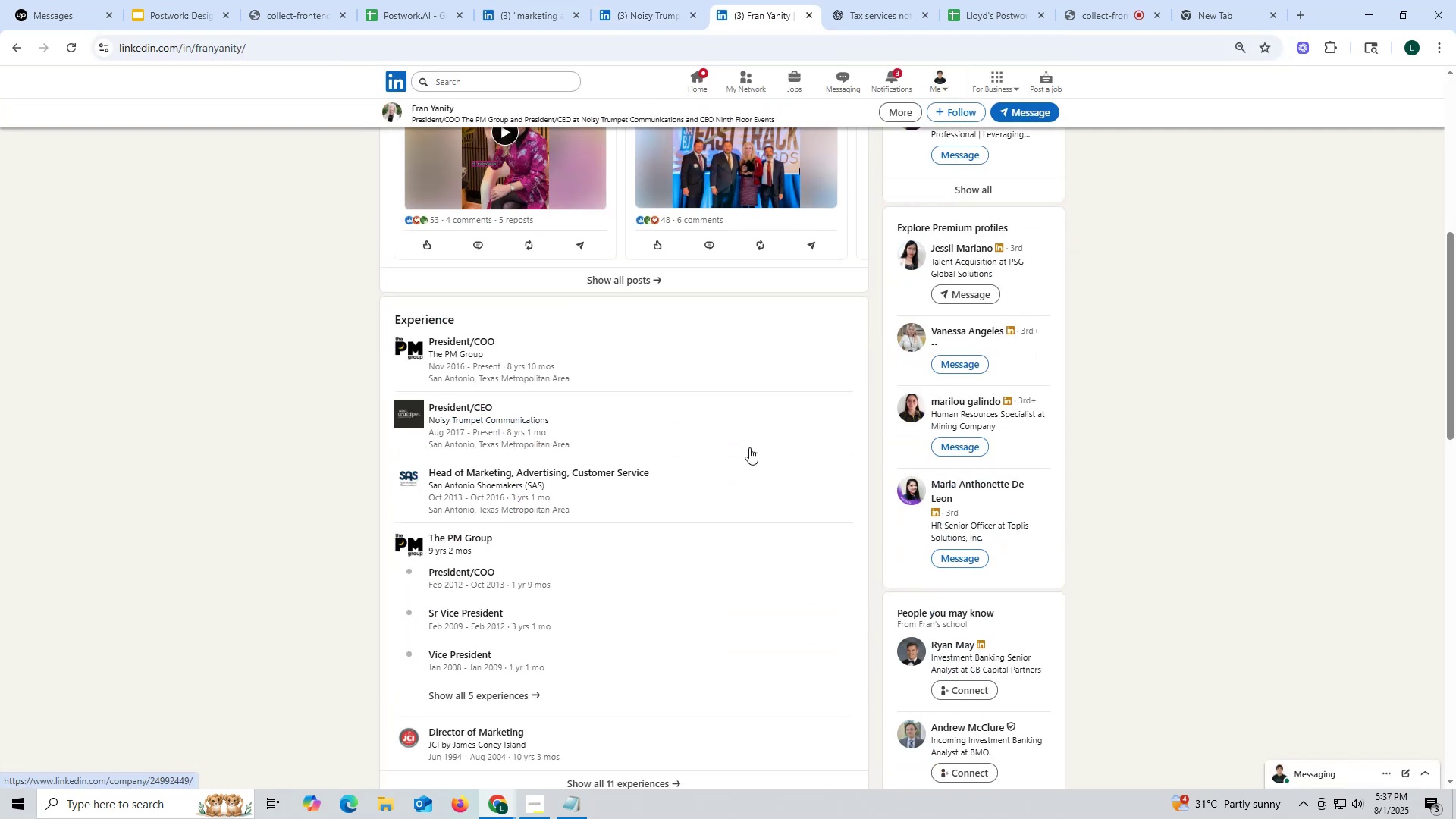 
scroll: coordinate [755, 431], scroll_direction: up, amount: 9.0
 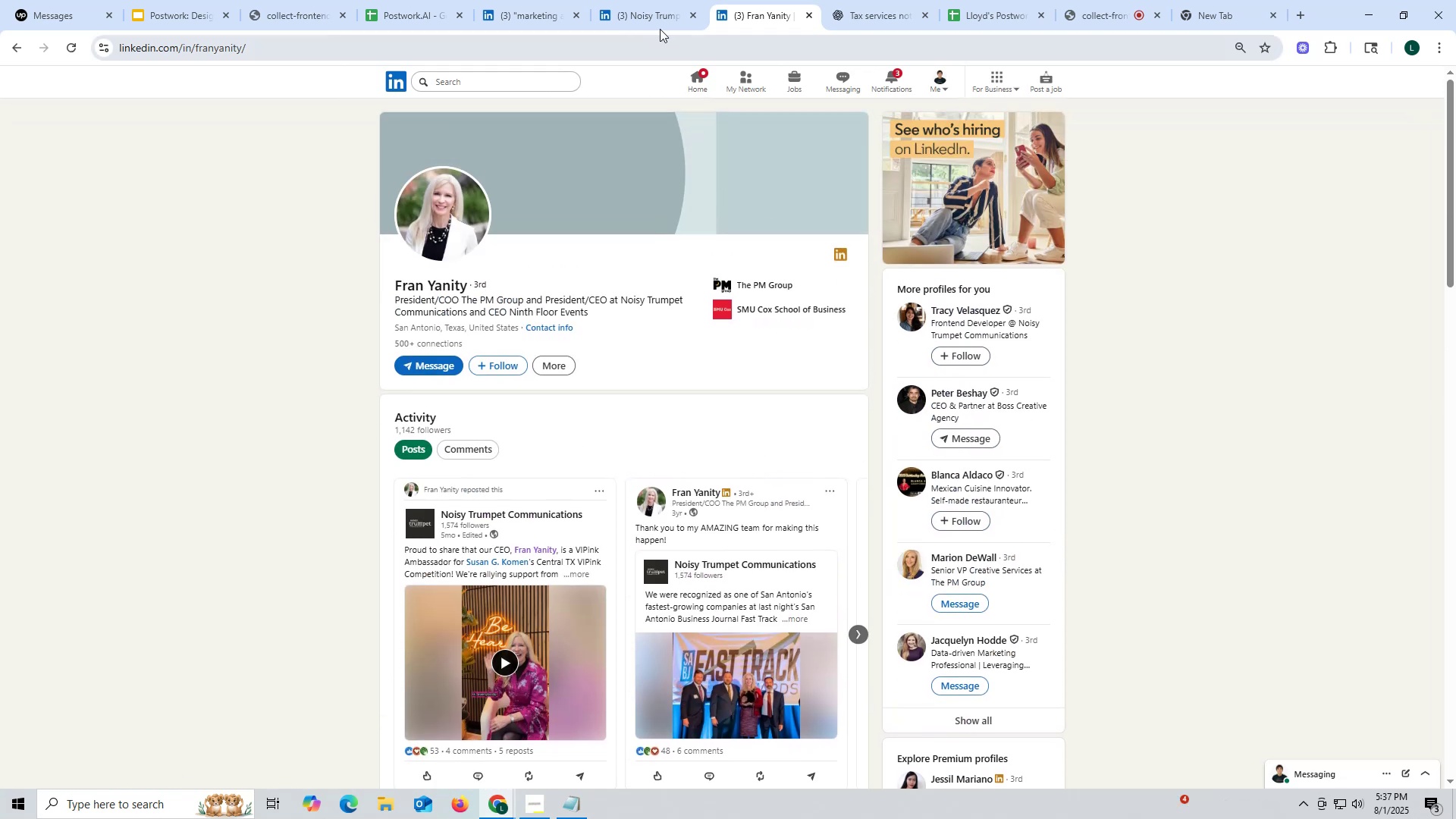 
left_click([645, 11])
 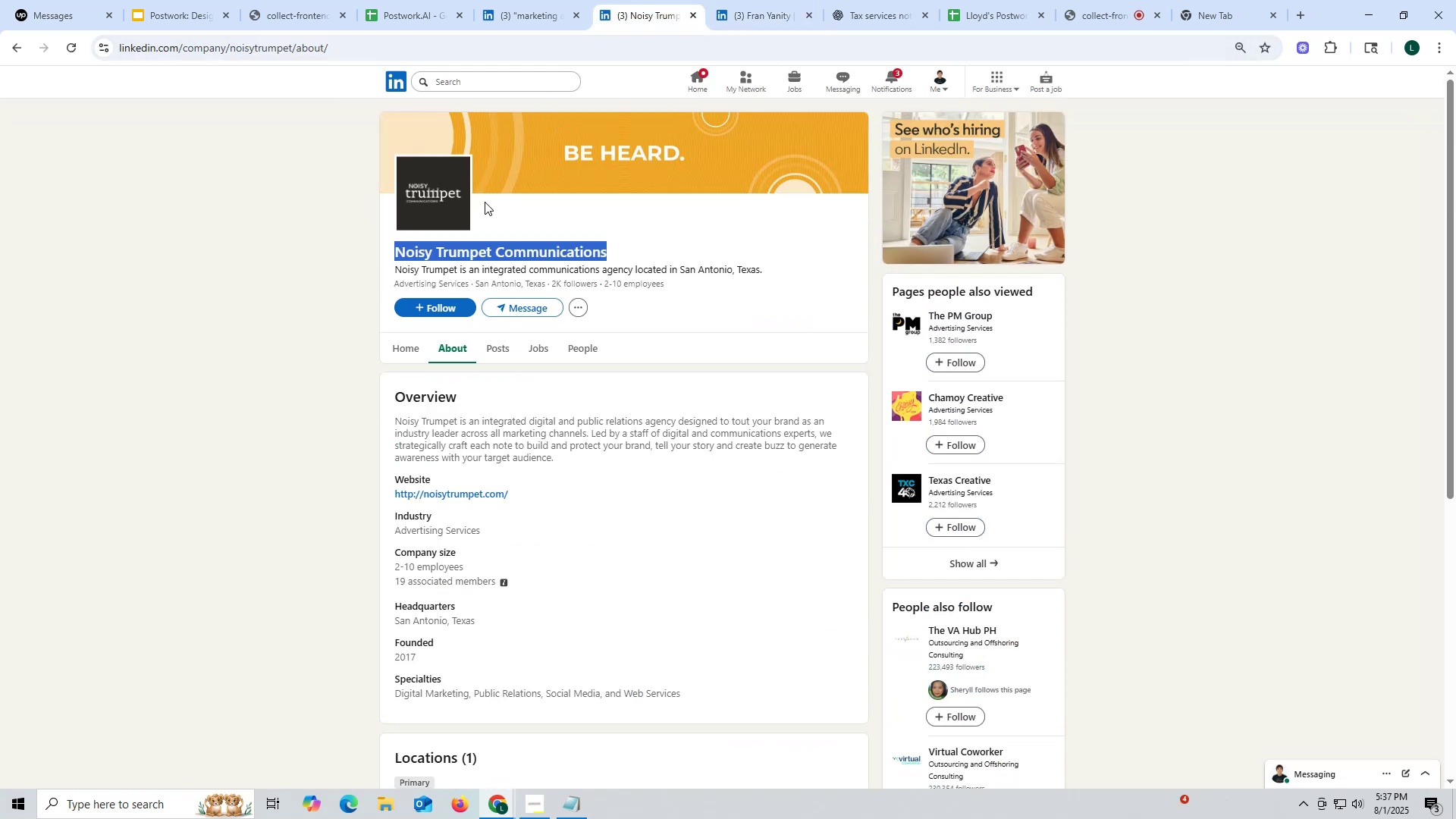 
key(Control+ControlLeft)
 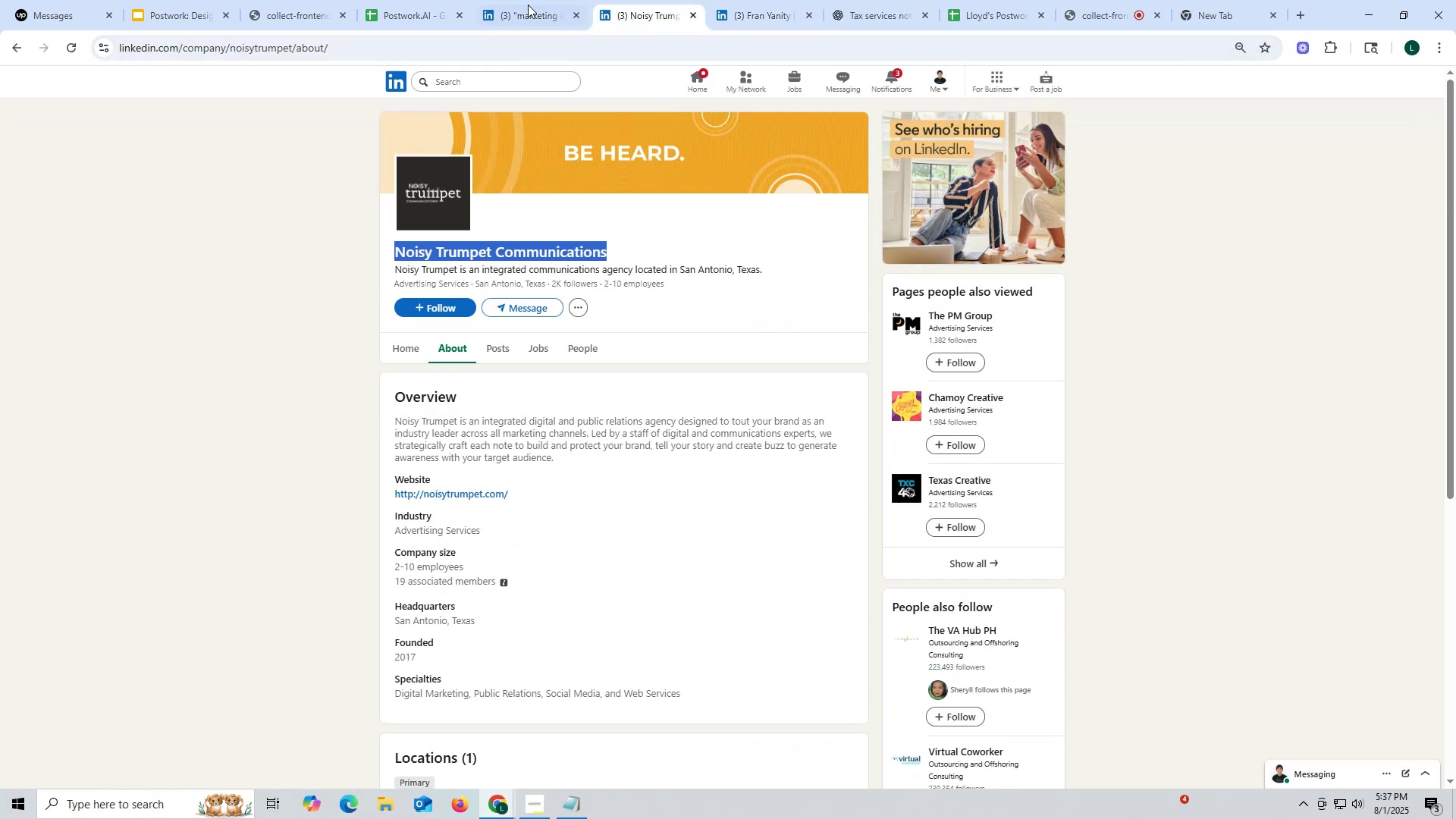 
key(Control+C)
 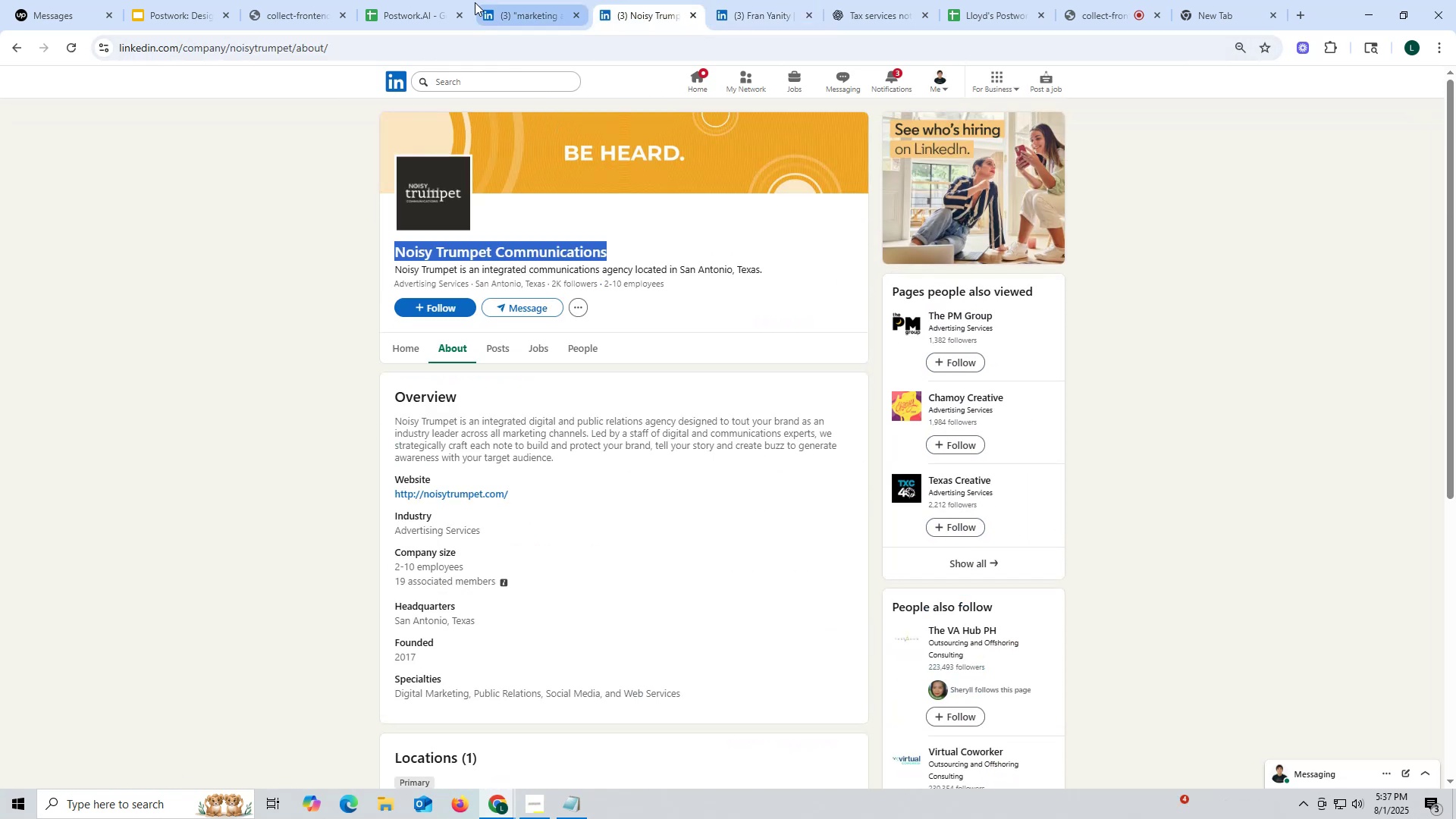 
key(Control+ControlLeft)
 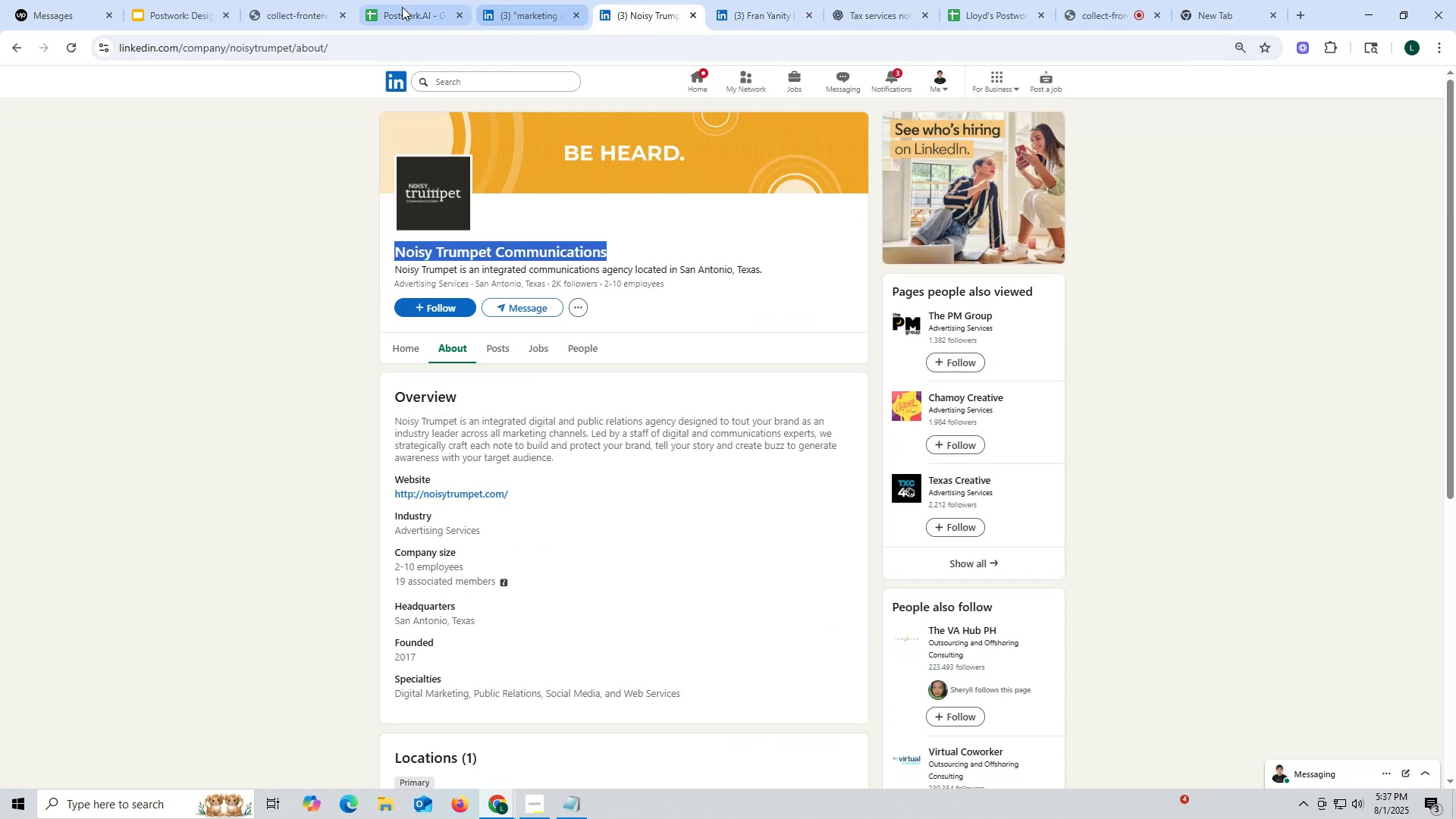 
key(Control+C)
 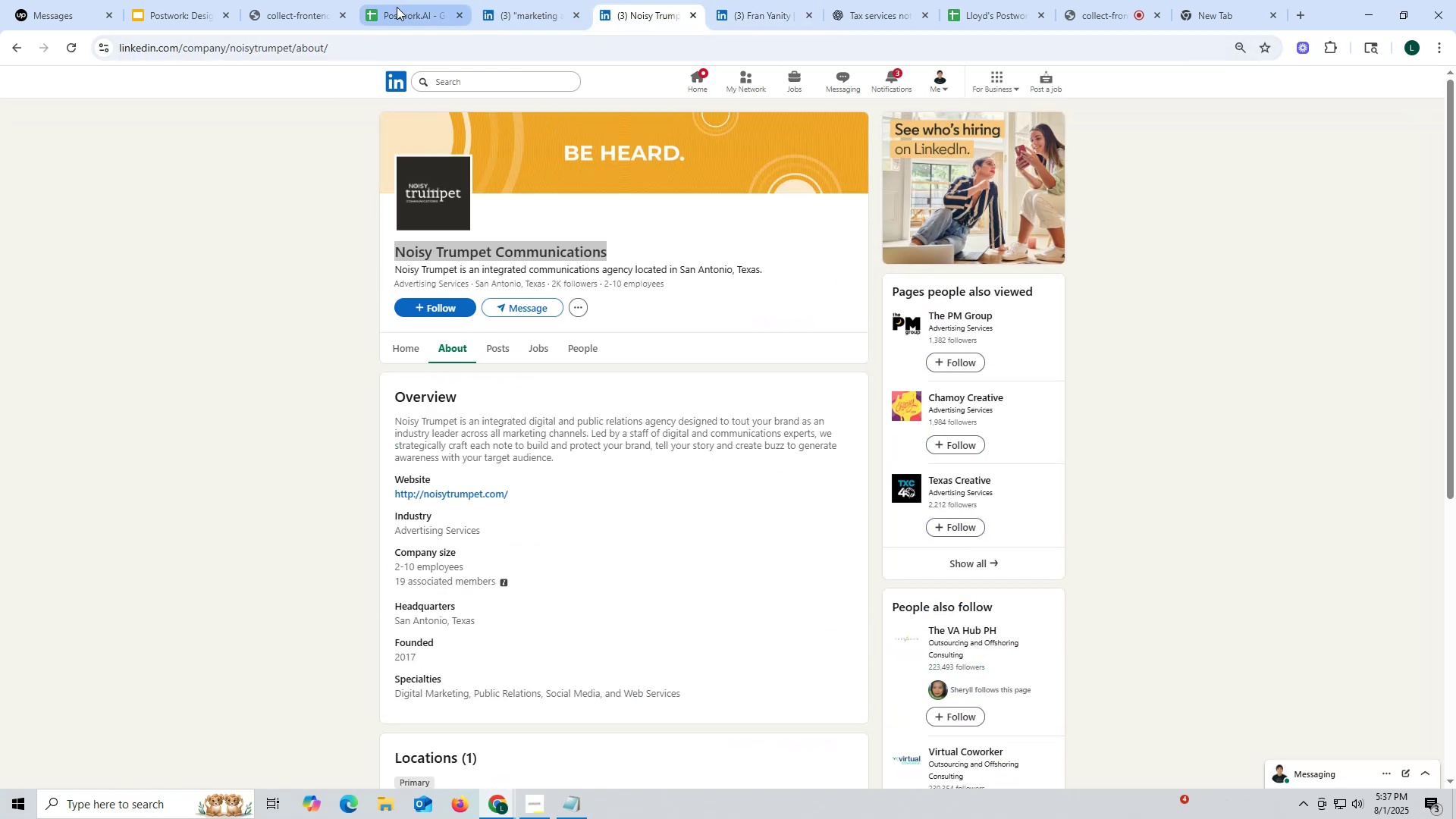 
left_click([397, 7])
 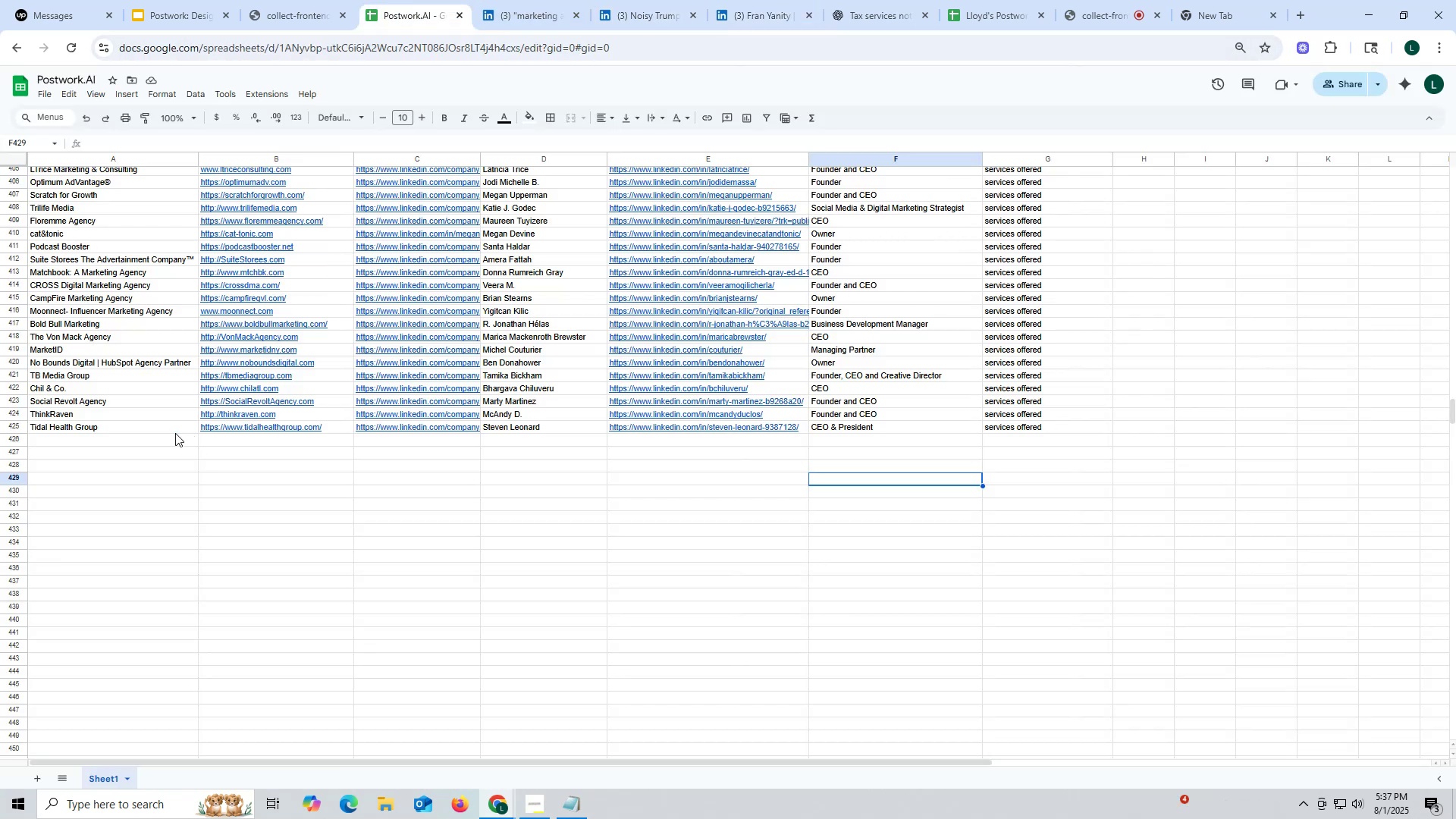 
scroll: coordinate [174, 428], scroll_direction: down, amount: 1.0
 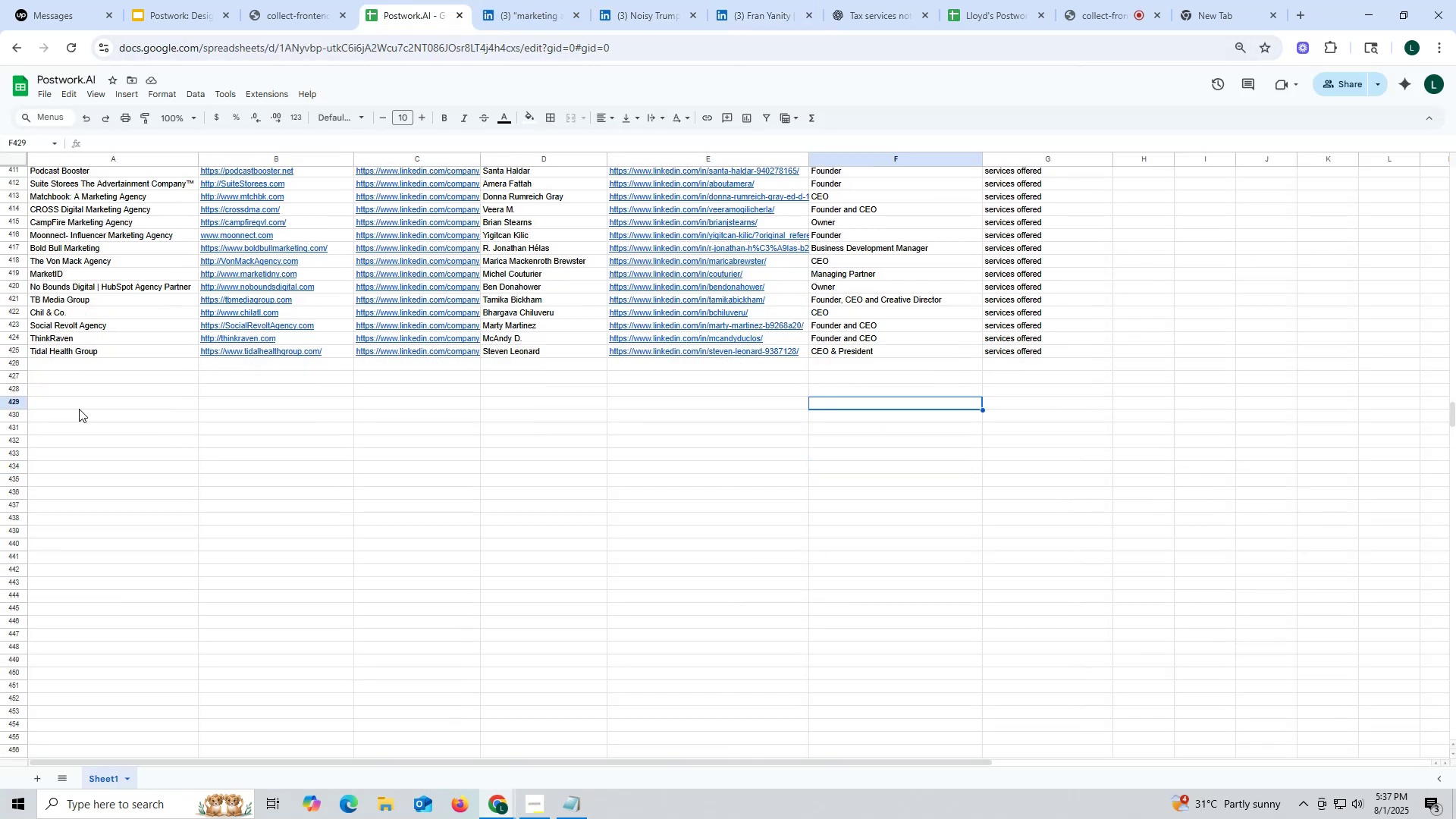 
left_click([114, 368])
 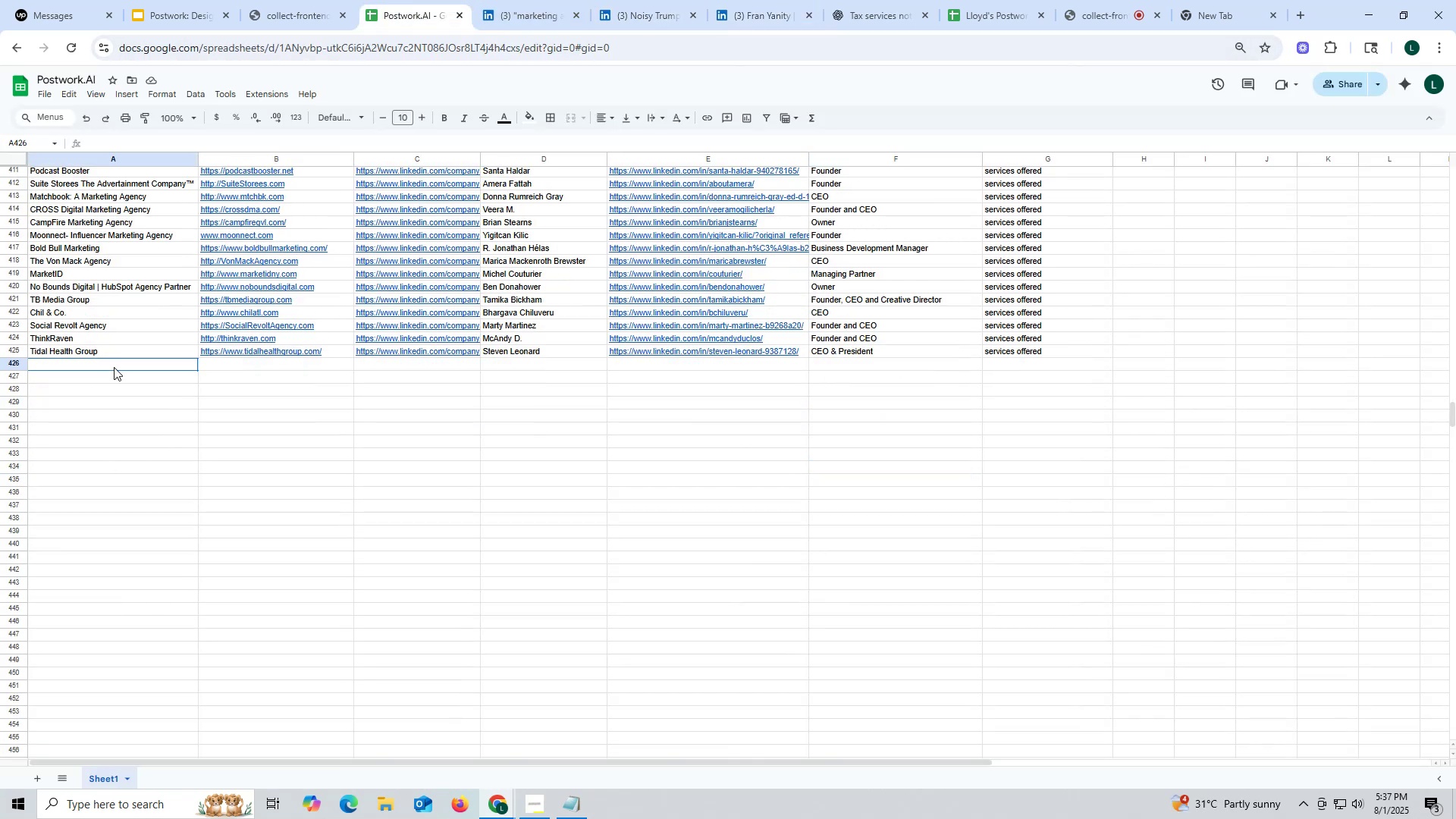 
key(Control+ControlLeft)
 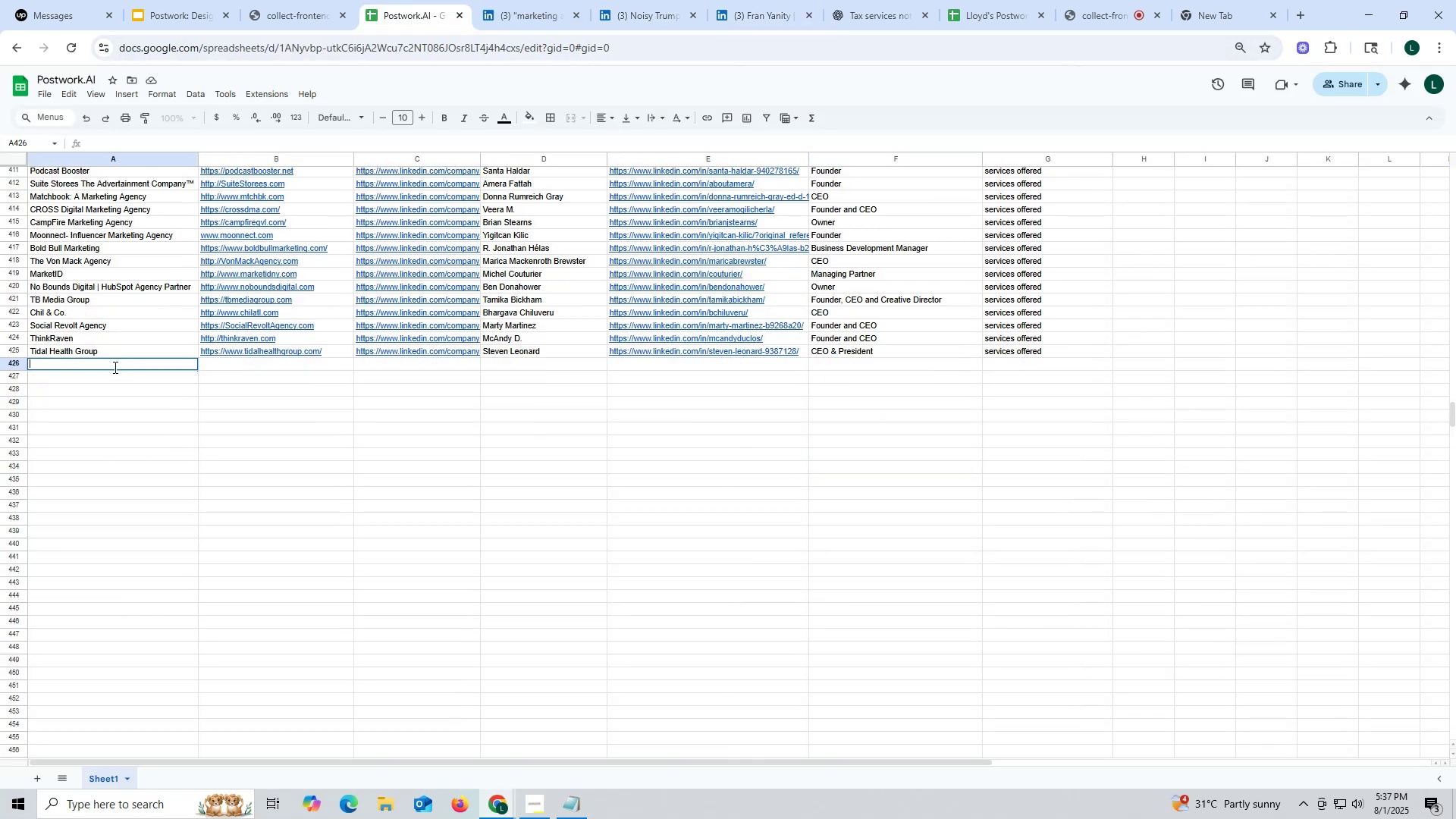 
key(Control+V)
 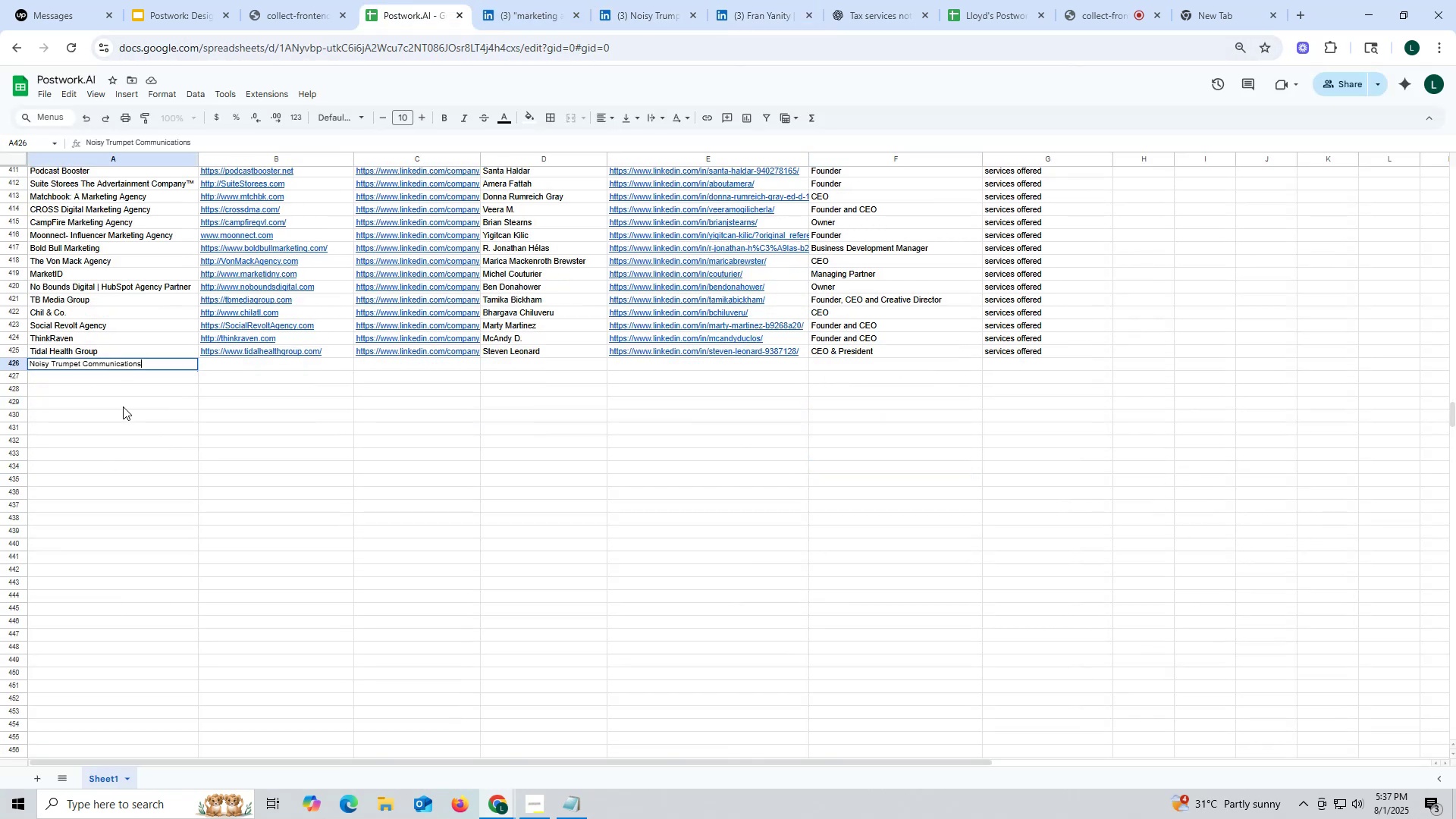 
left_click([123, 406])
 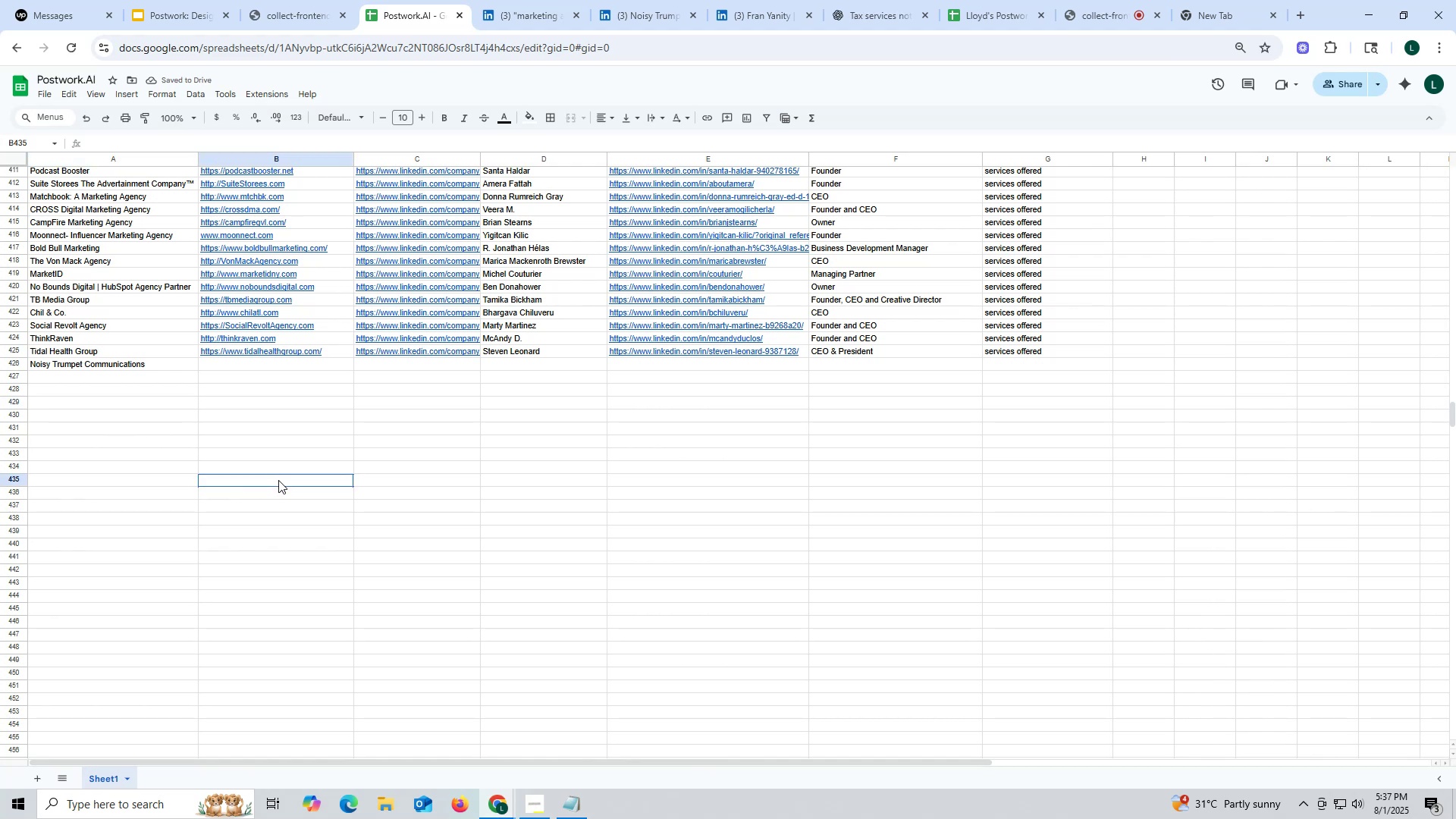 
left_click([650, 14])
 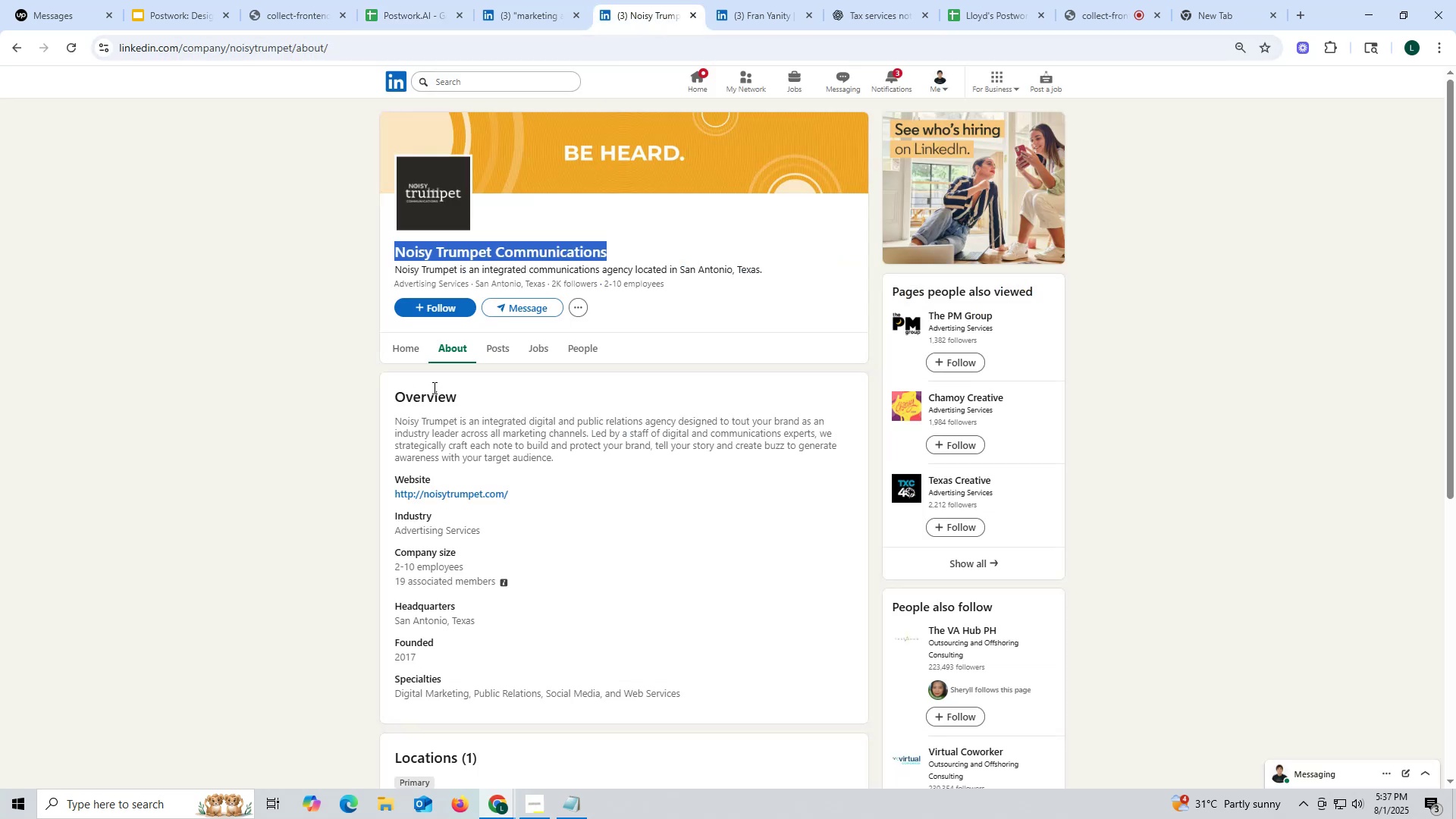 
wait(10.85)
 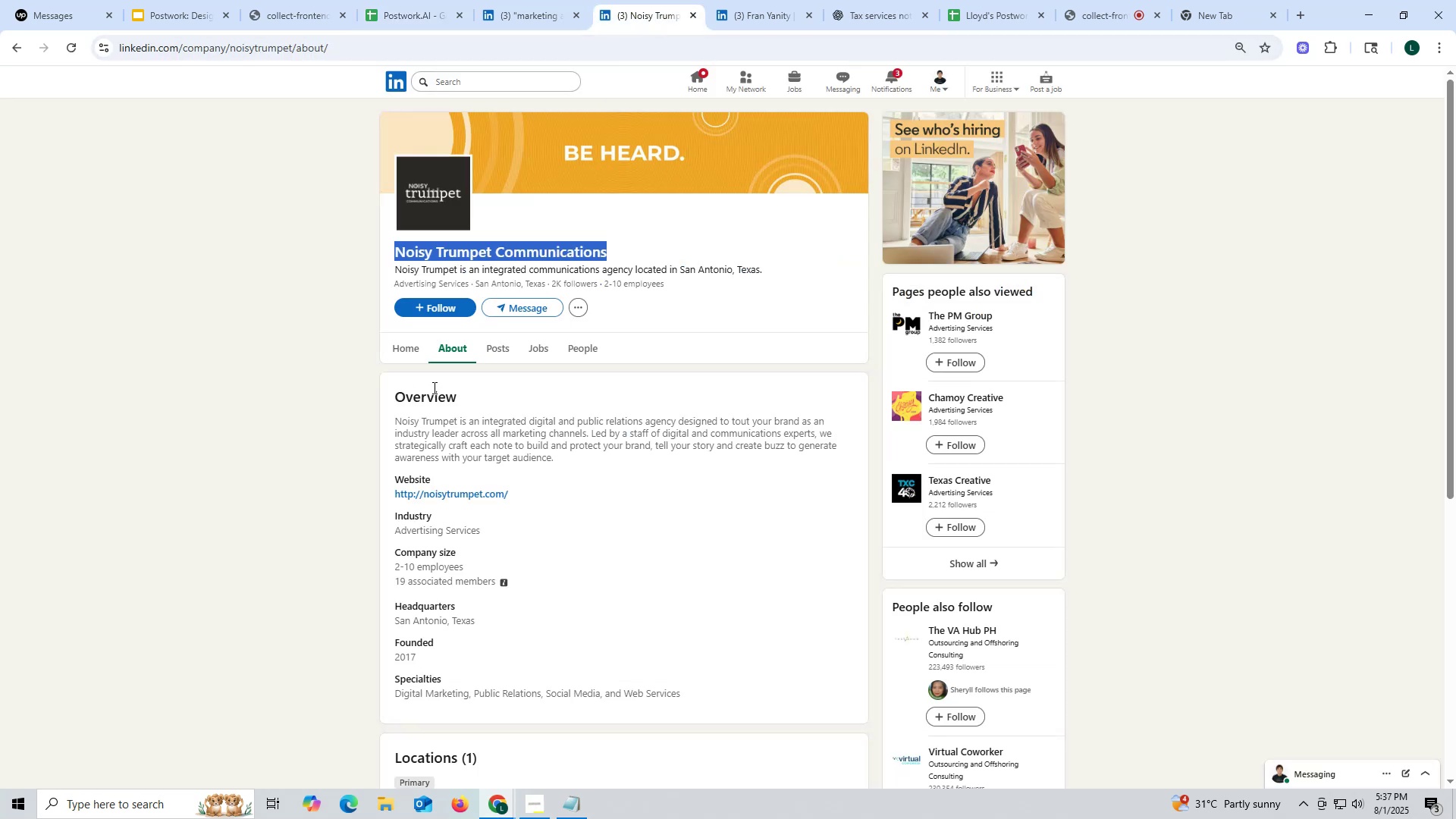 
left_click_drag(start_coordinate=[388, 491], to_coordinate=[535, 493])
 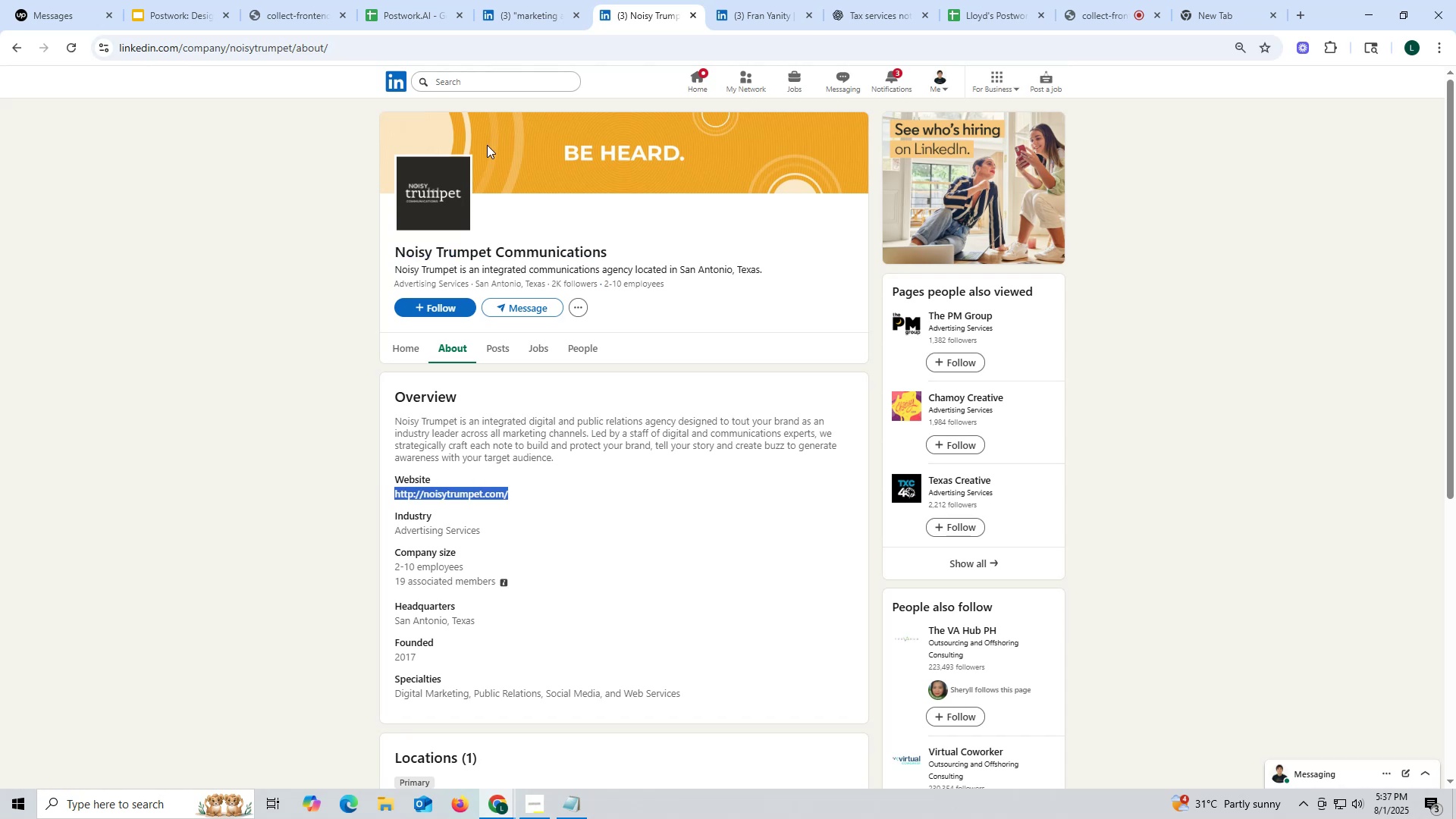 
key(Control+ControlLeft)
 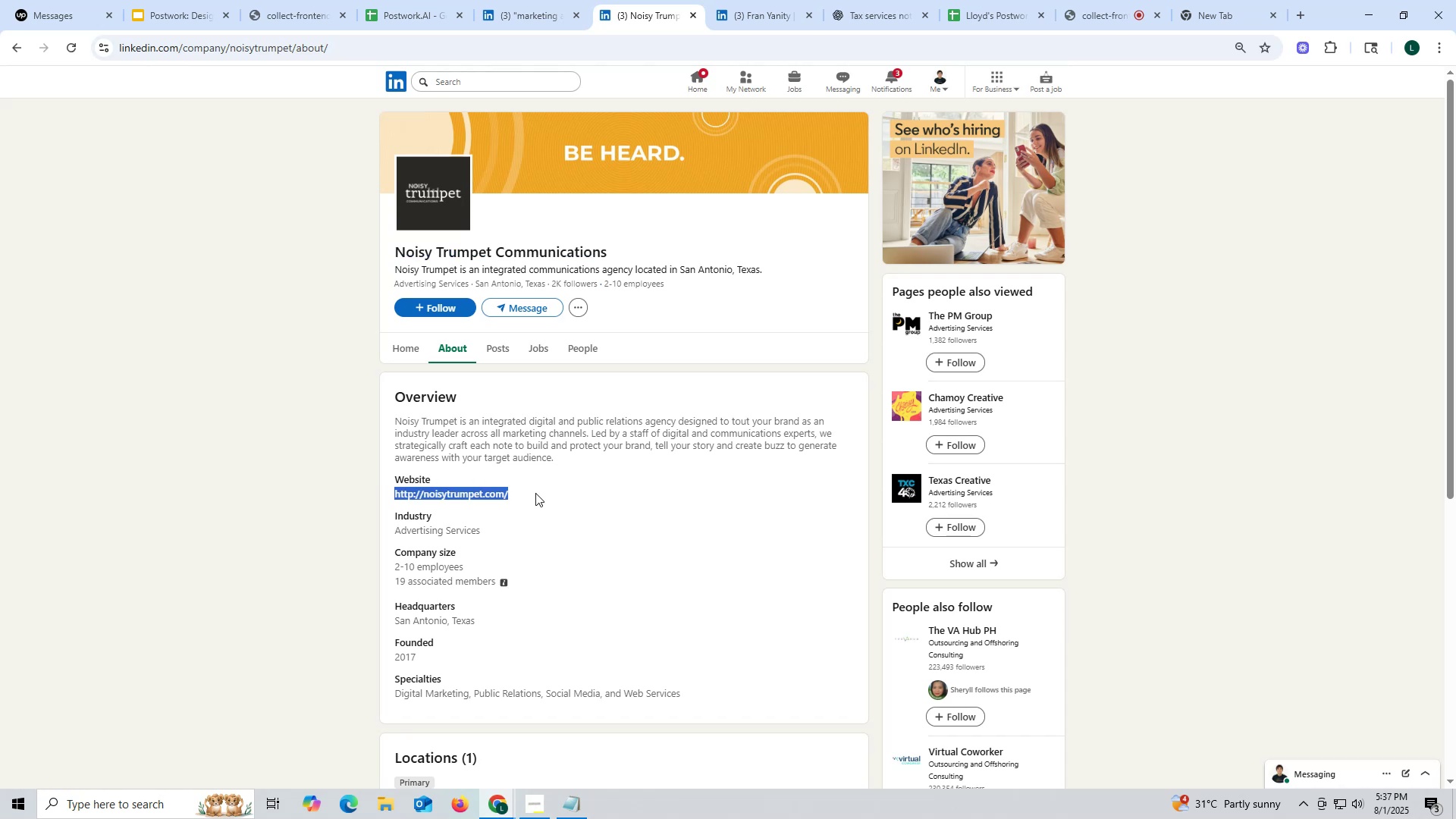 
key(Control+C)
 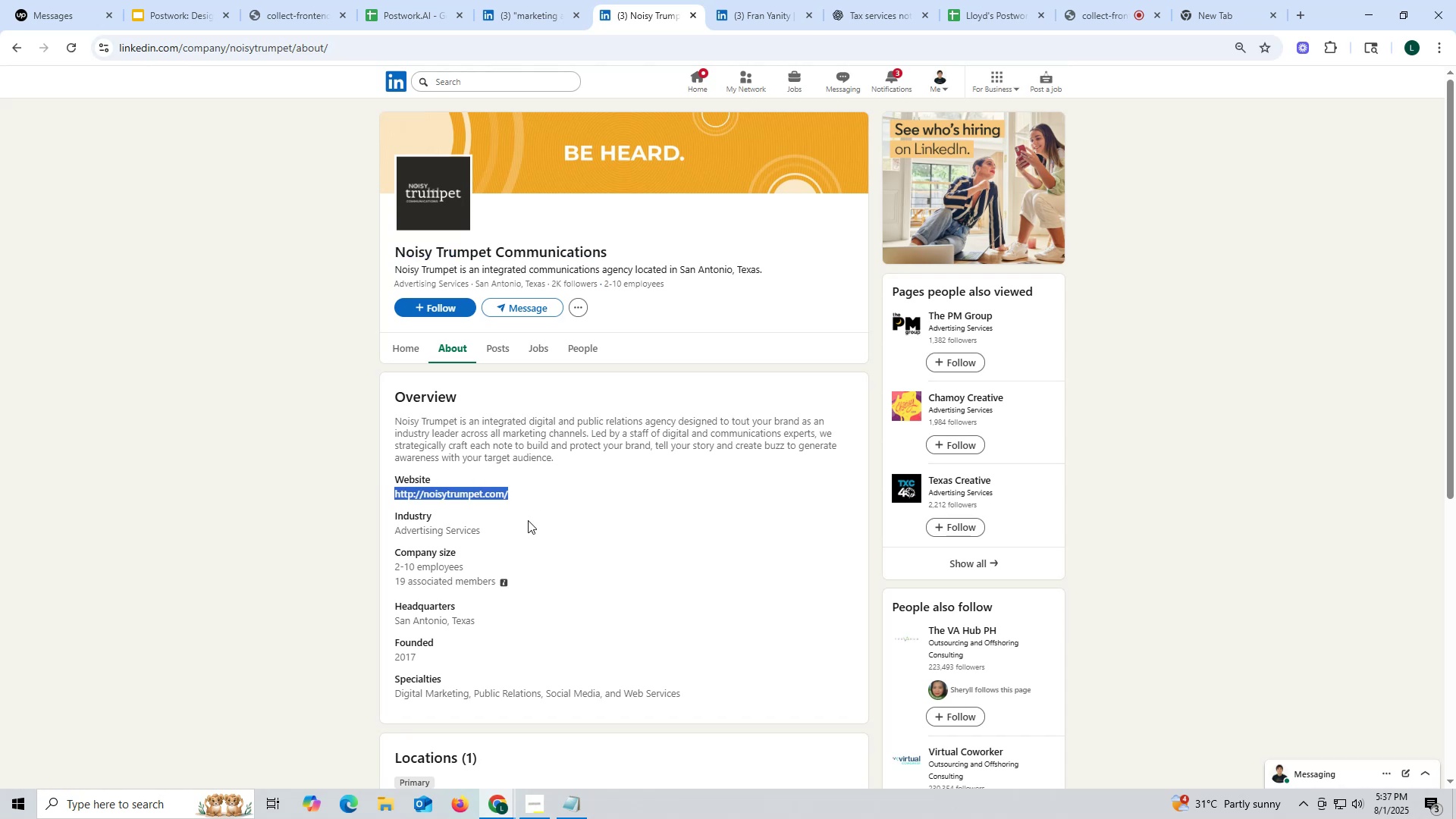 
key(Control+ControlLeft)
 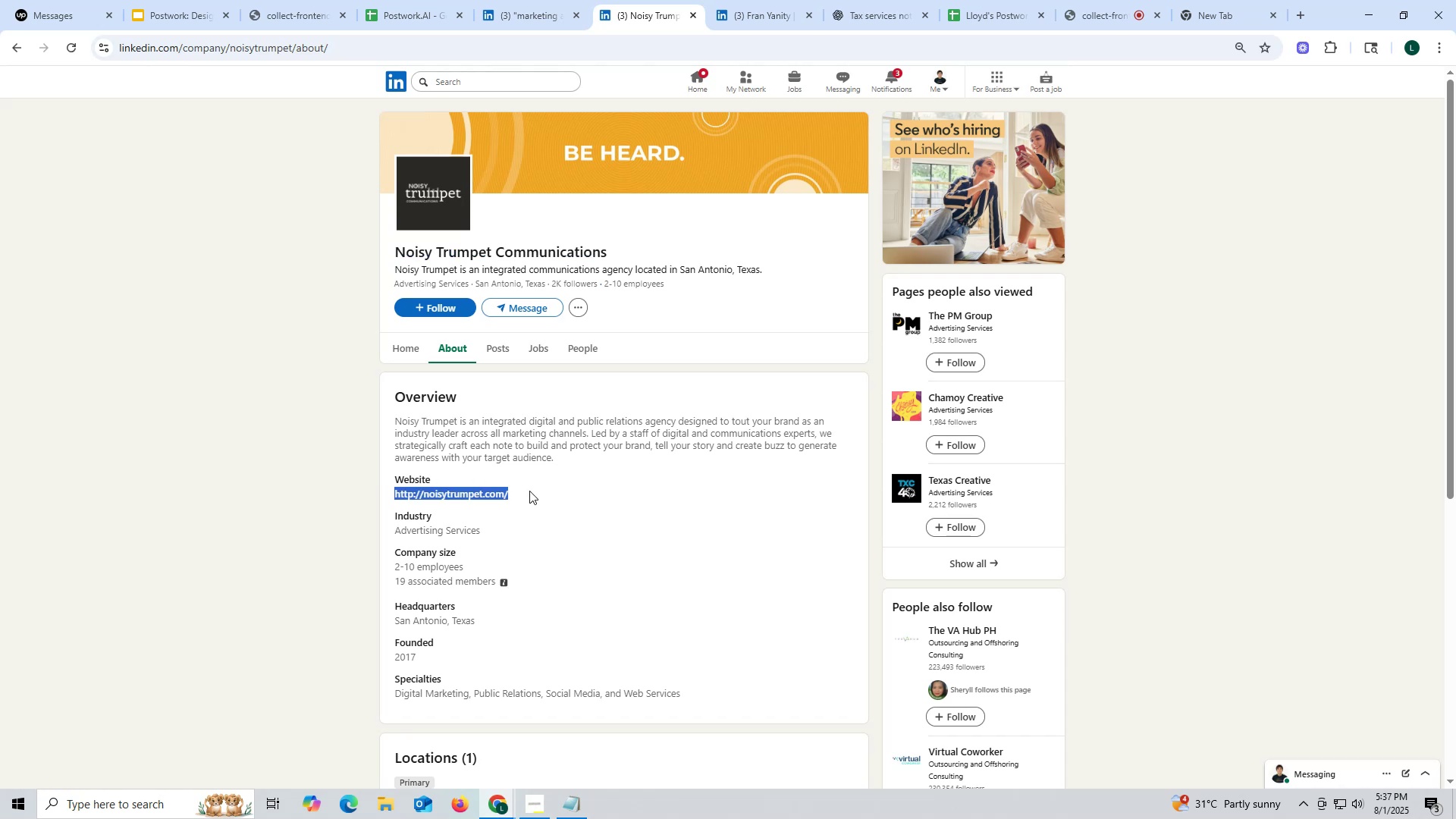 
key(Control+C)
 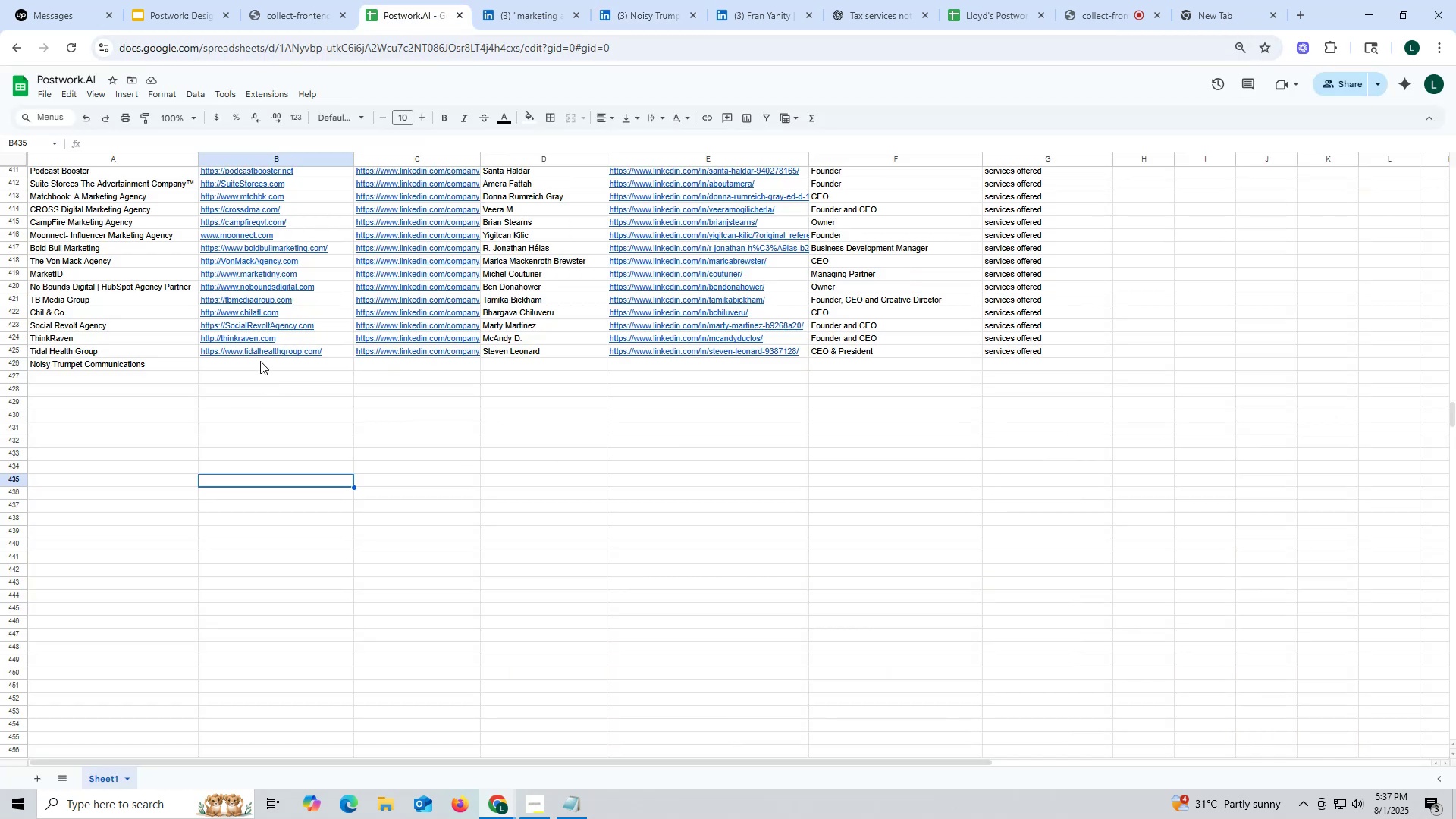 
double_click([267, 361])
 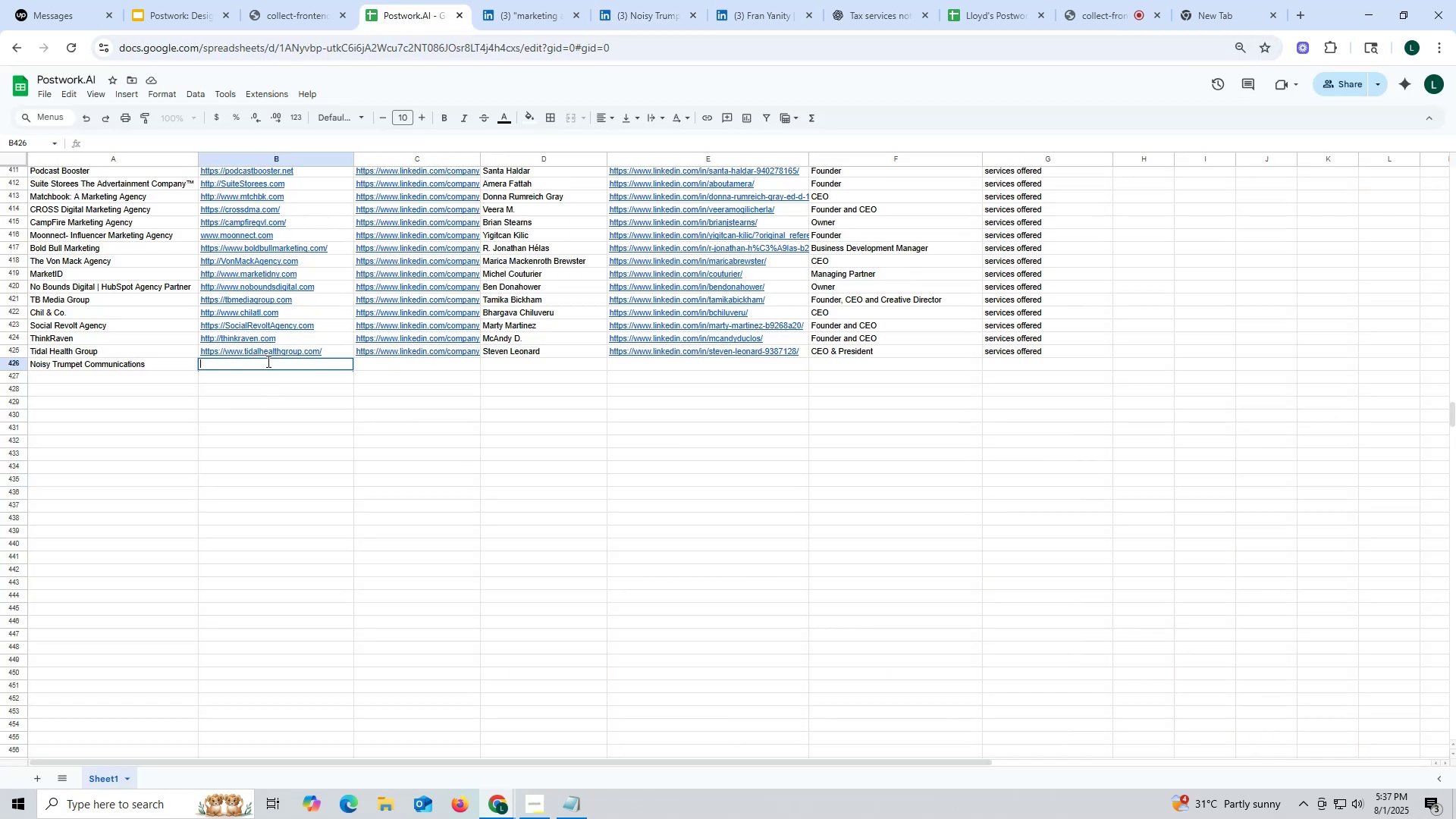 
key(Control+ControlLeft)
 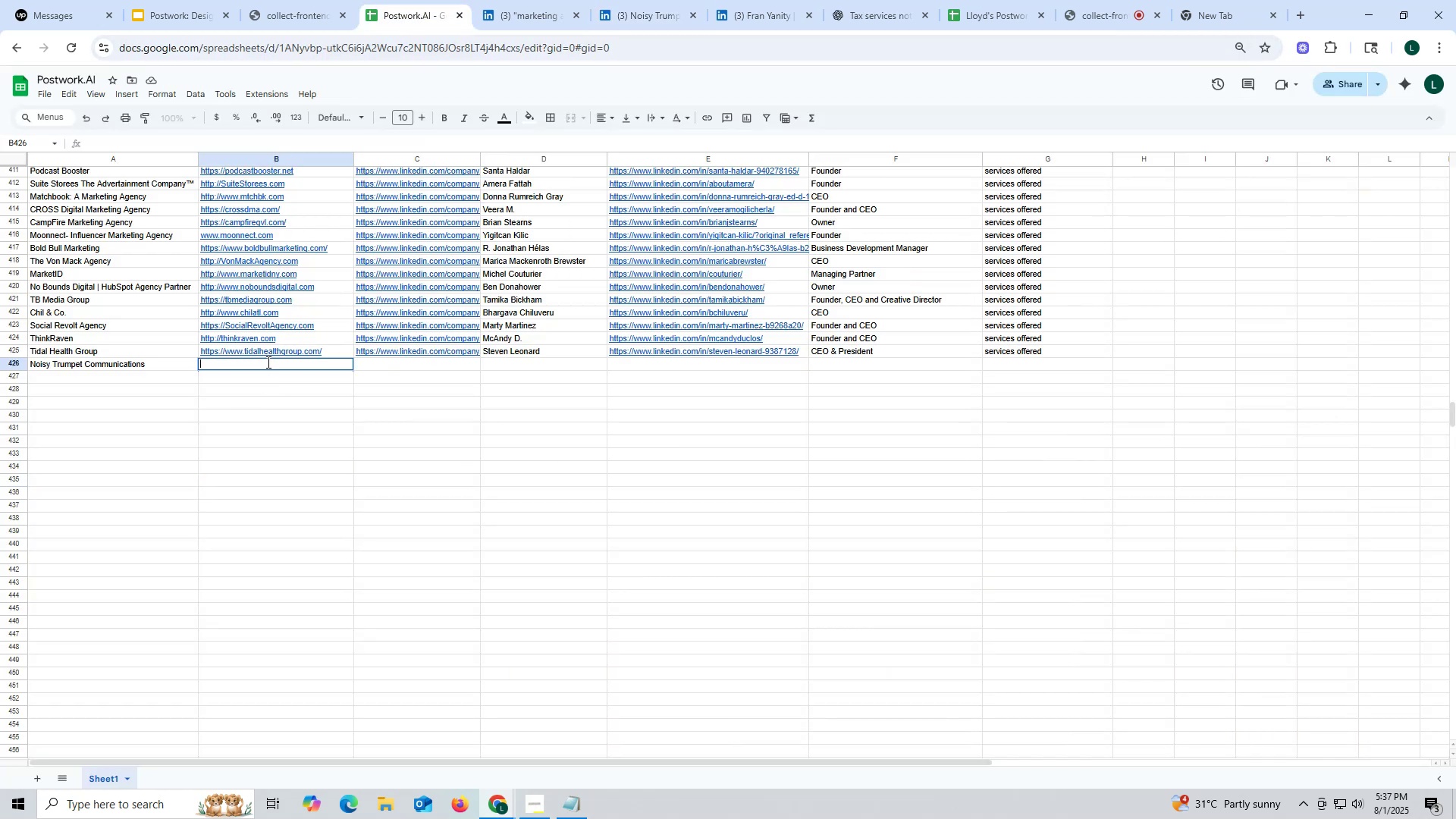 
key(Control+V)
 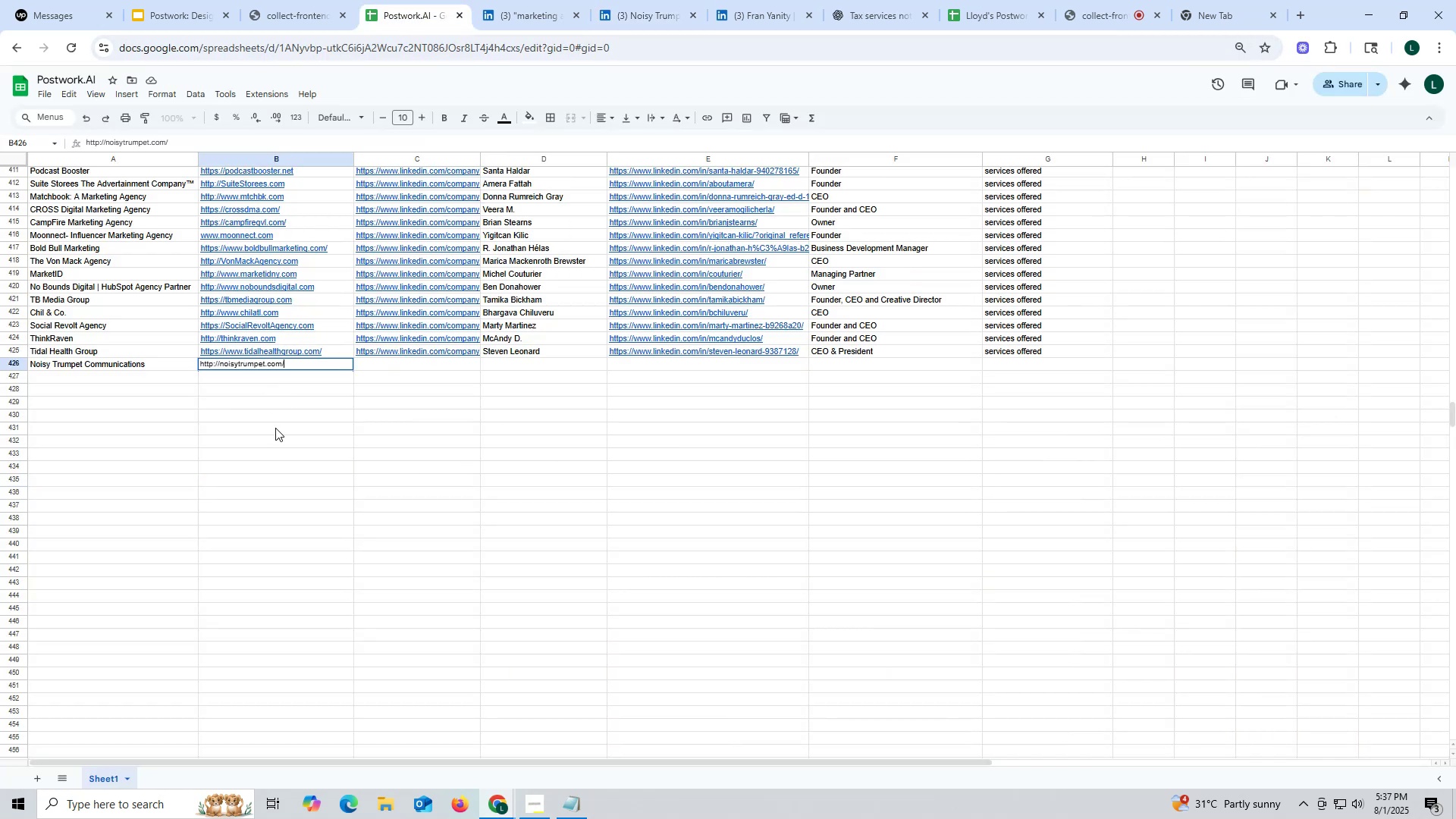 
triple_click([275, 428])
 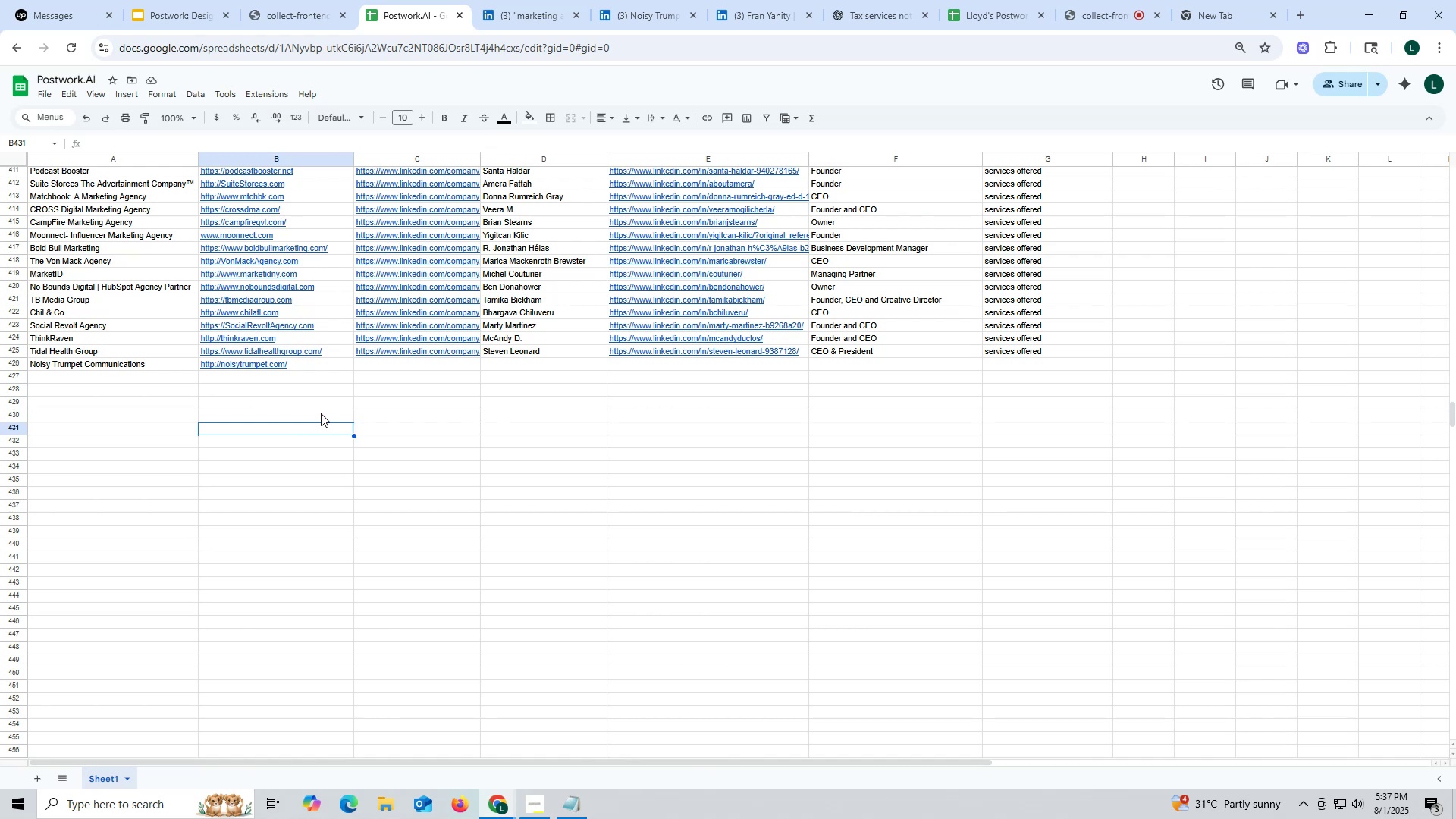 
wait(13.62)
 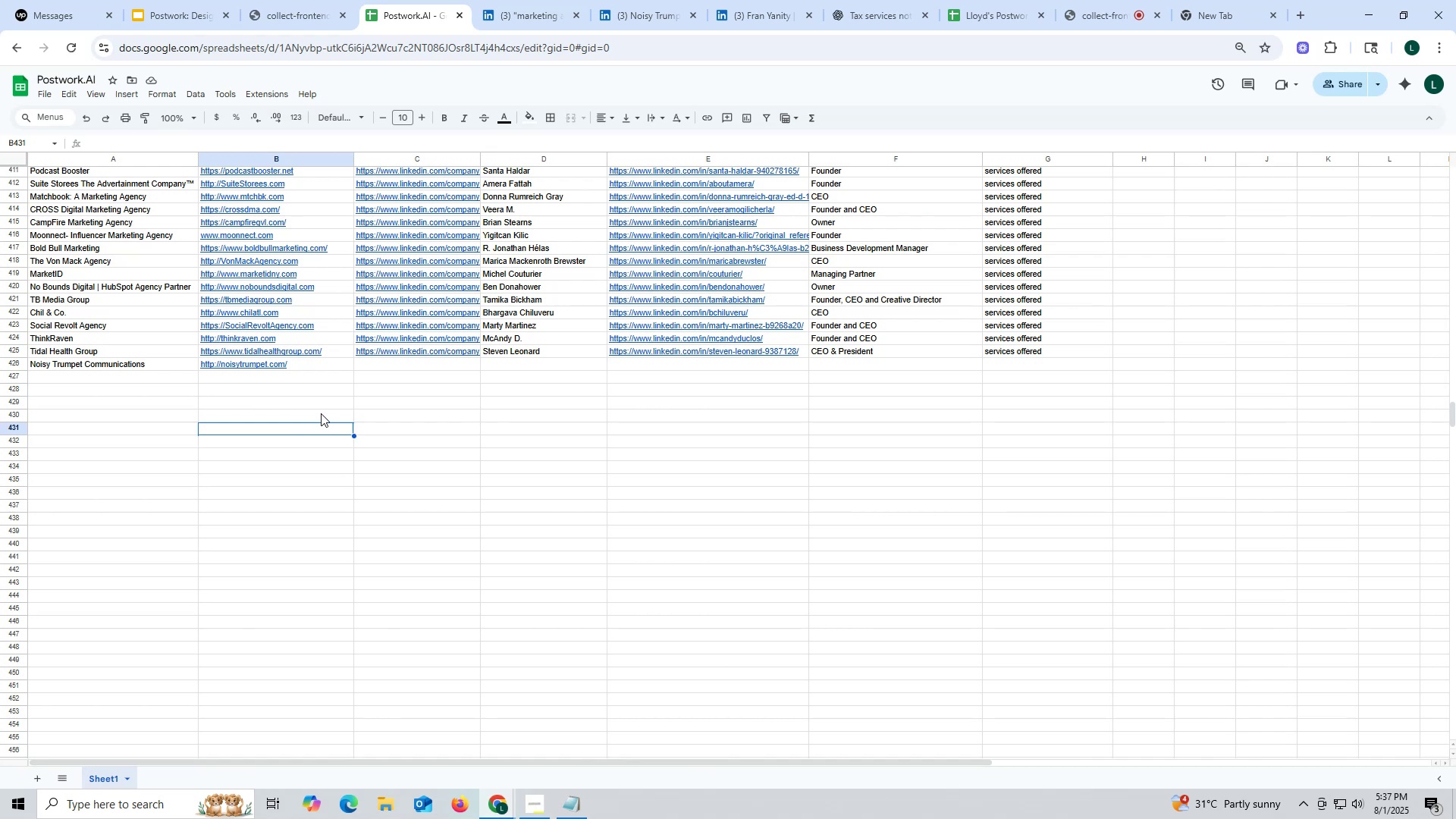 
left_click([639, 20])
 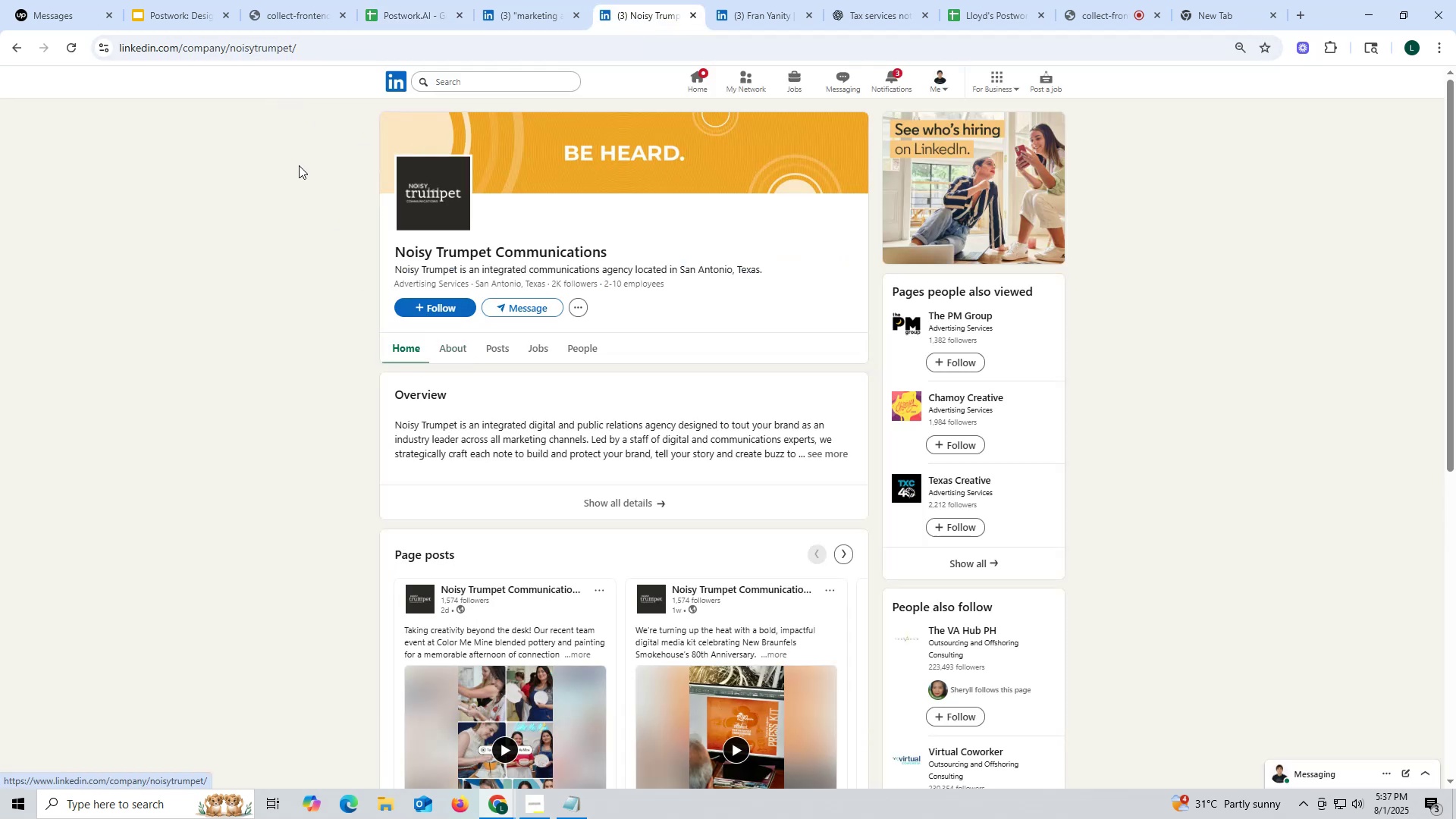 
double_click([265, 48])
 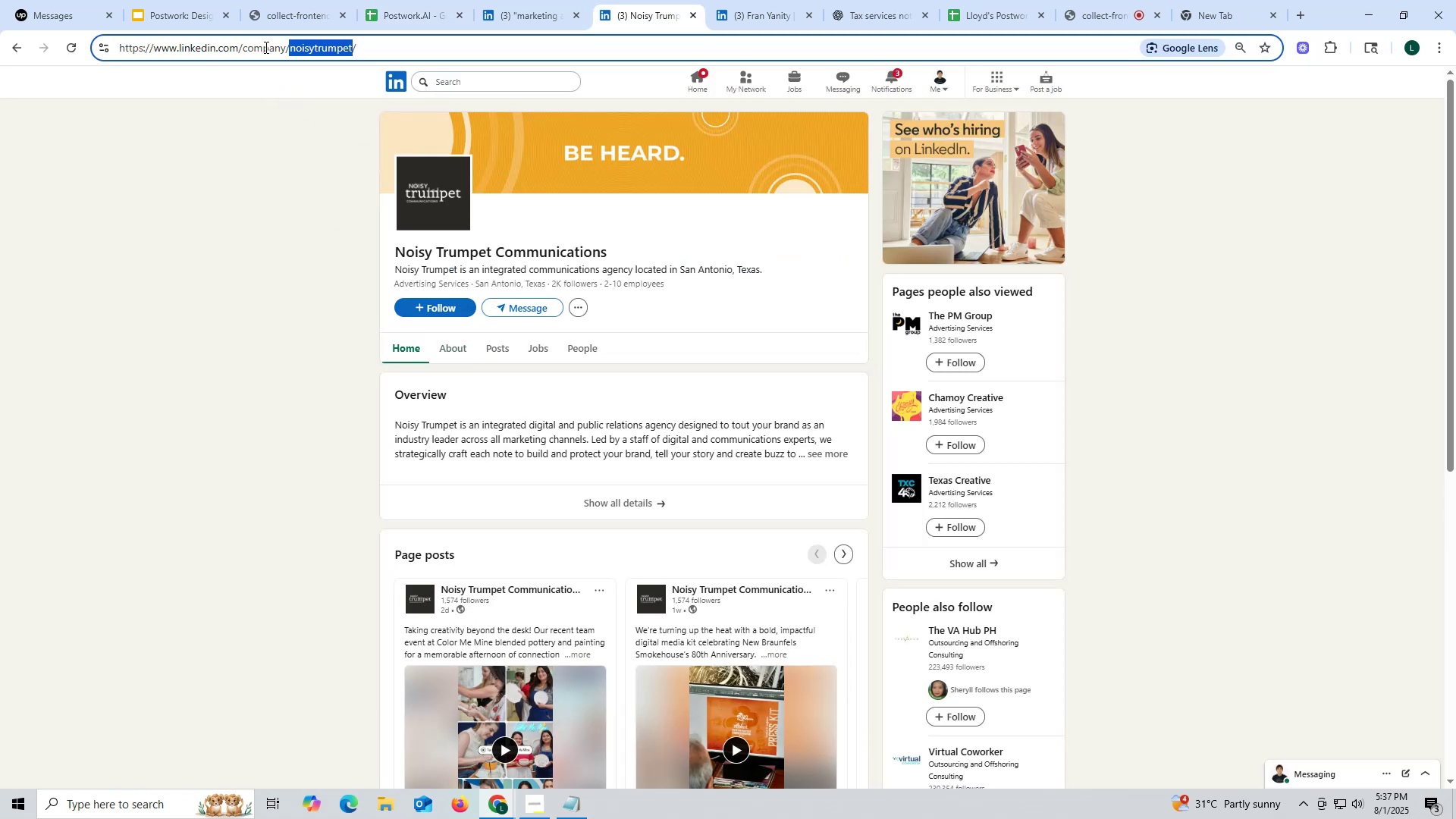 
triple_click([265, 47])
 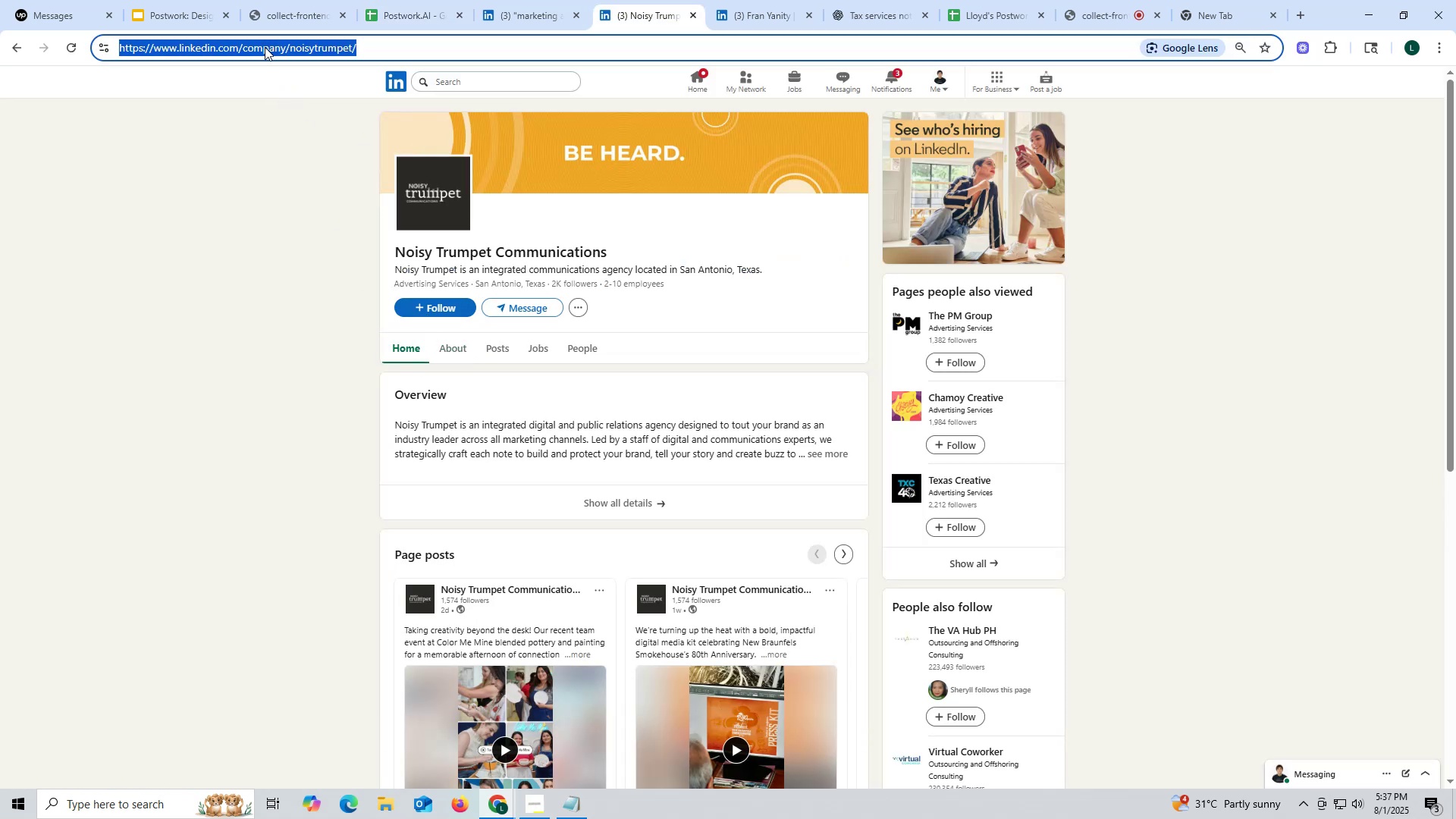 
key(Control+ControlLeft)
 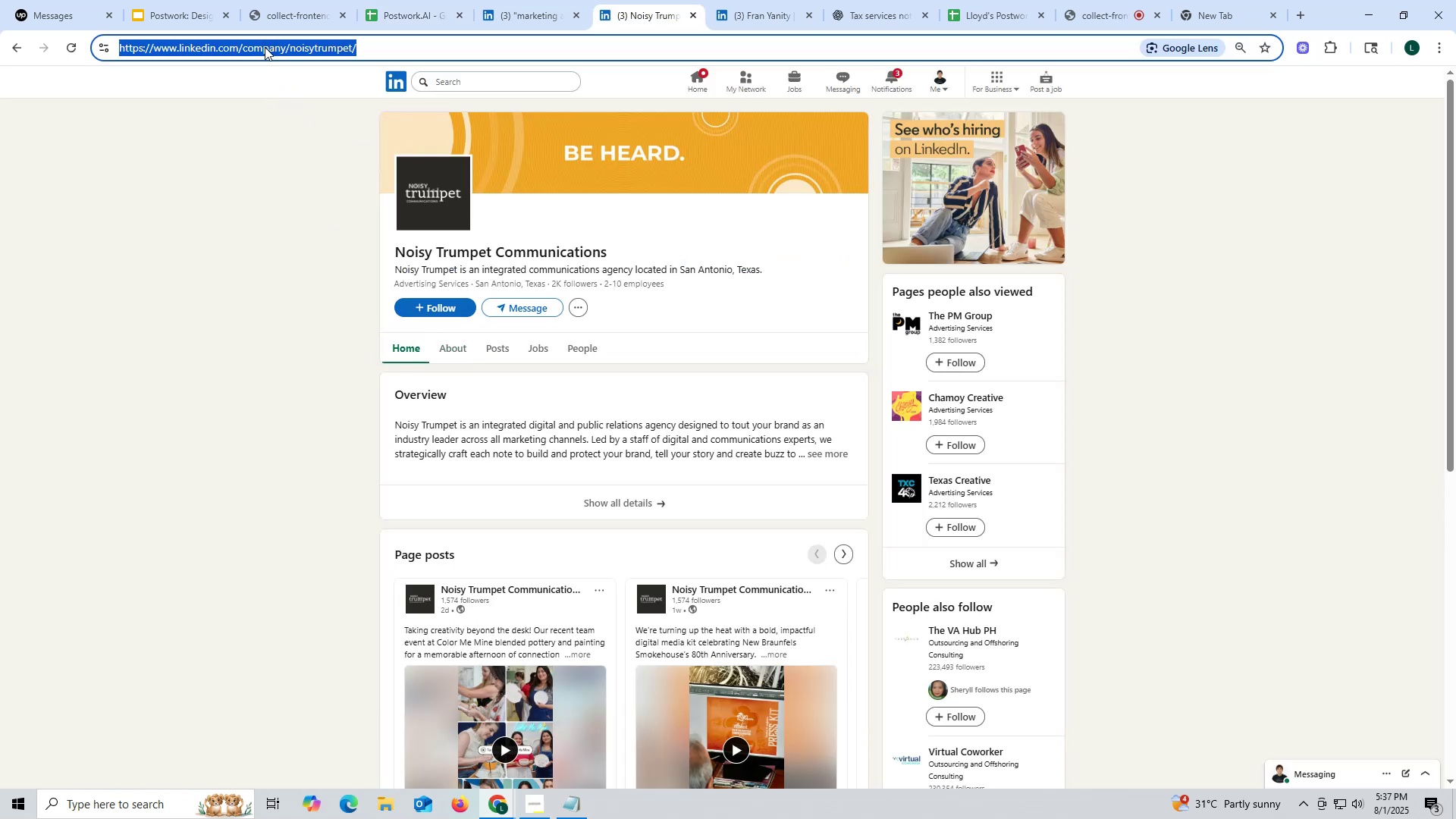 
key(Control+C)
 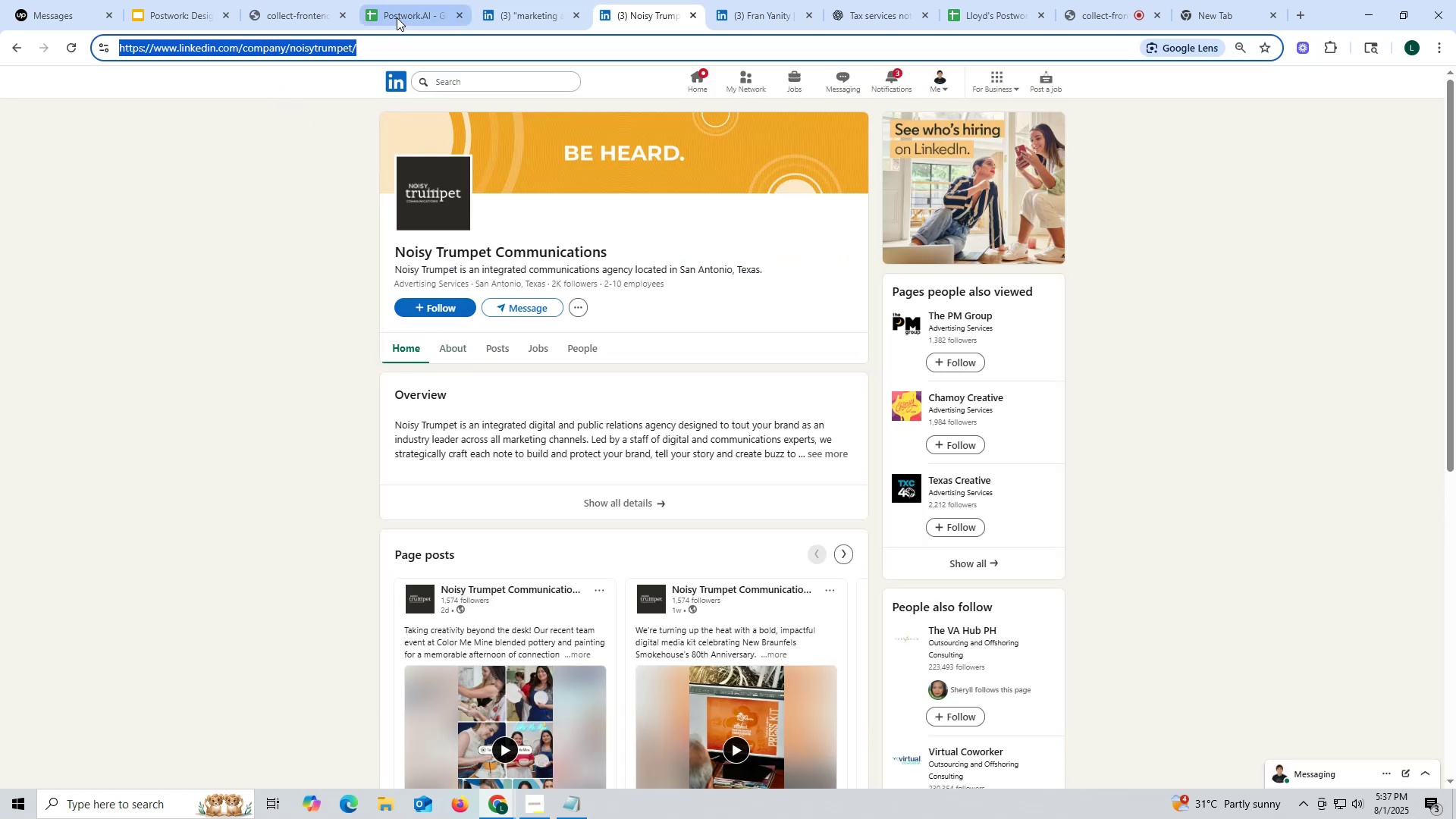 
left_click([397, 17])
 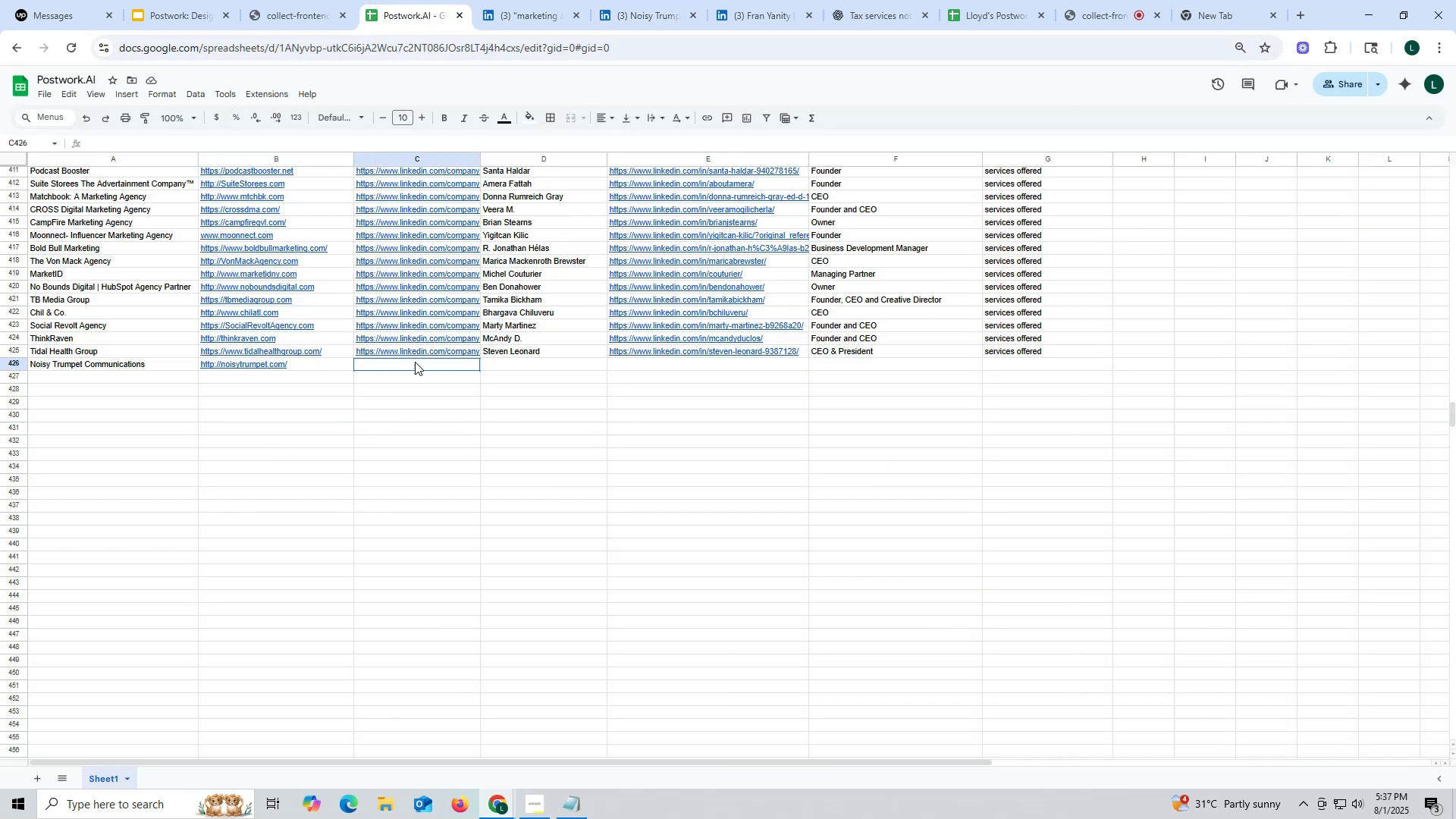 
double_click([415, 362])
 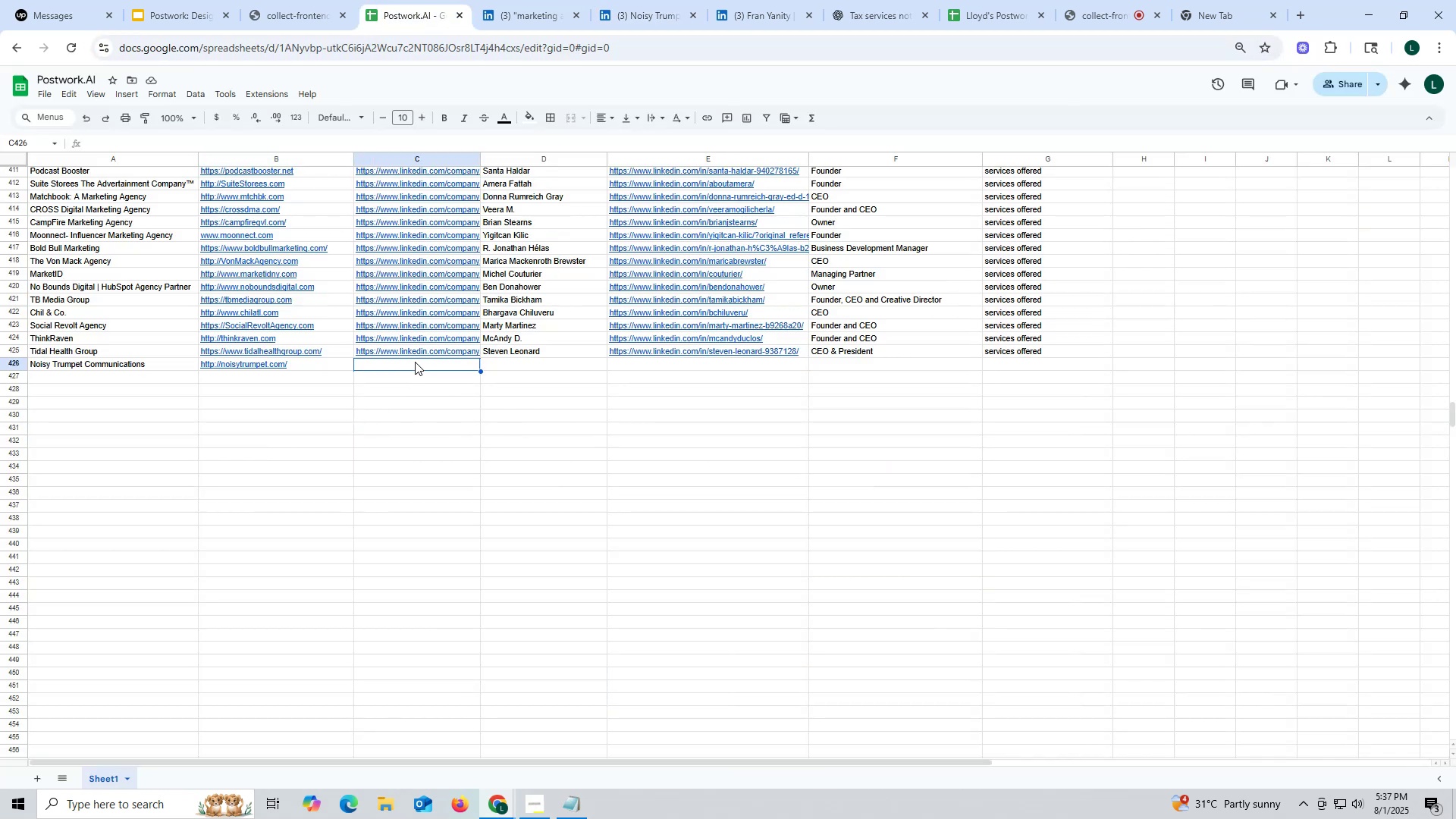 
key(Control+ControlLeft)
 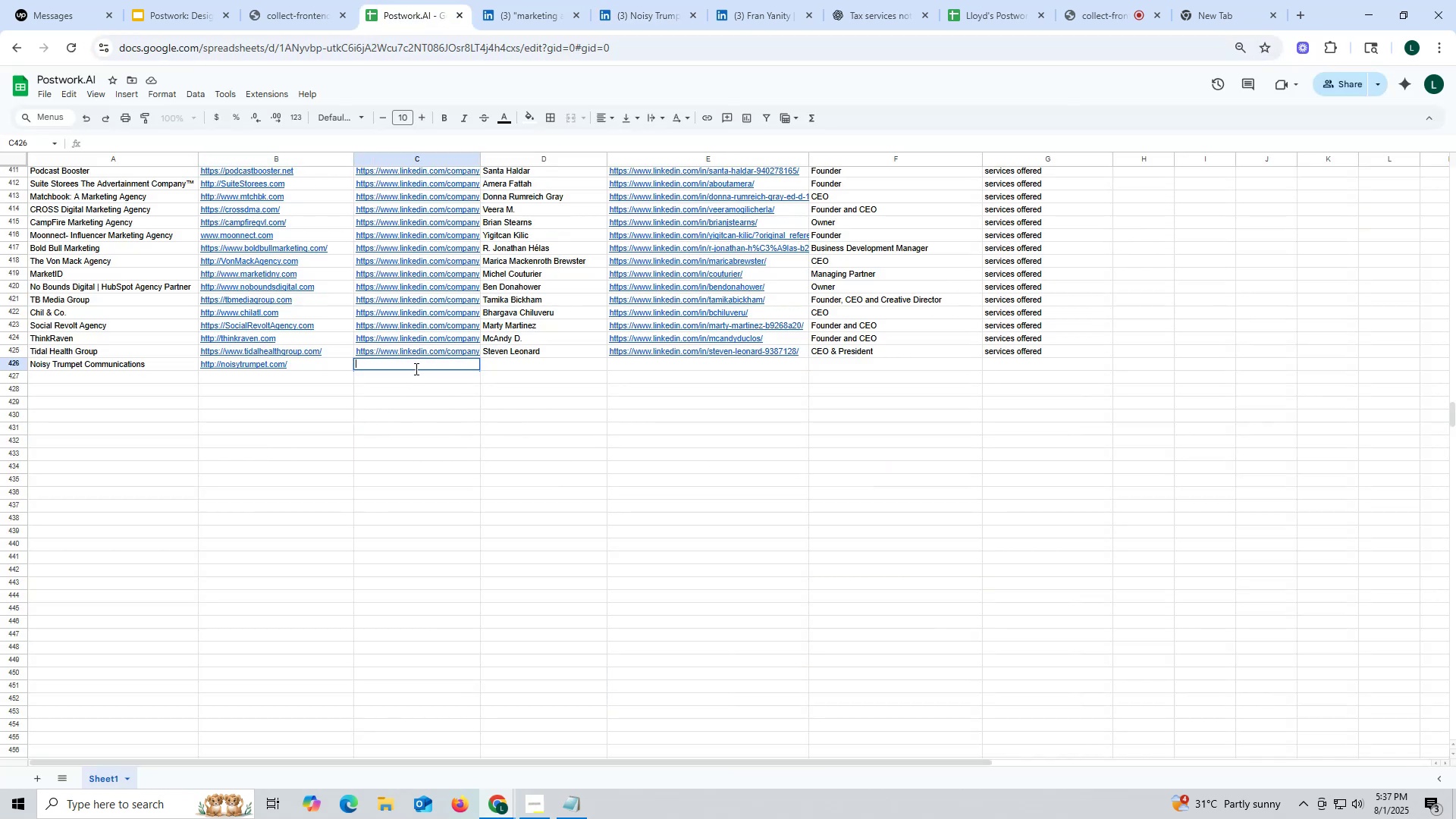 
key(Control+V)
 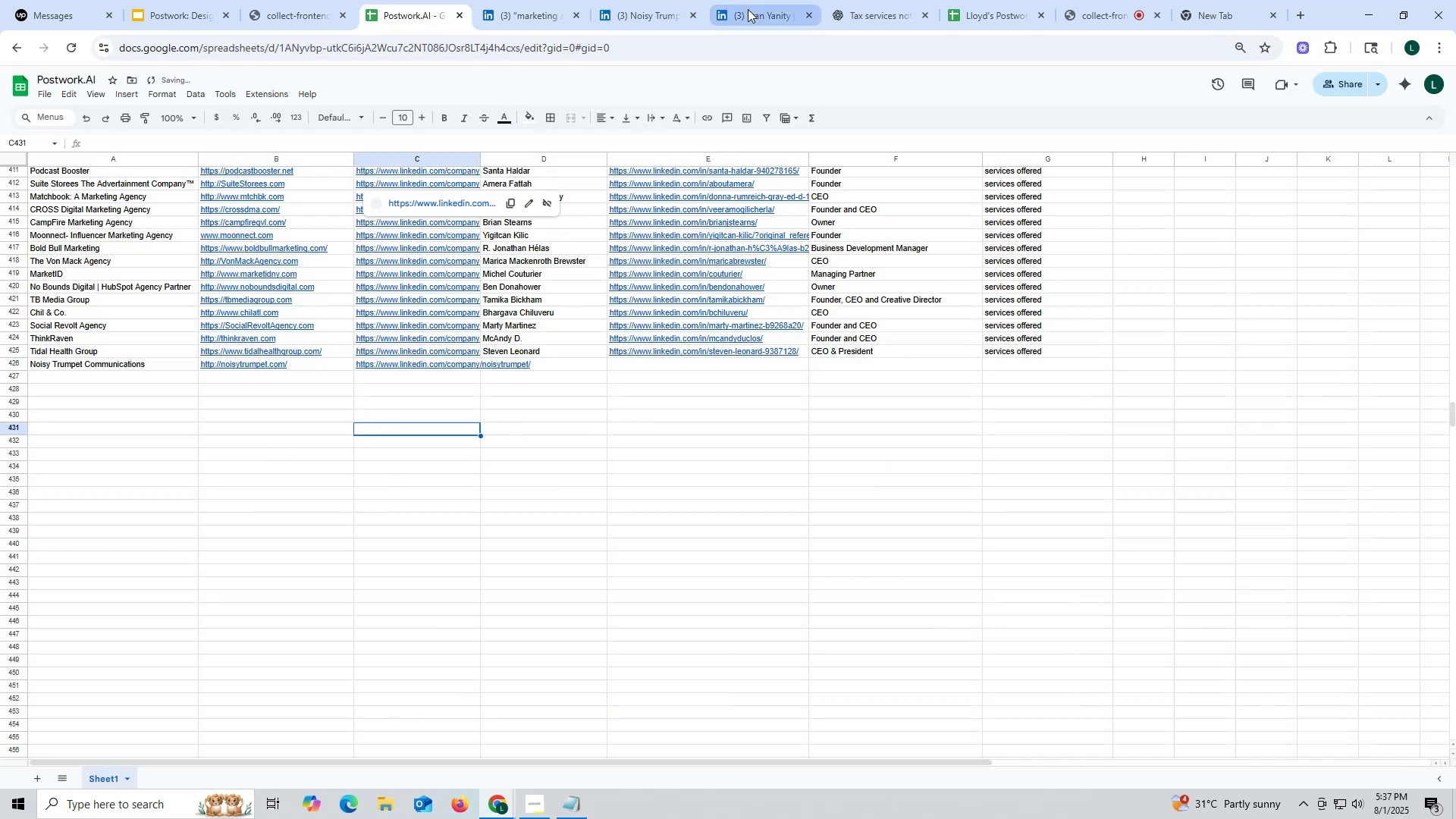 
left_click([636, 10])
 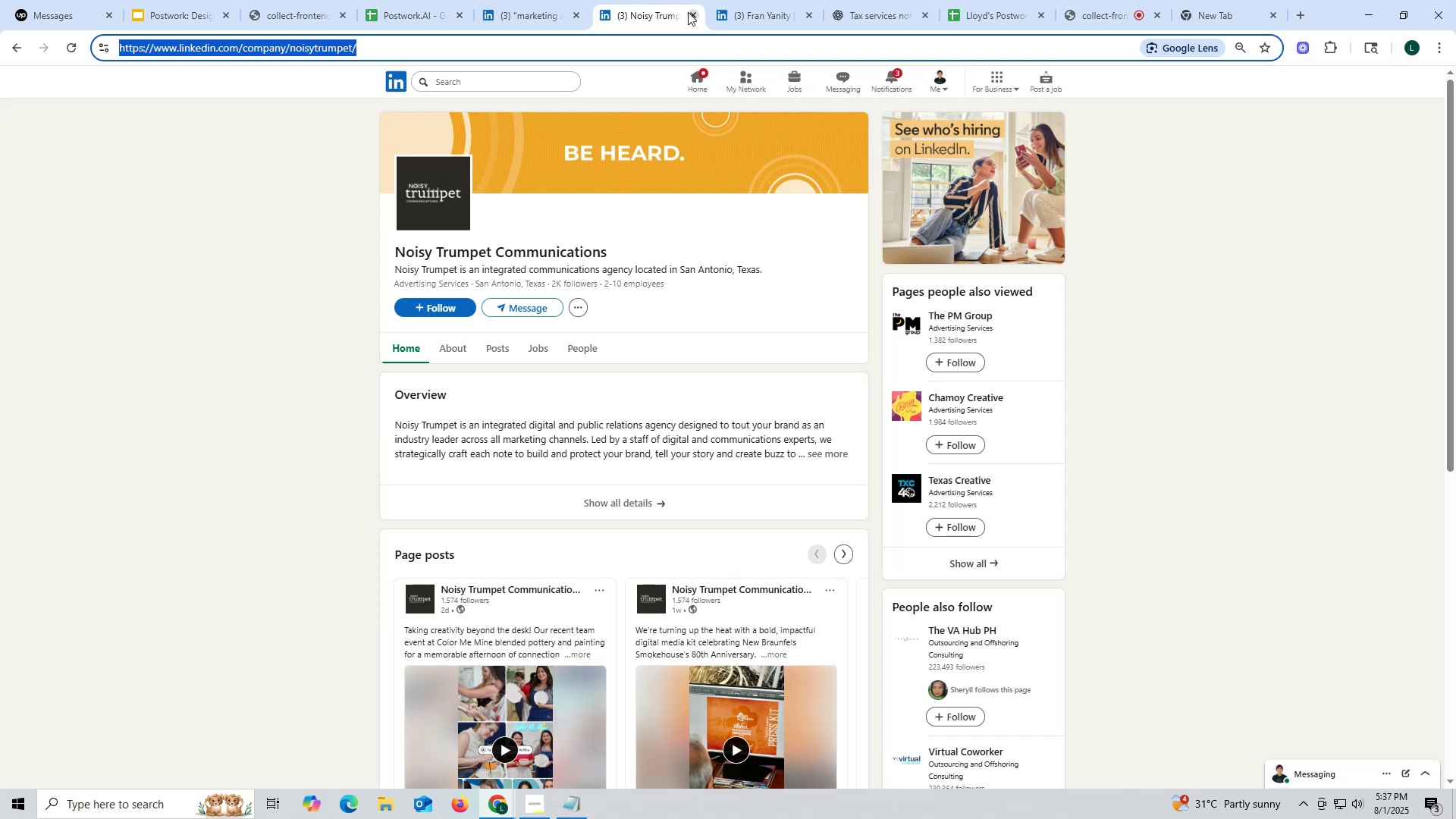 
left_click([689, 12])
 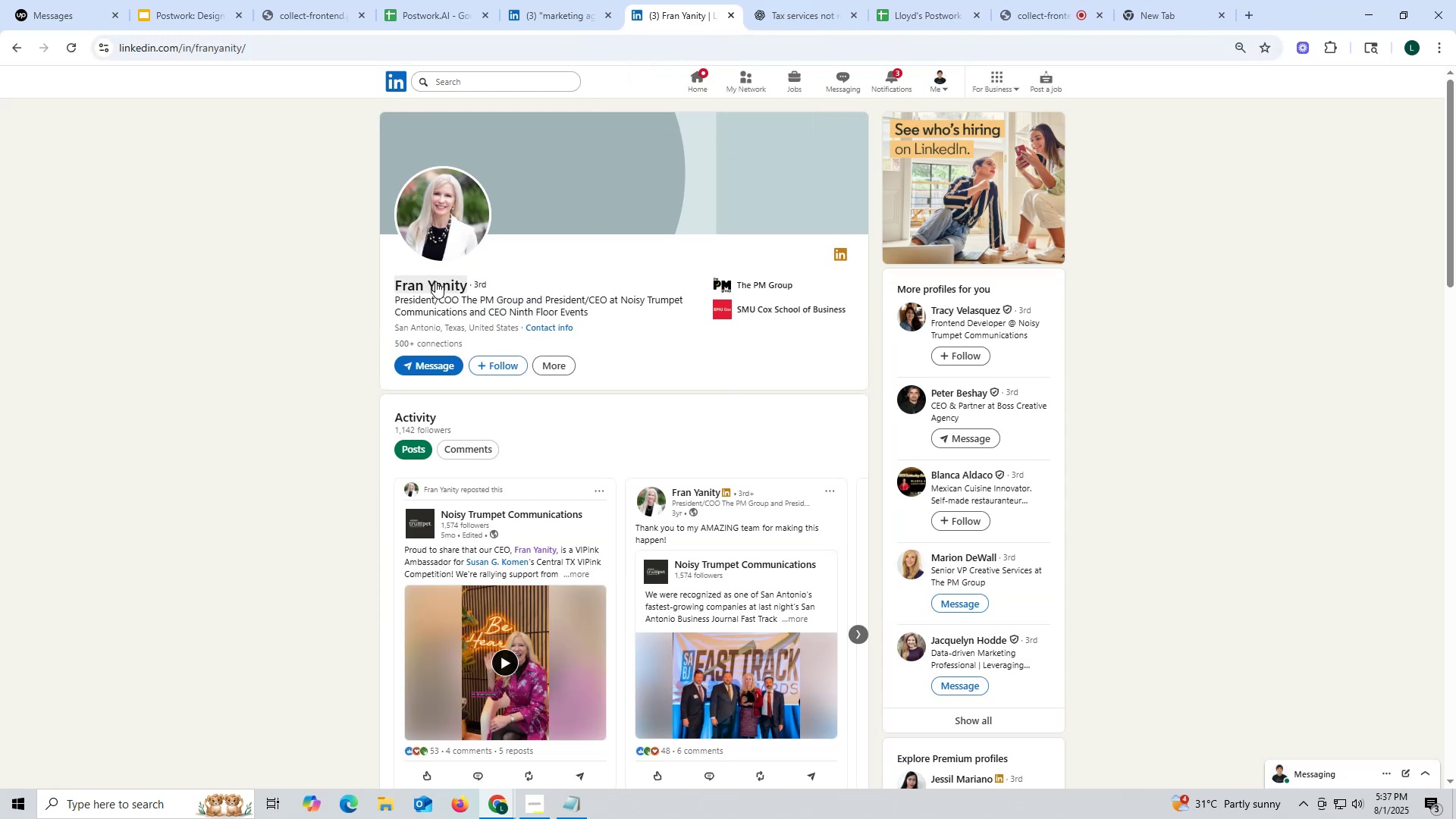 
left_click_drag(start_coordinate=[377, 277], to_coordinate=[468, 283])
 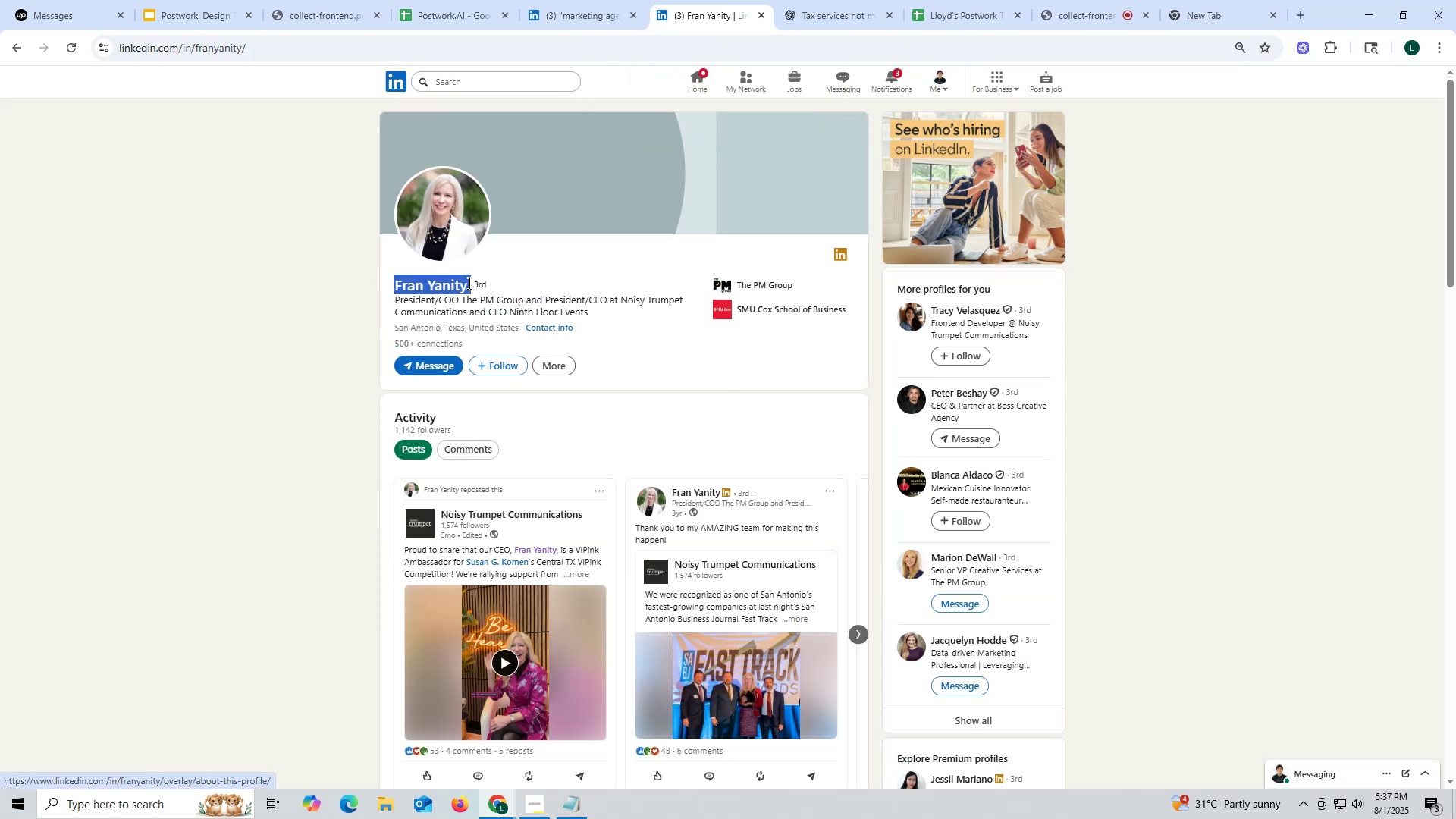 
key(Control+ControlLeft)
 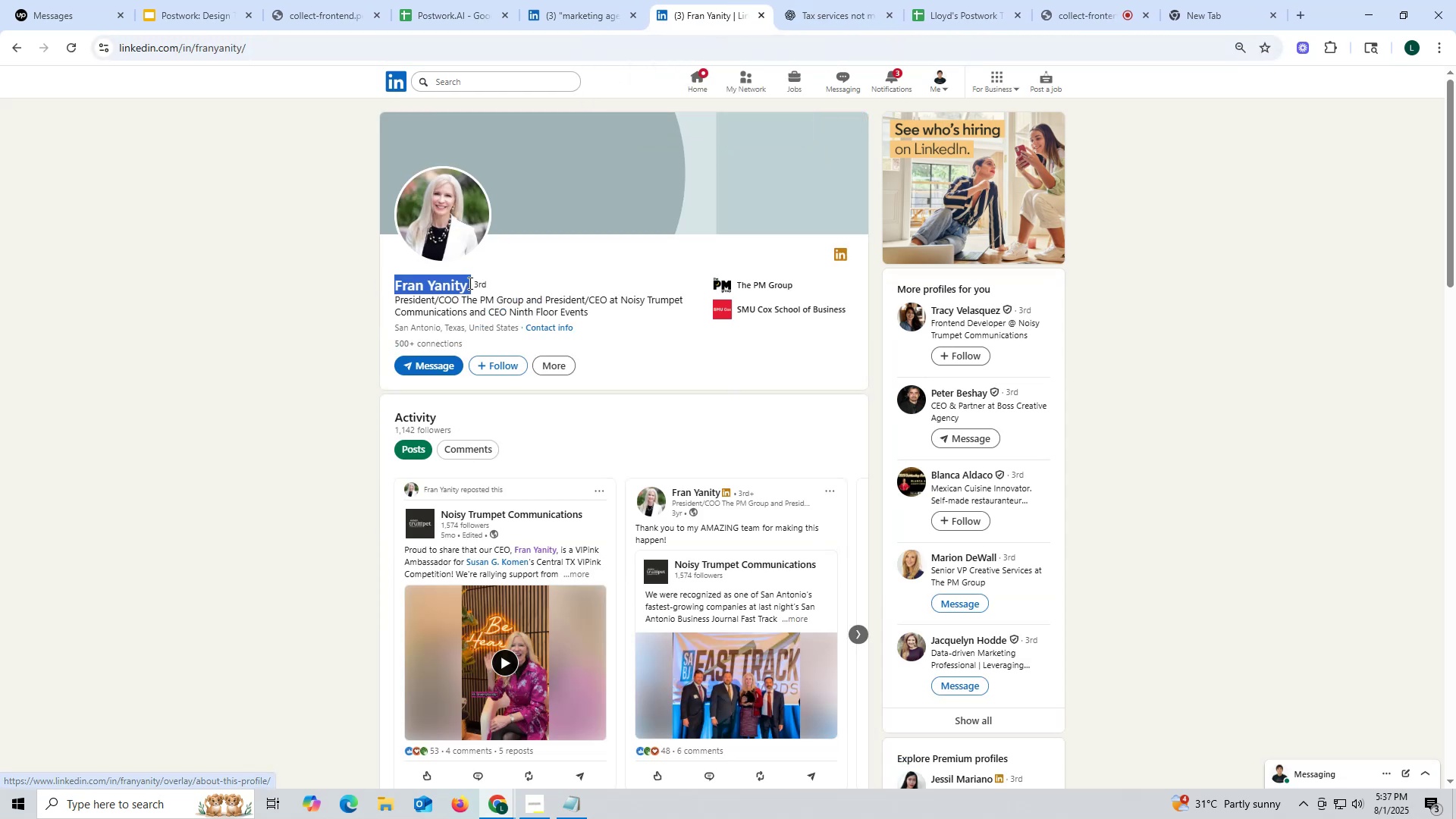 
key(Control+C)
 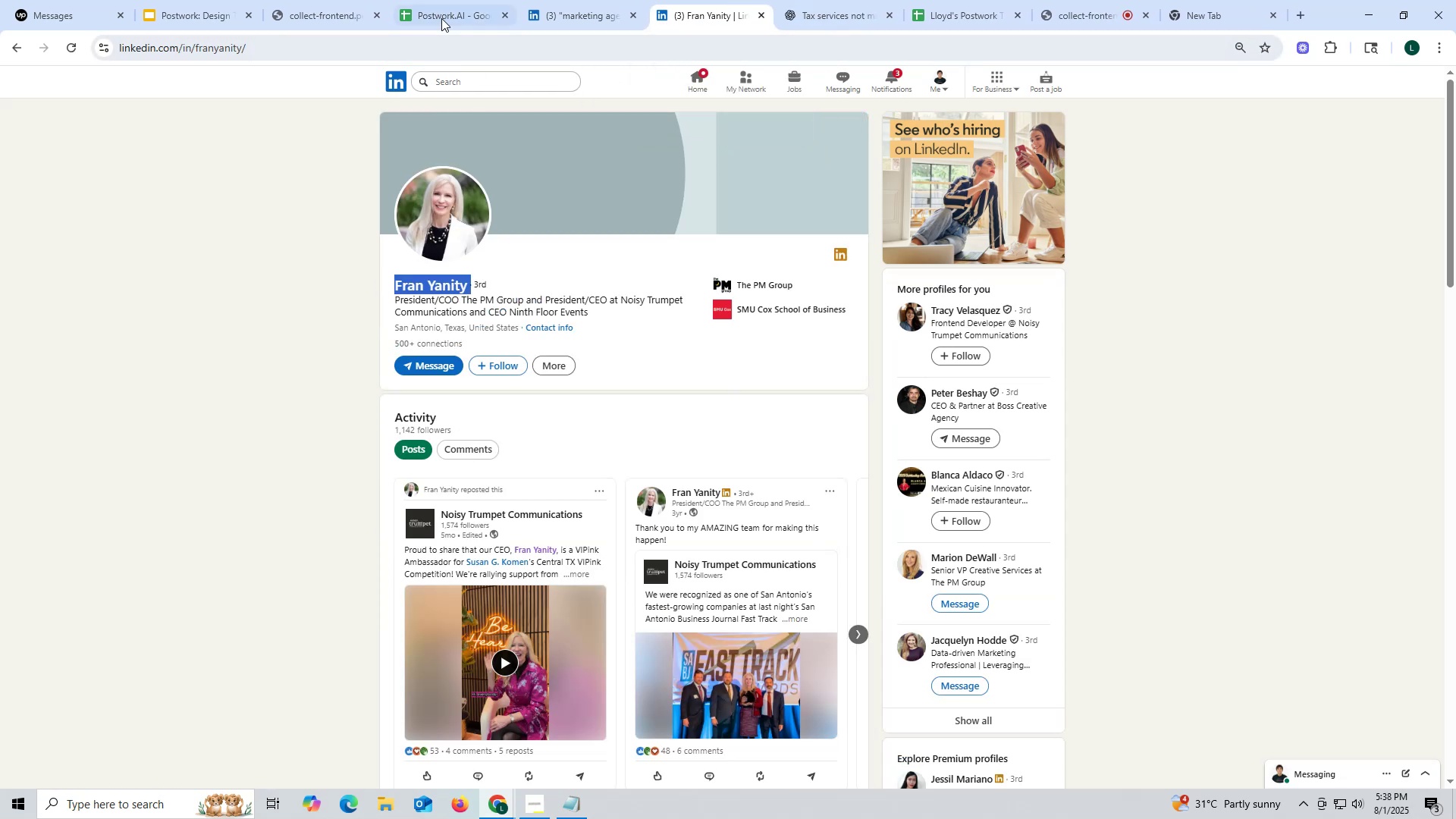 
left_click([441, 16])
 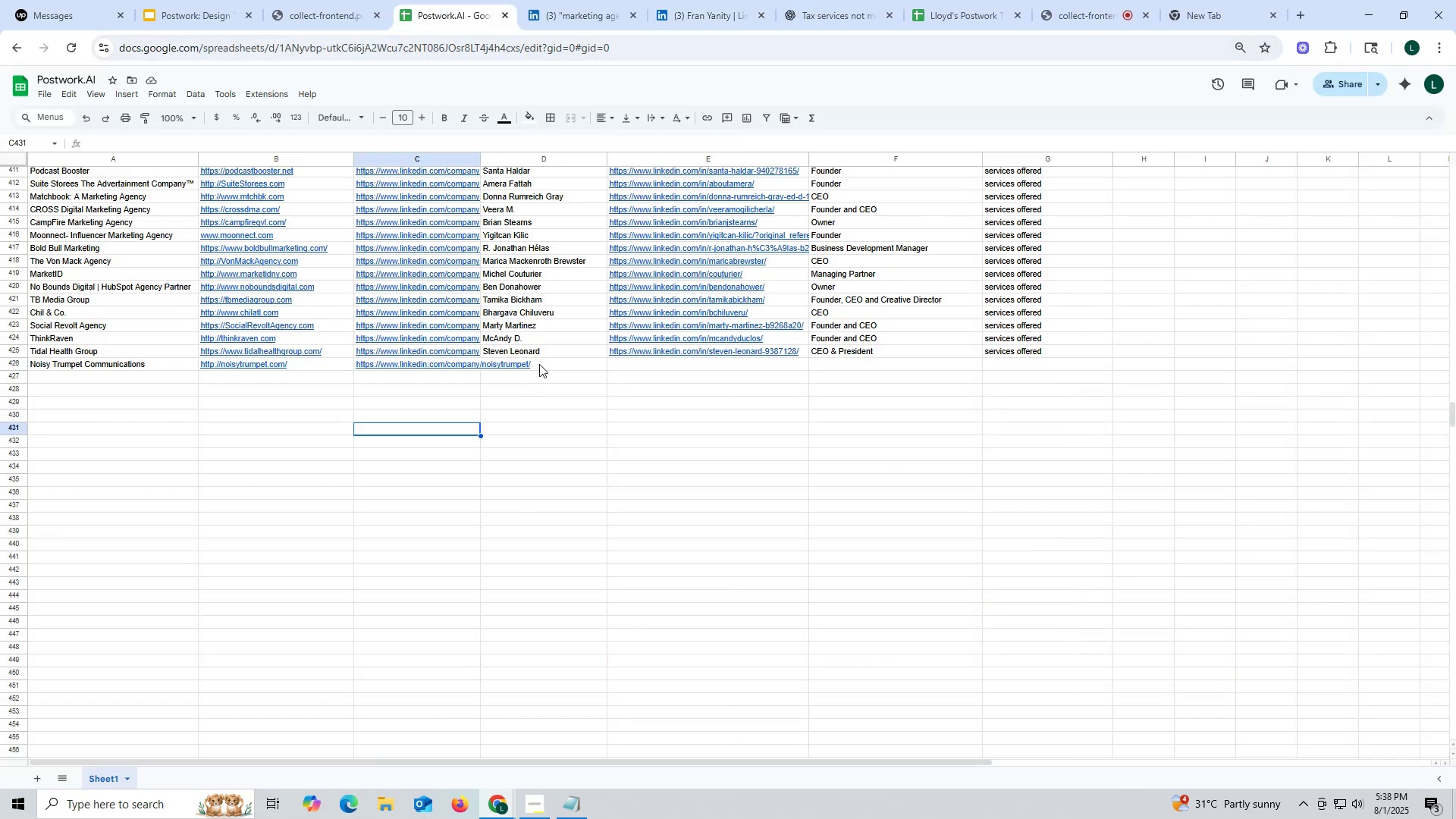 
double_click([539, 364])
 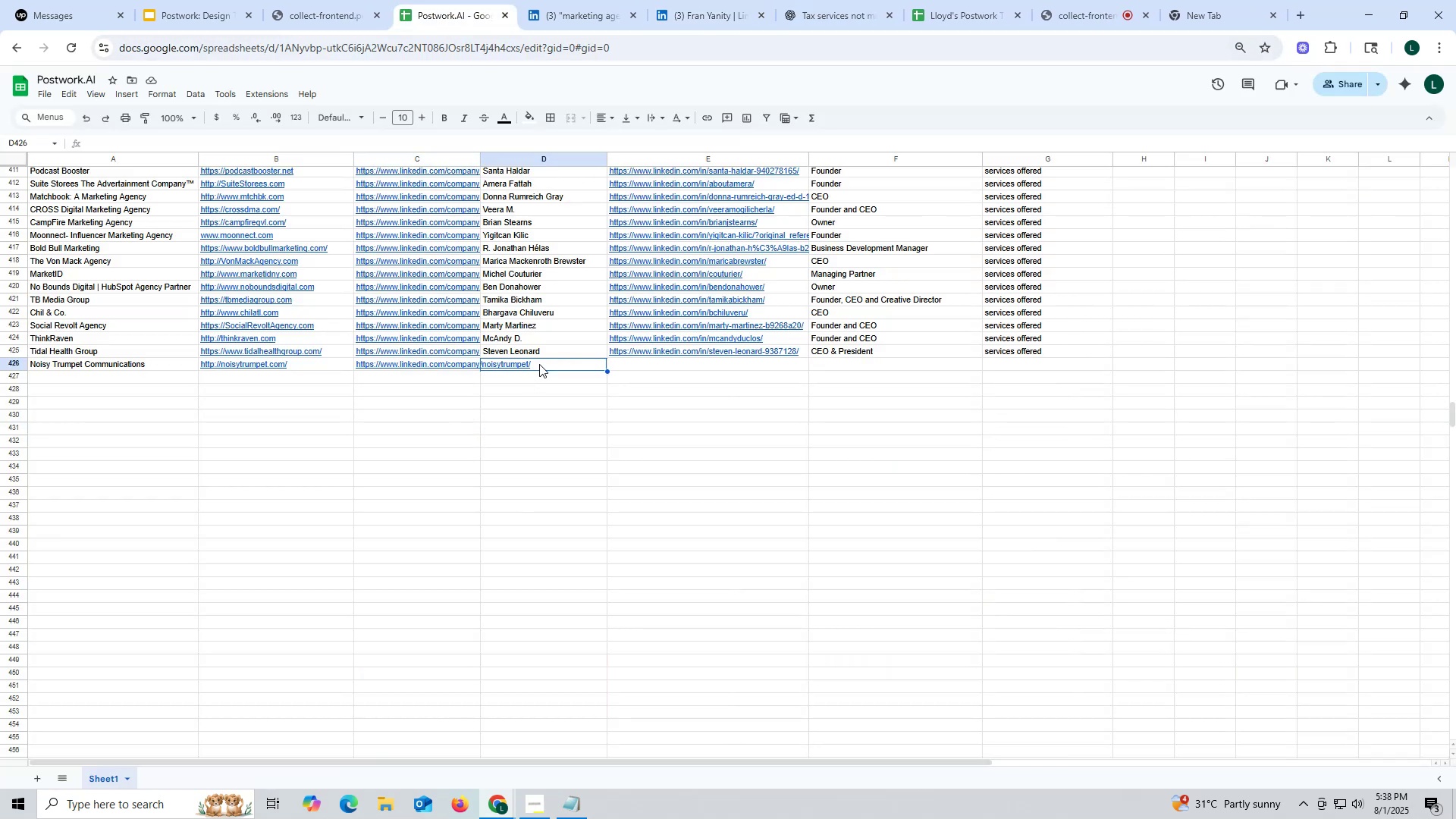 
key(Control+ControlLeft)
 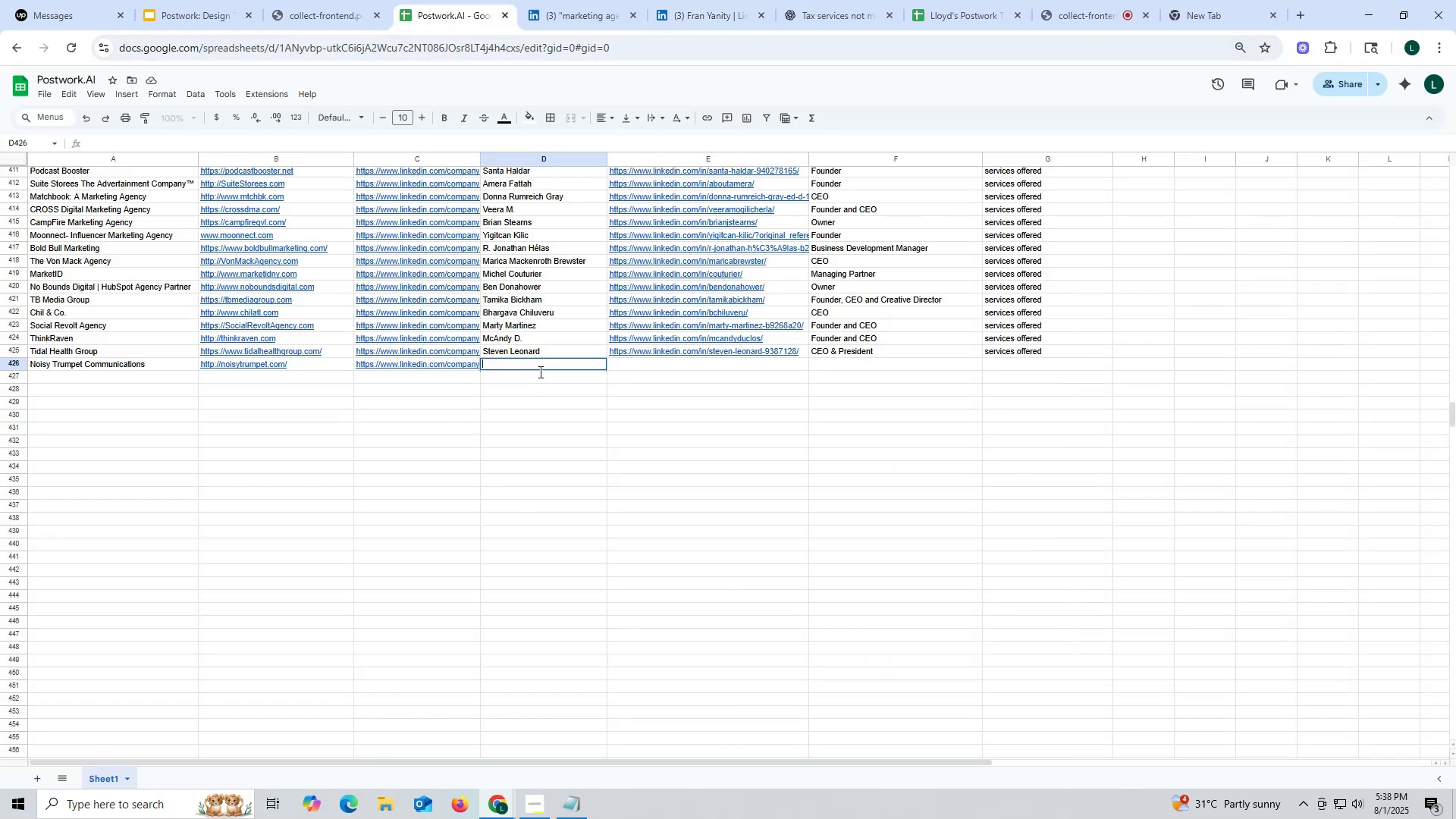 
key(Control+V)
 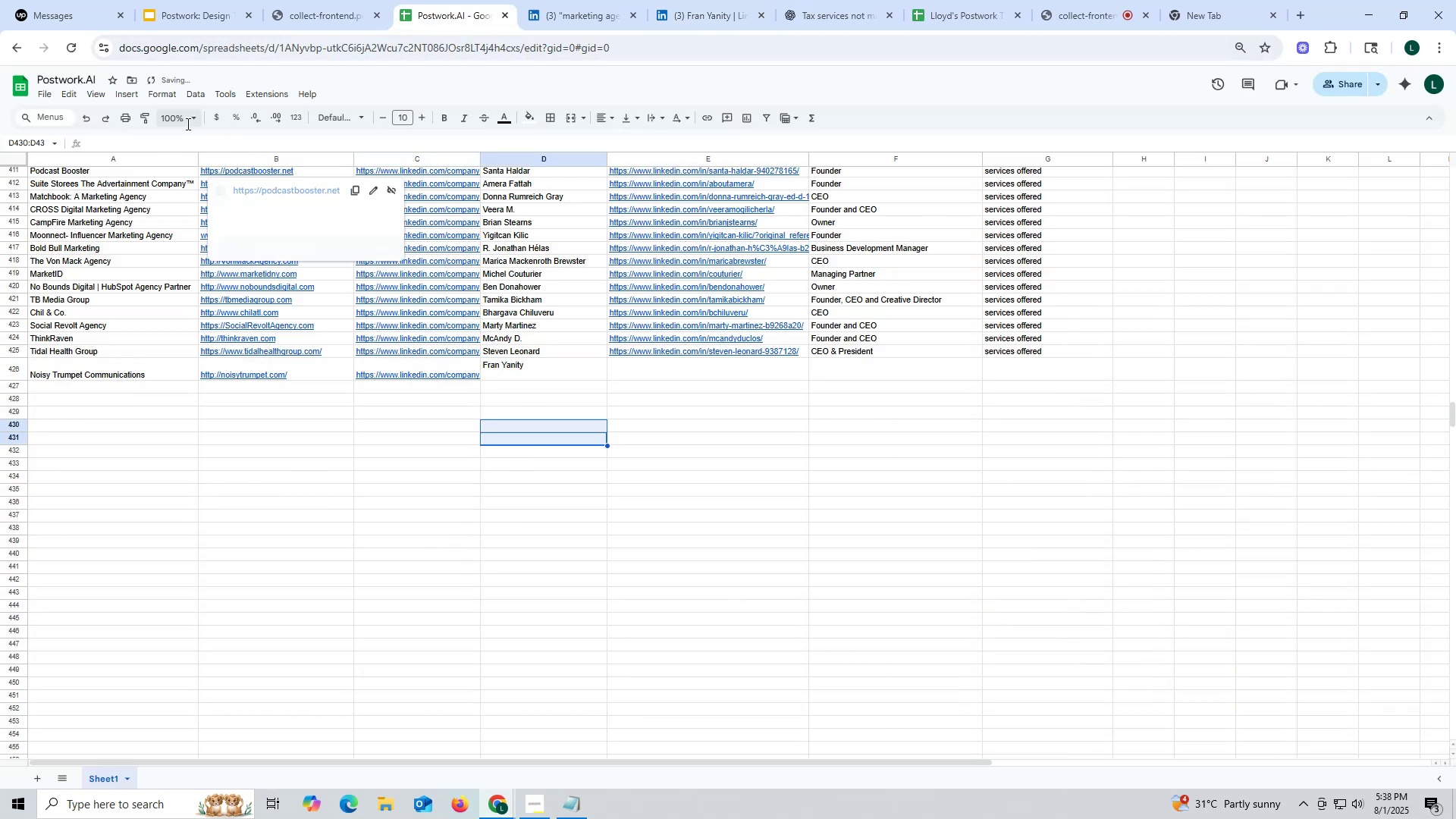 
left_click([88, 118])
 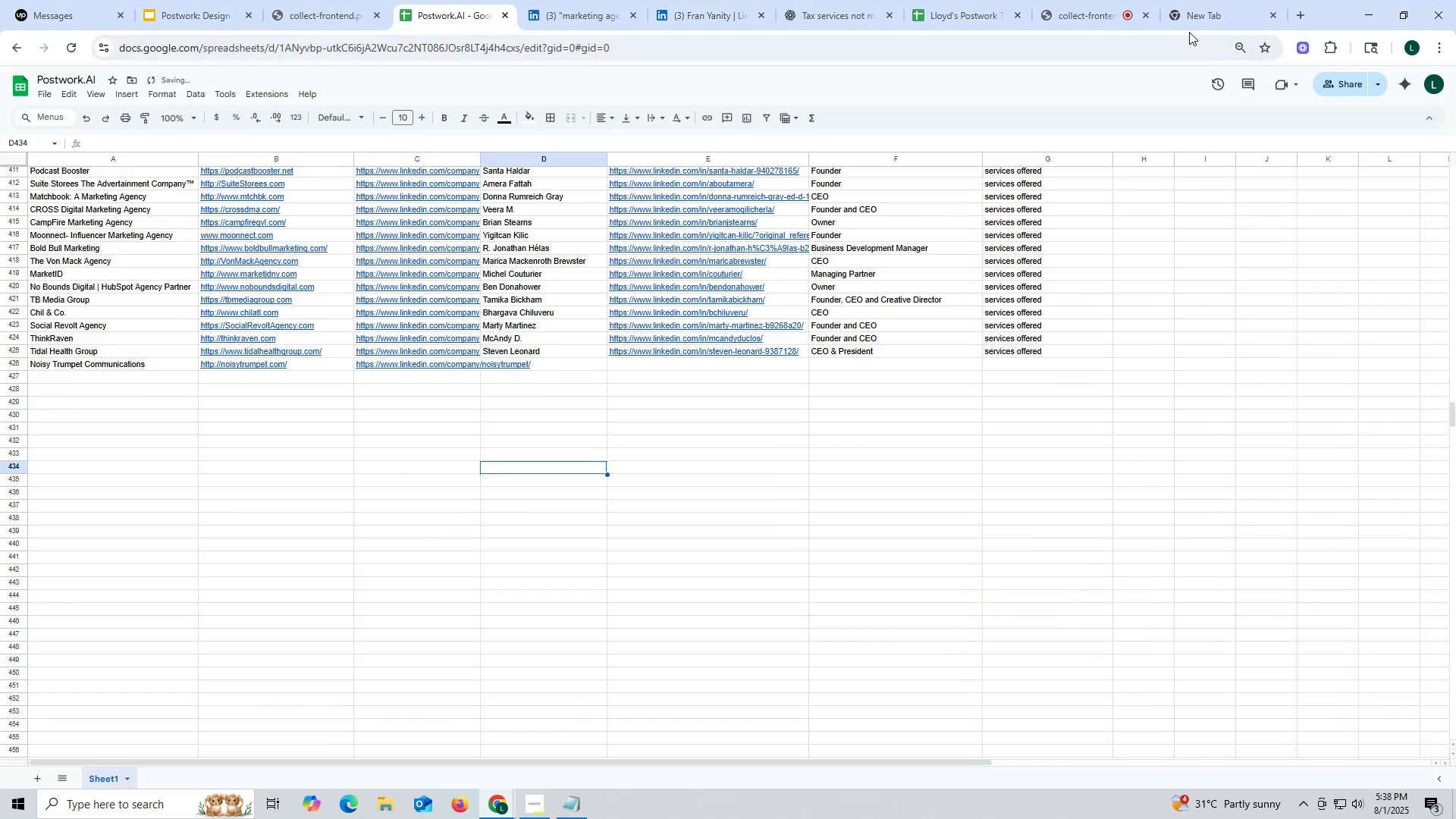 
left_click([1194, 14])
 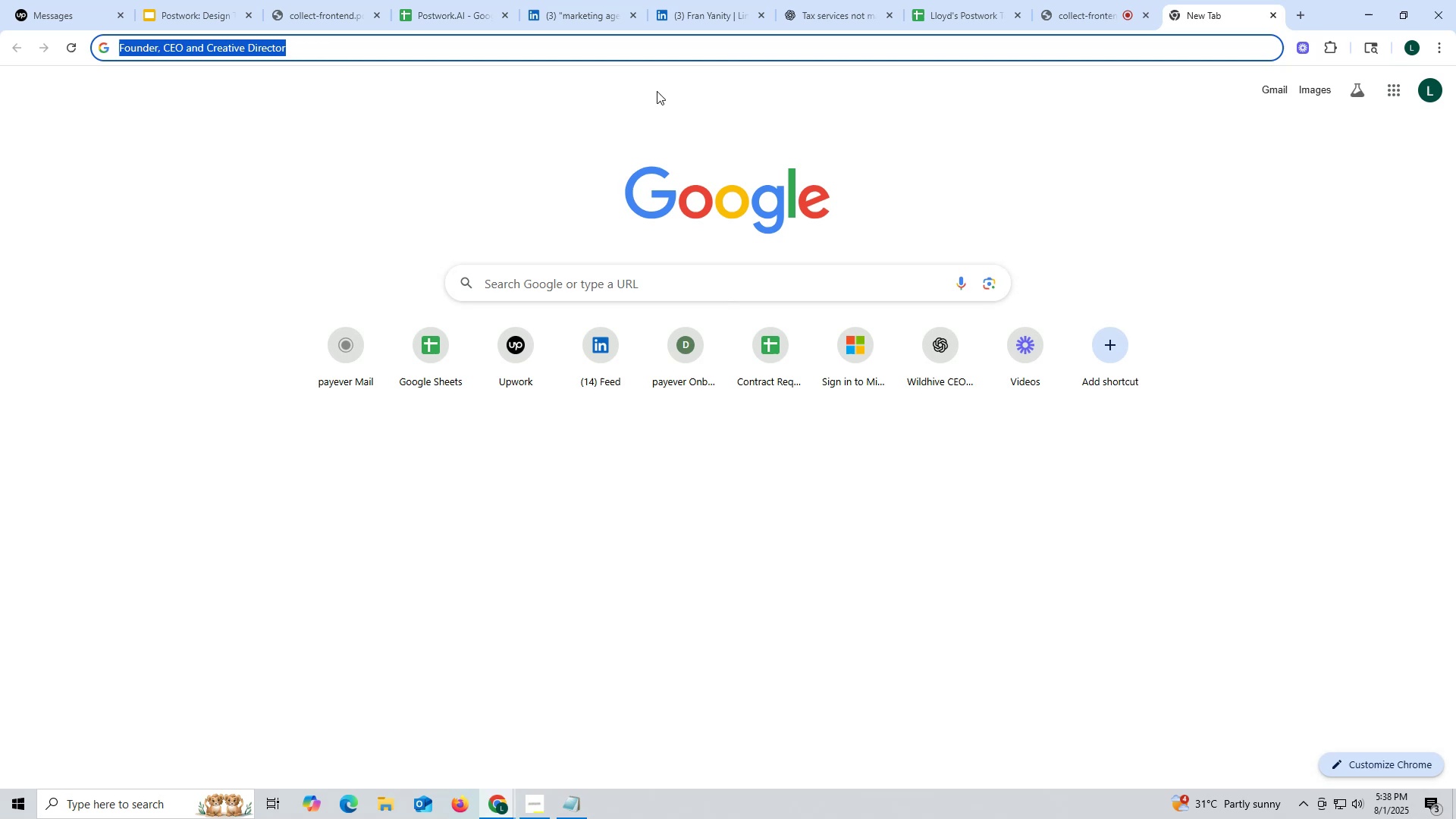 
key(Control+ControlLeft)
 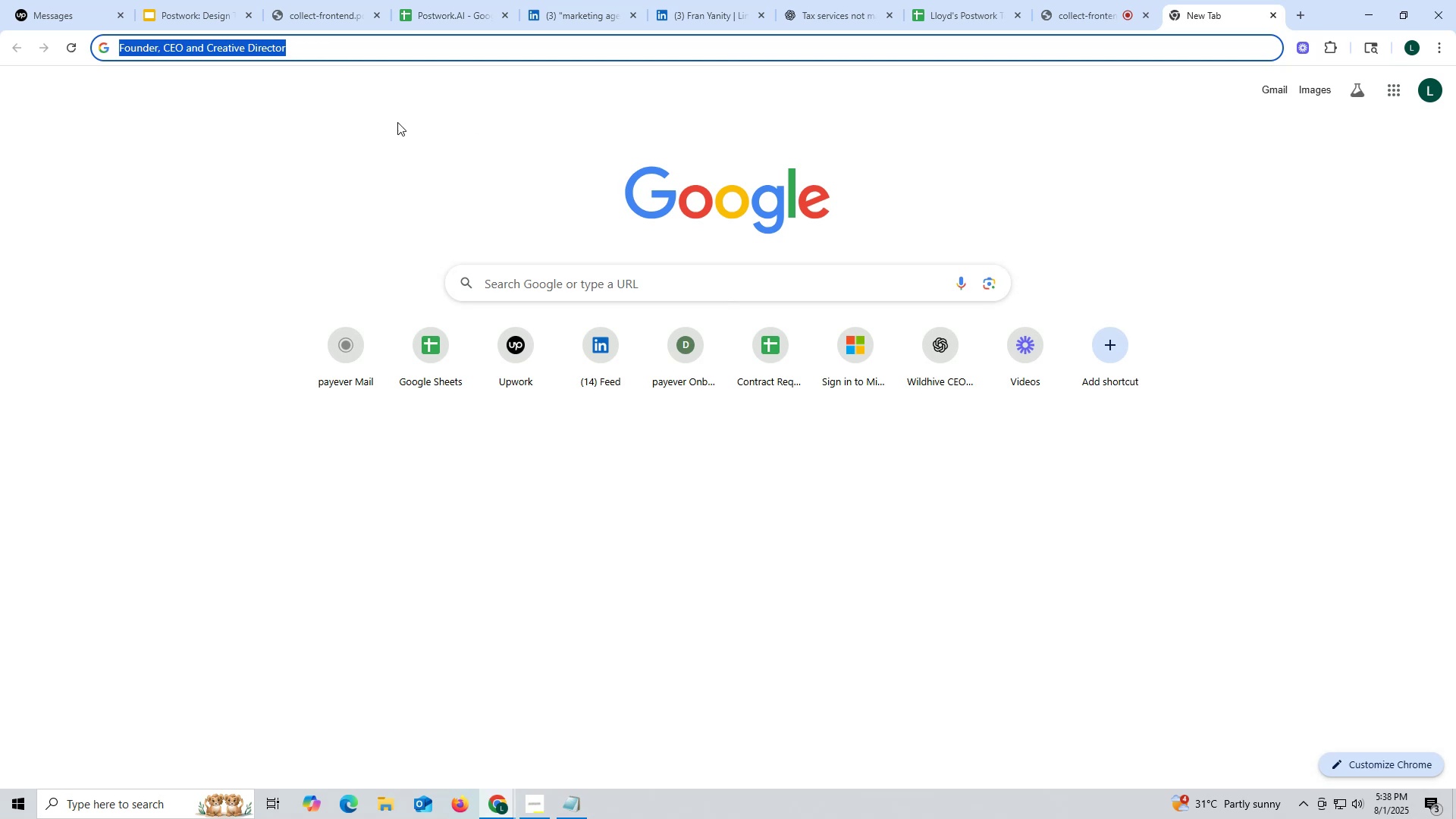 
key(Control+V)
 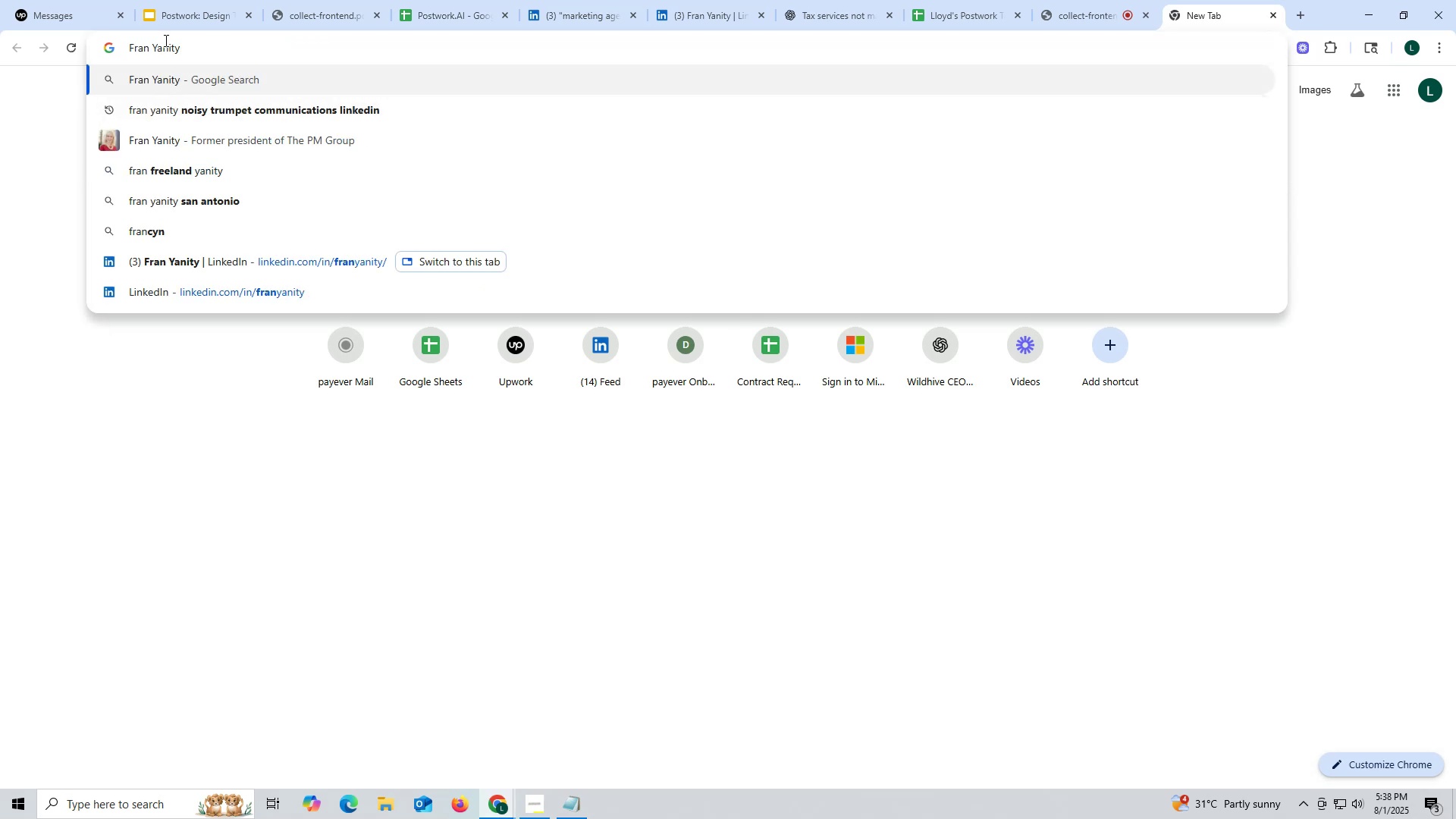 
left_click_drag(start_coordinate=[190, 45], to_coordinate=[47, 46])
 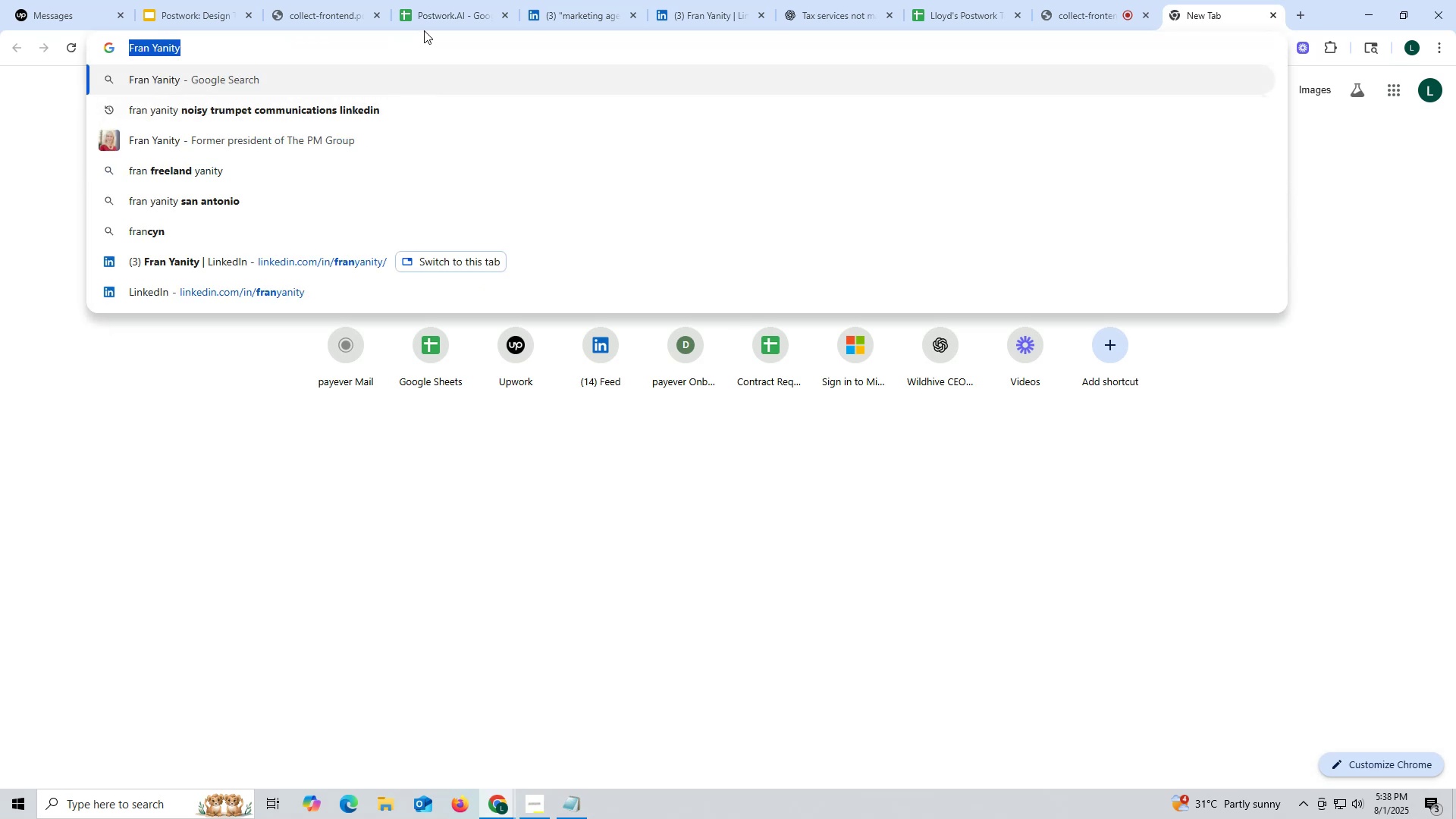 
key(Control+ControlLeft)
 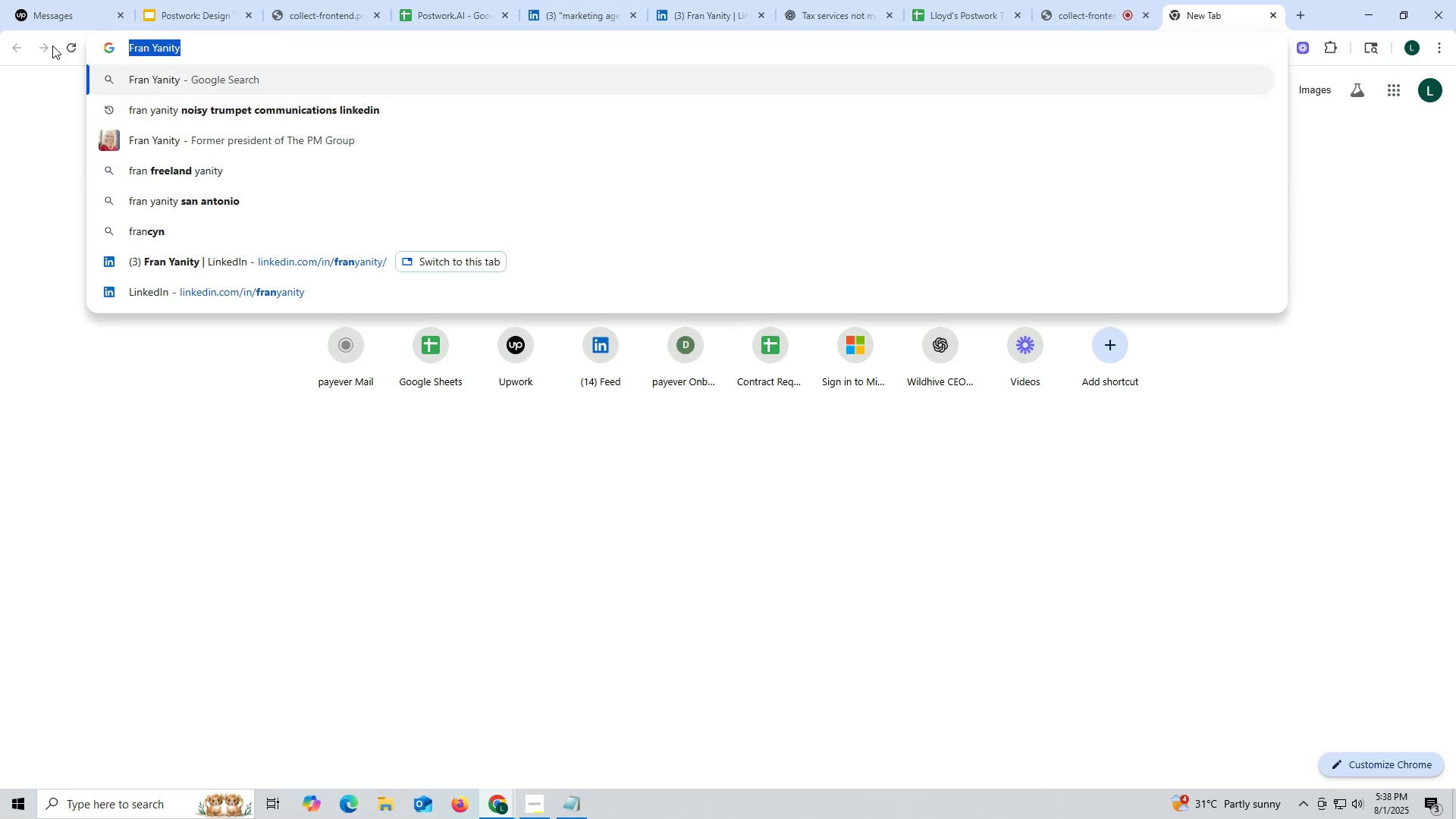 
key(Control+C)
 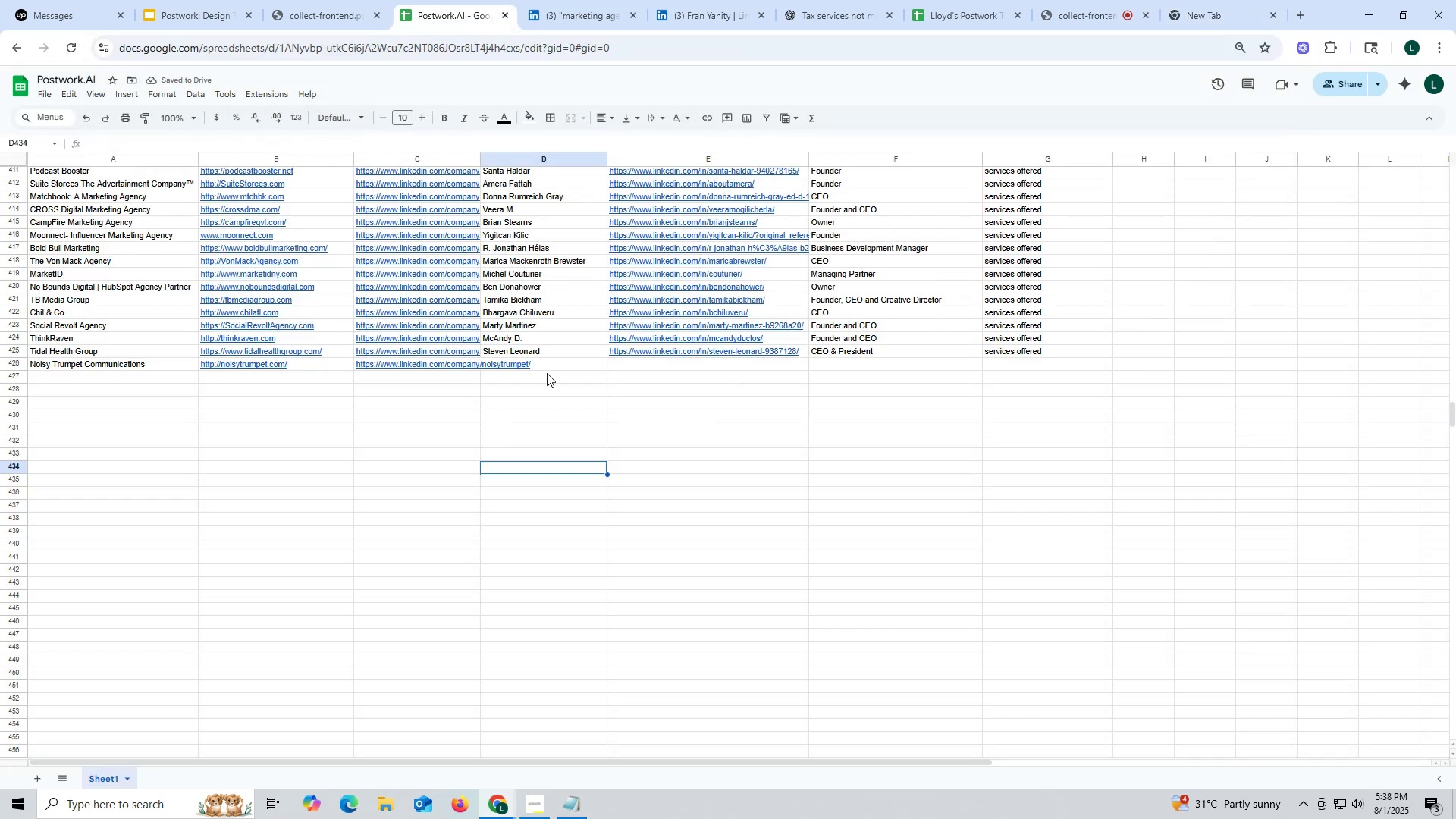 
double_click([550, 364])
 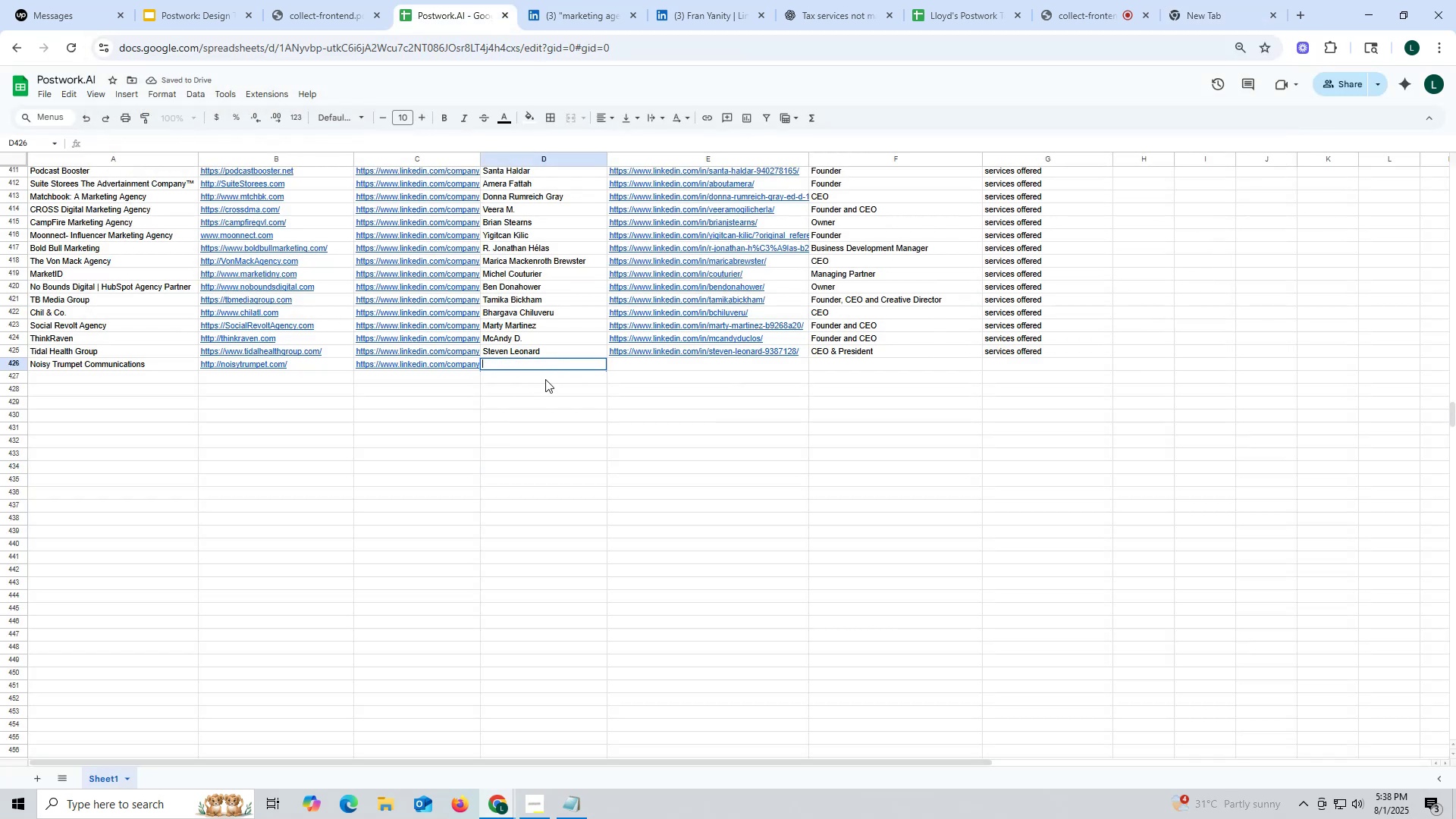 
key(Control+ControlLeft)
 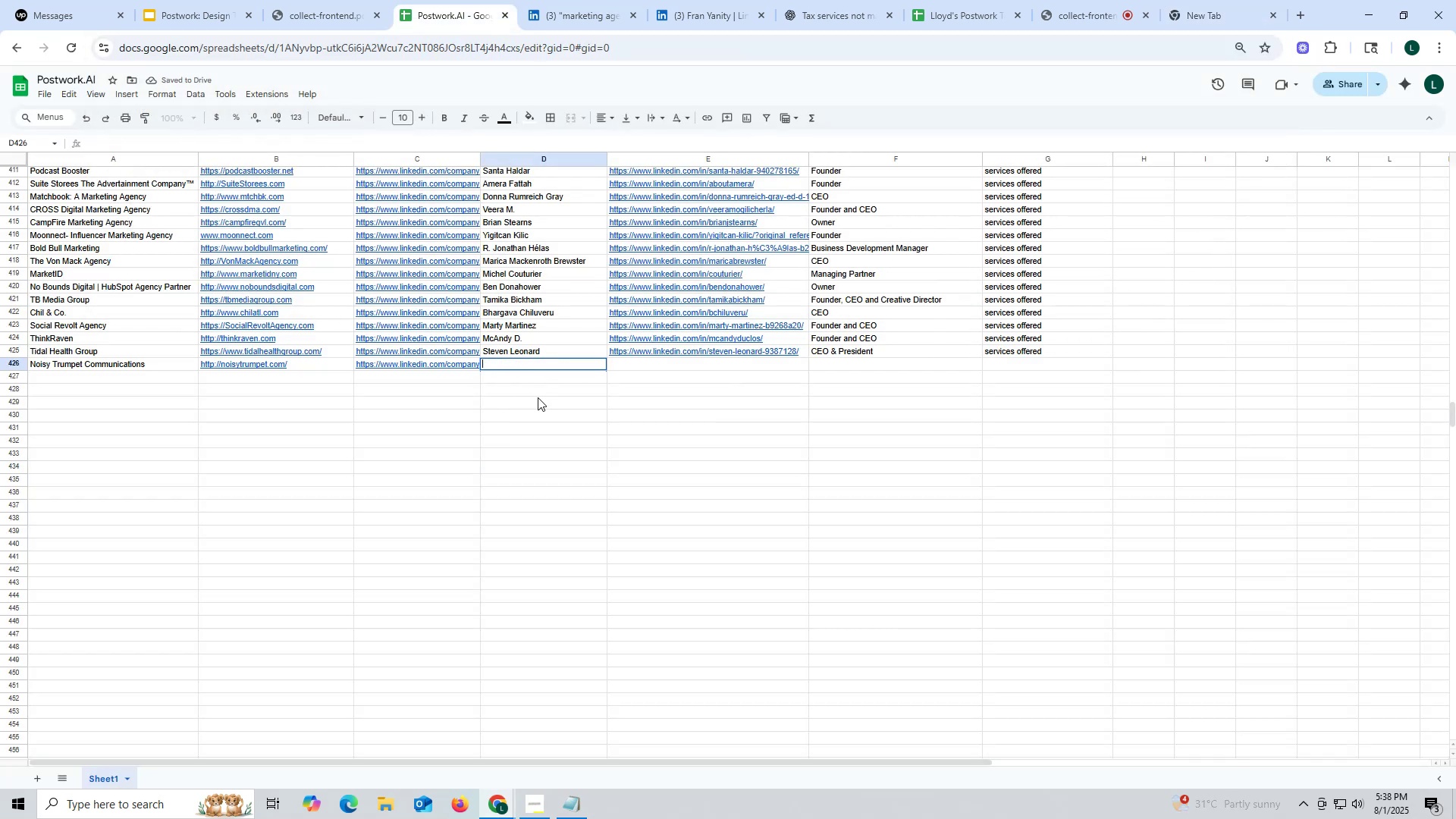 
key(Control+V)
 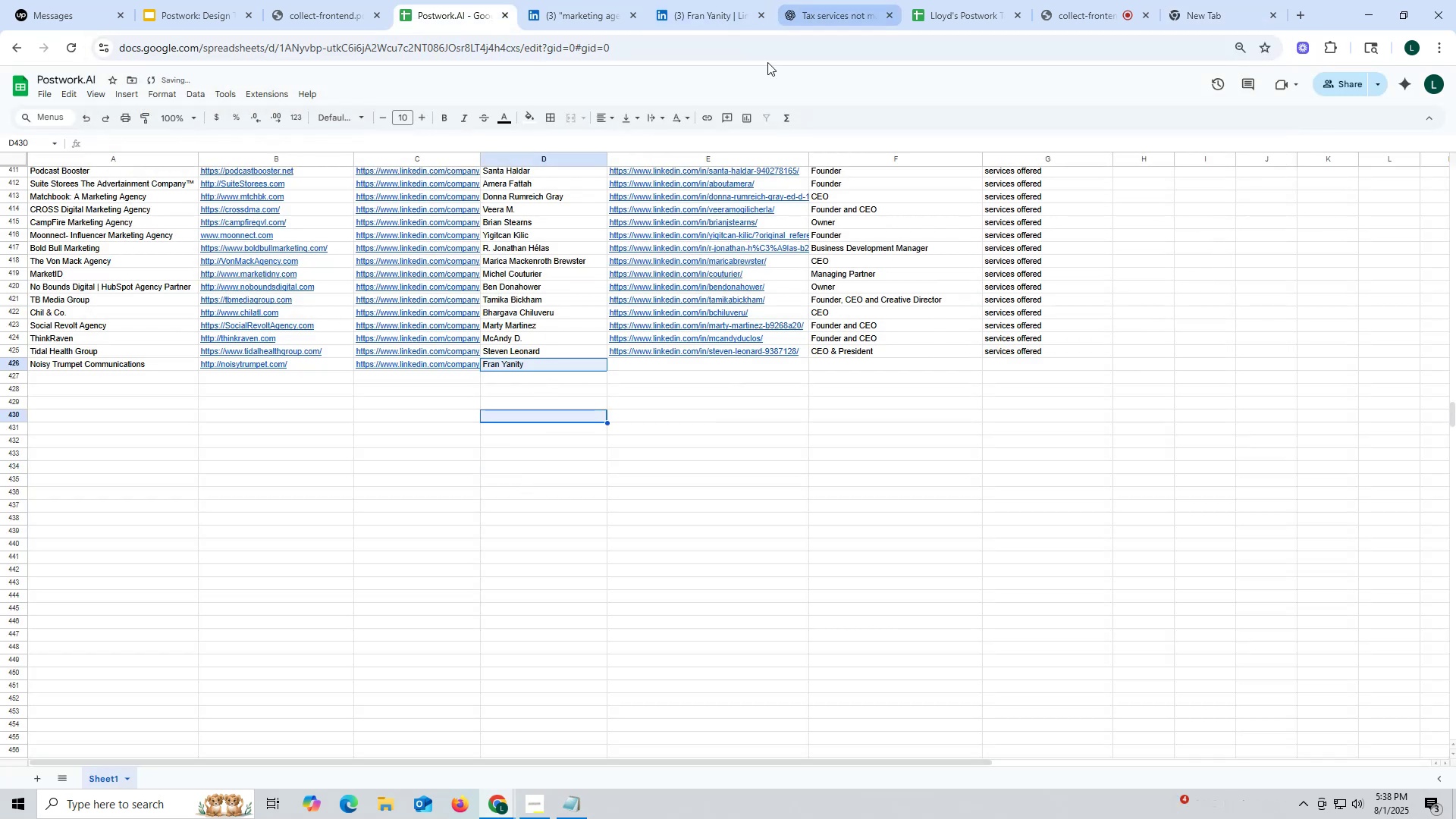 
left_click_drag(start_coordinate=[710, 403], to_coordinate=[710, 382])
 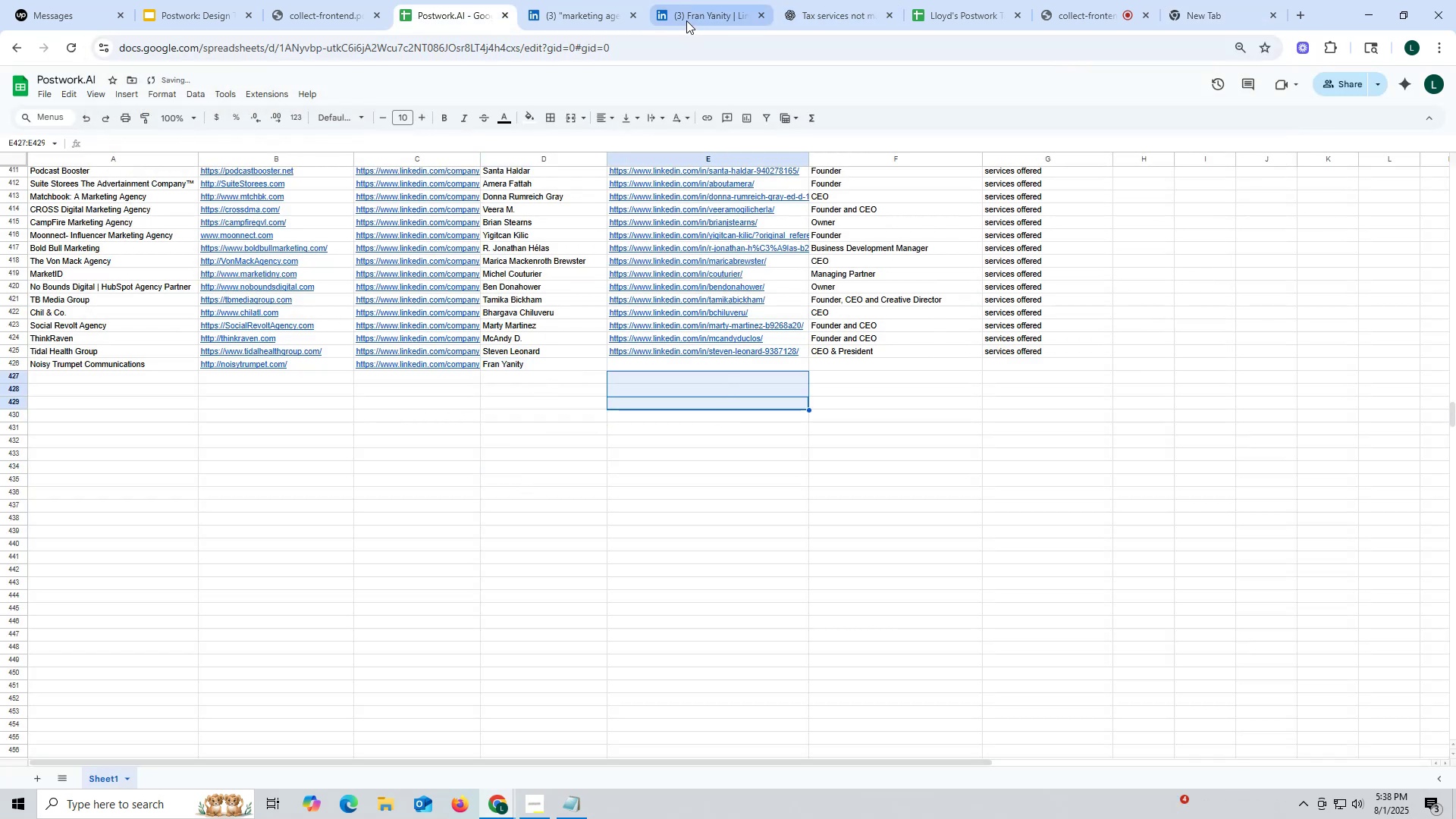 
left_click([686, 19])
 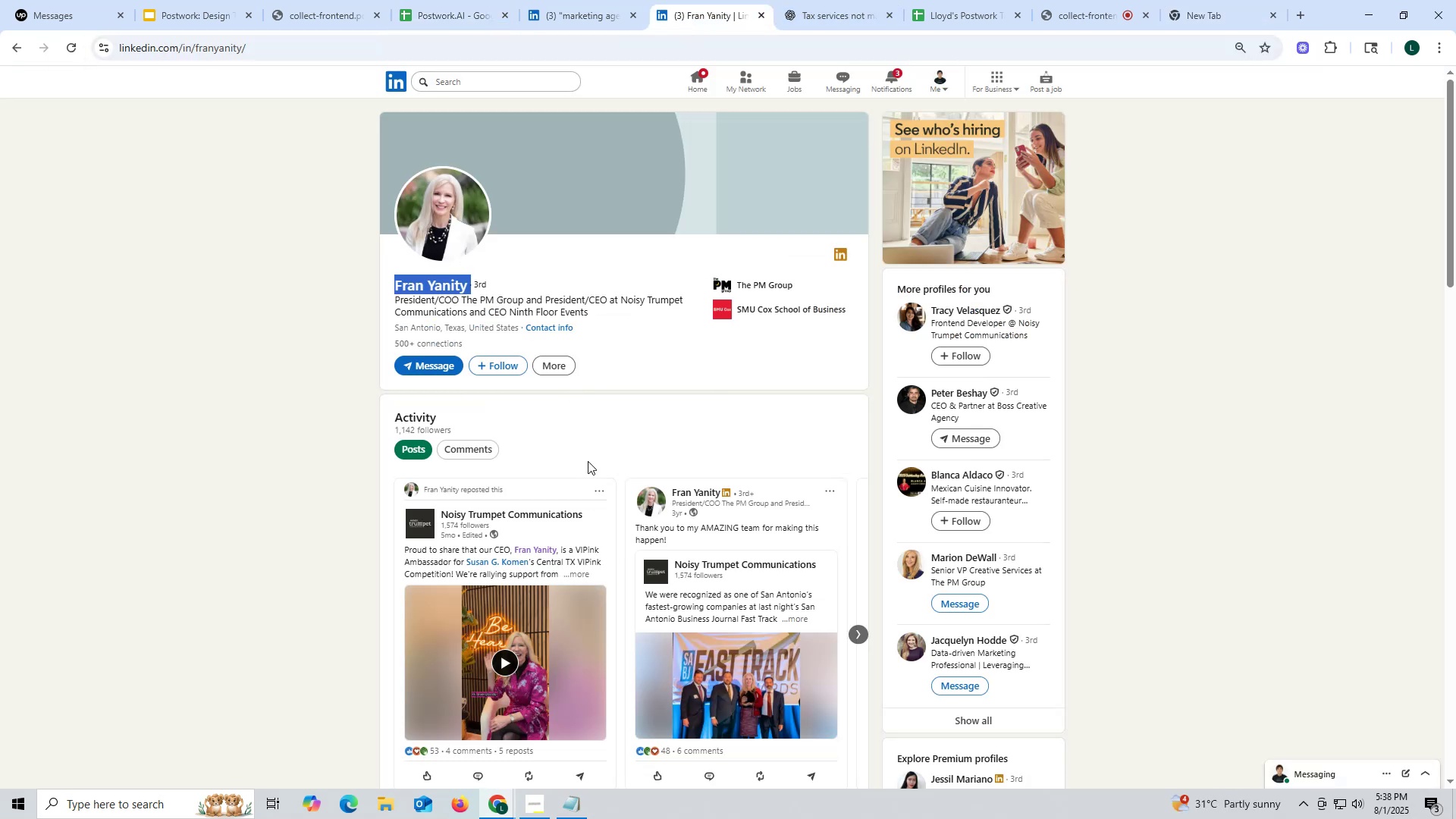 
scroll: coordinate [585, 450], scroll_direction: down, amount: 6.0
 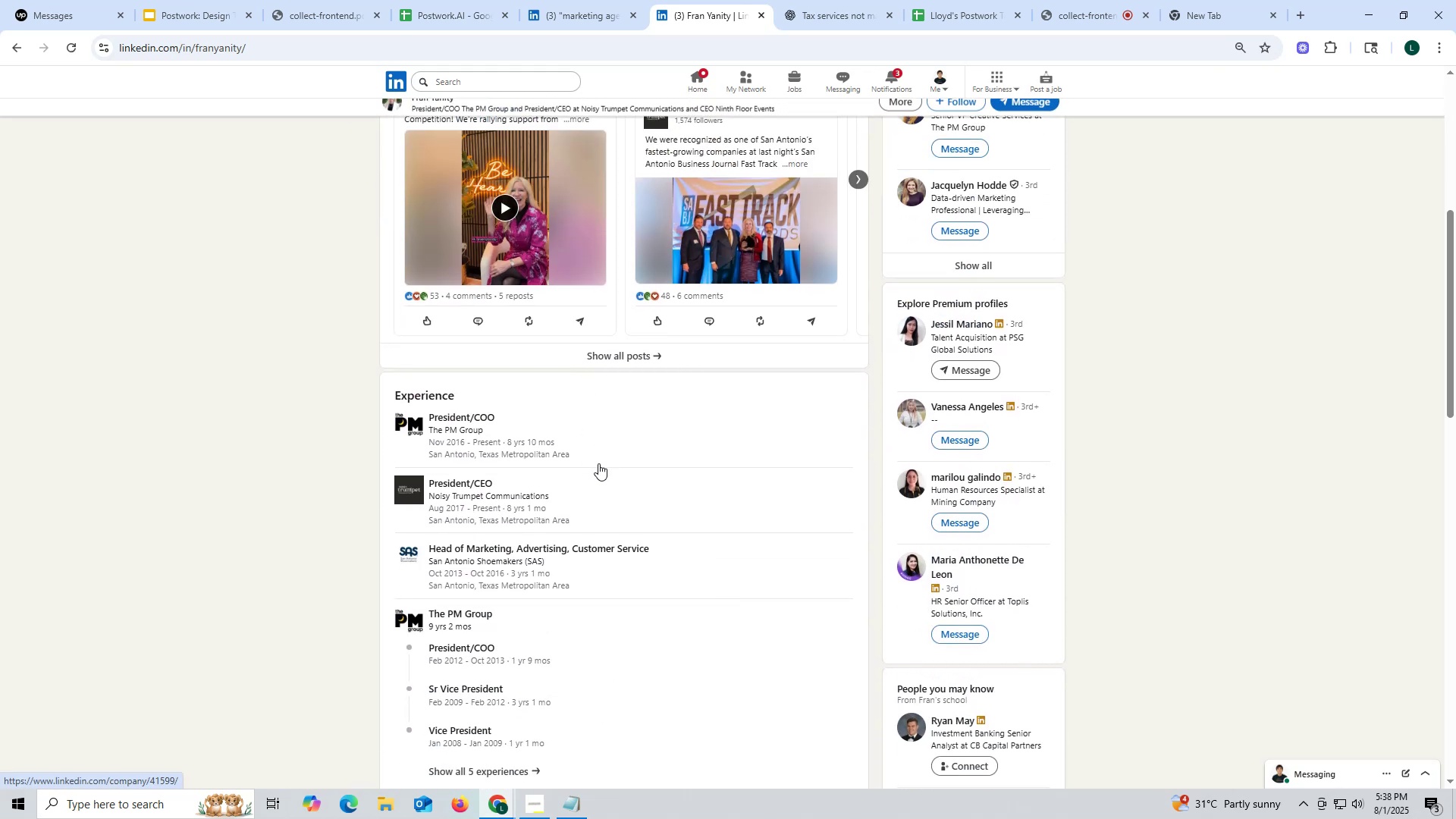 
scroll: coordinate [598, 444], scroll_direction: up, amount: 12.0
 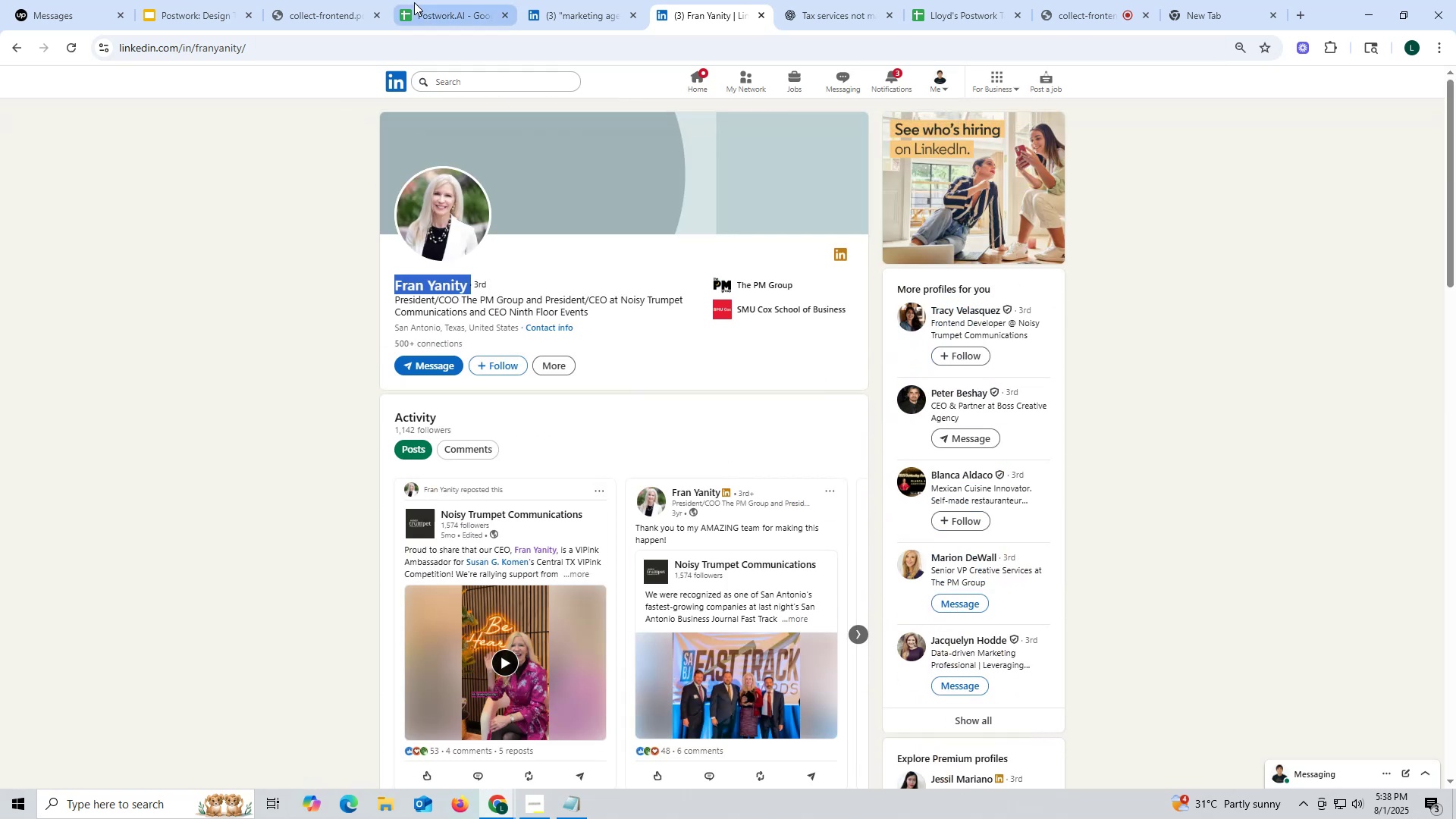 
left_click([441, 11])
 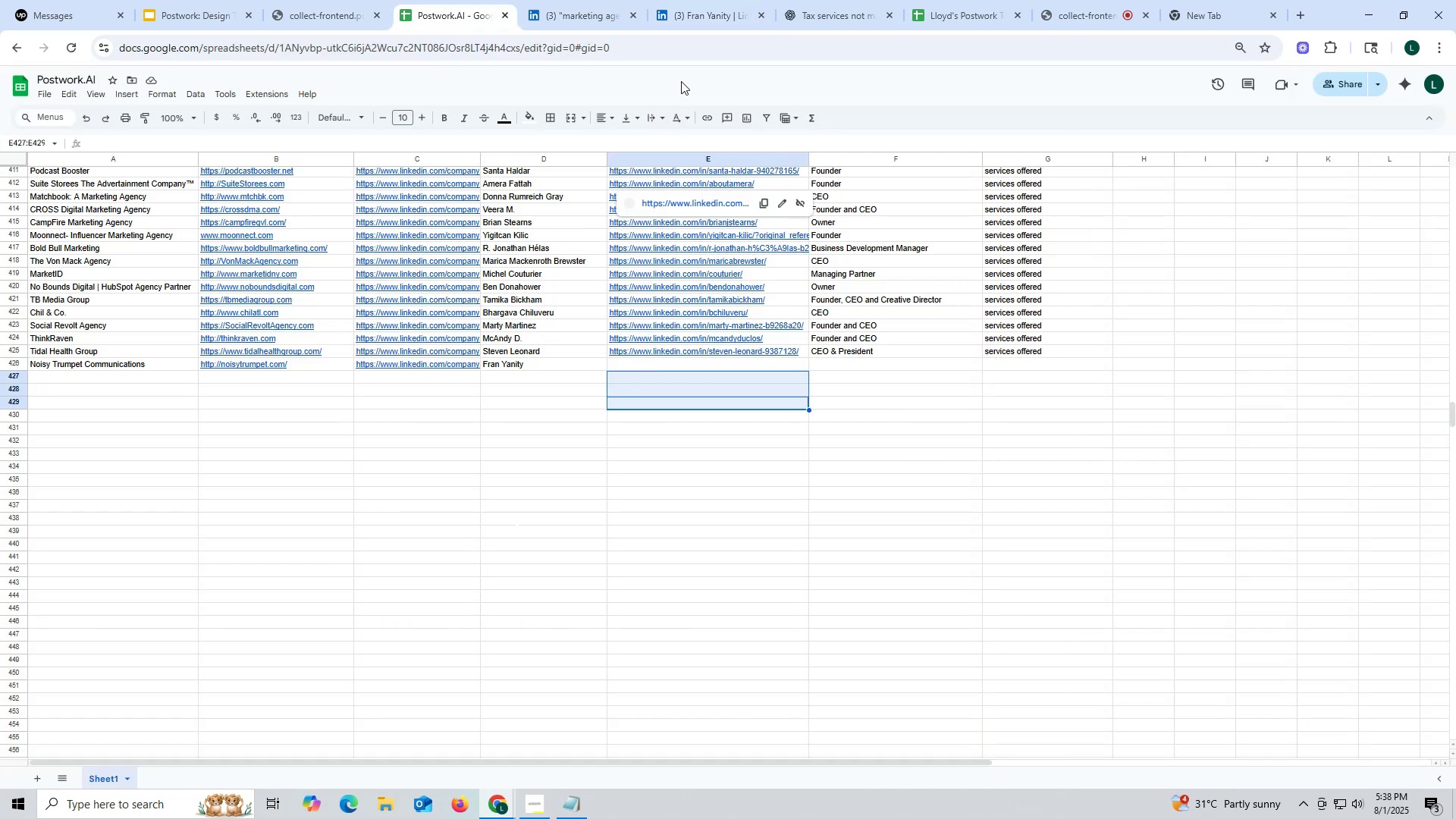 
left_click([689, 23])
 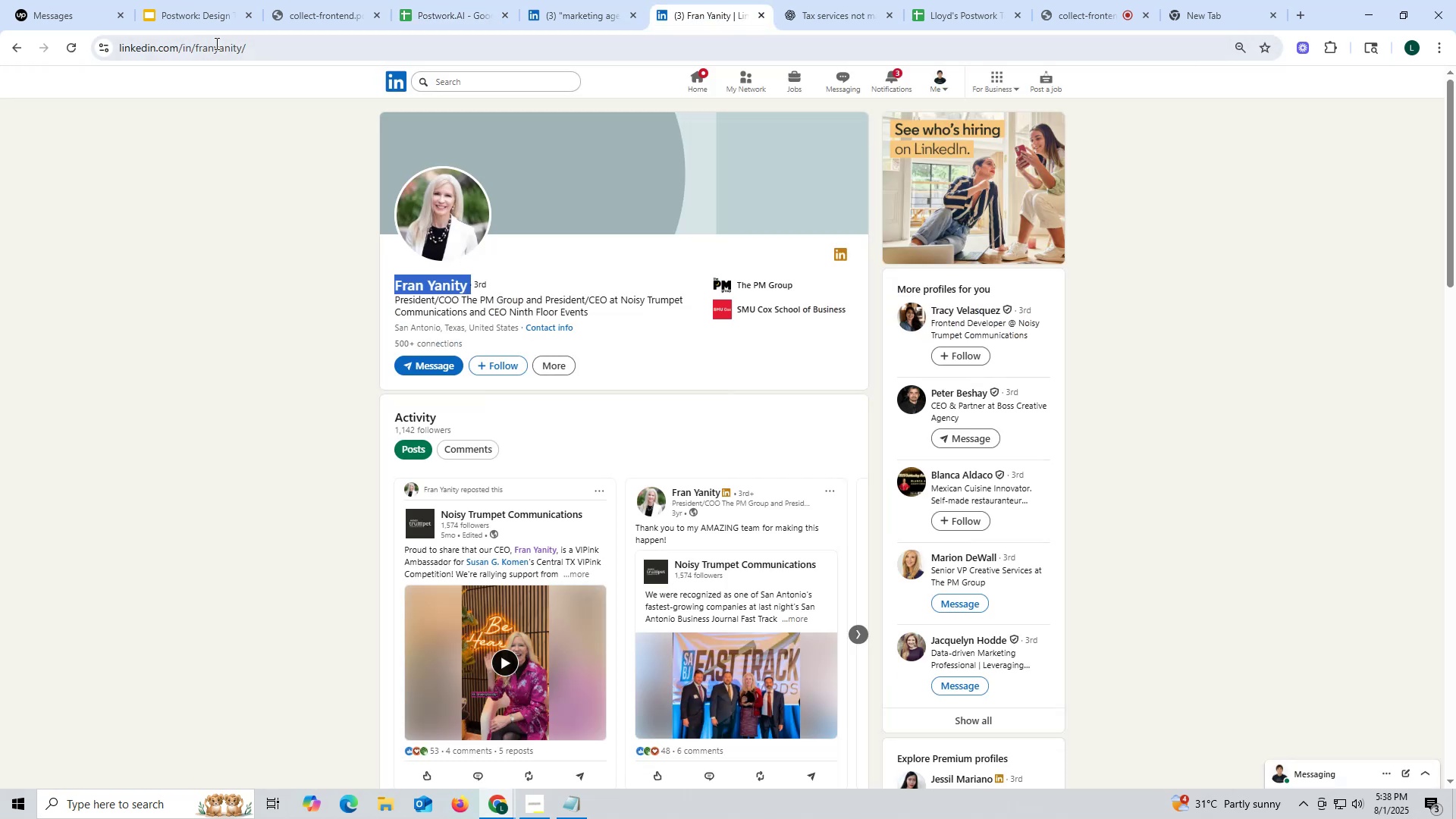 
double_click([215, 43])
 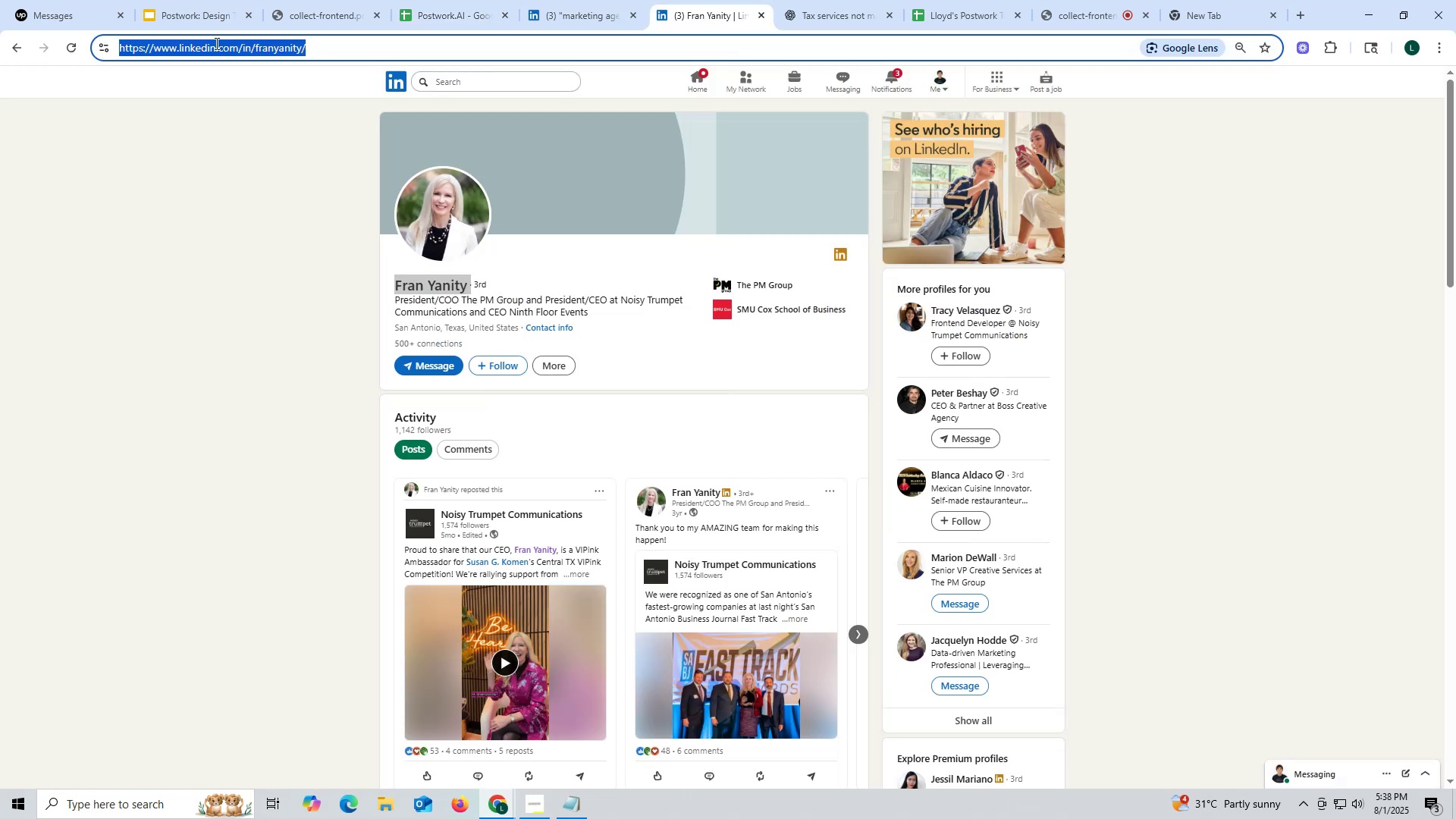 
triple_click([215, 43])
 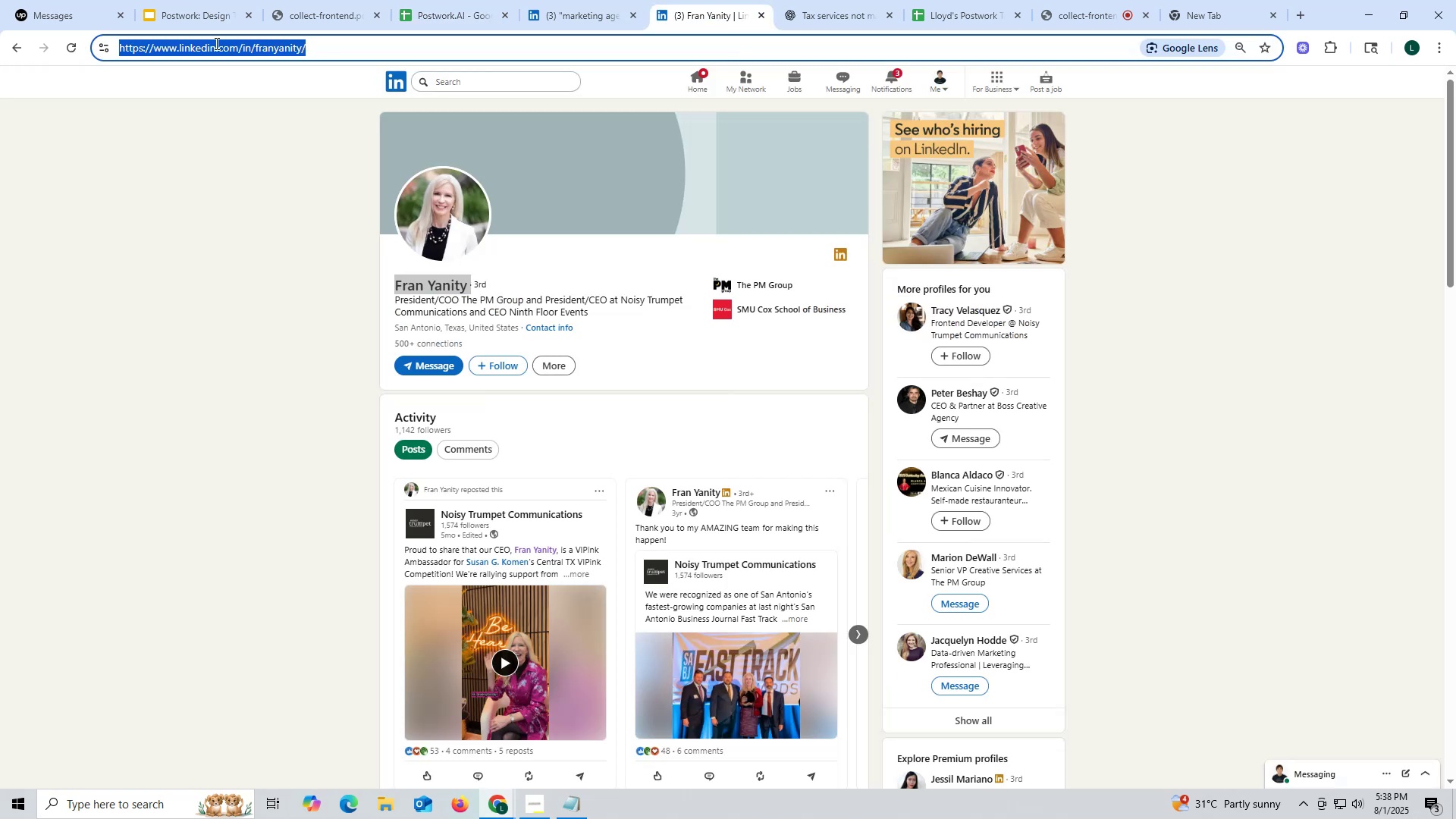 
key(Control+ControlLeft)
 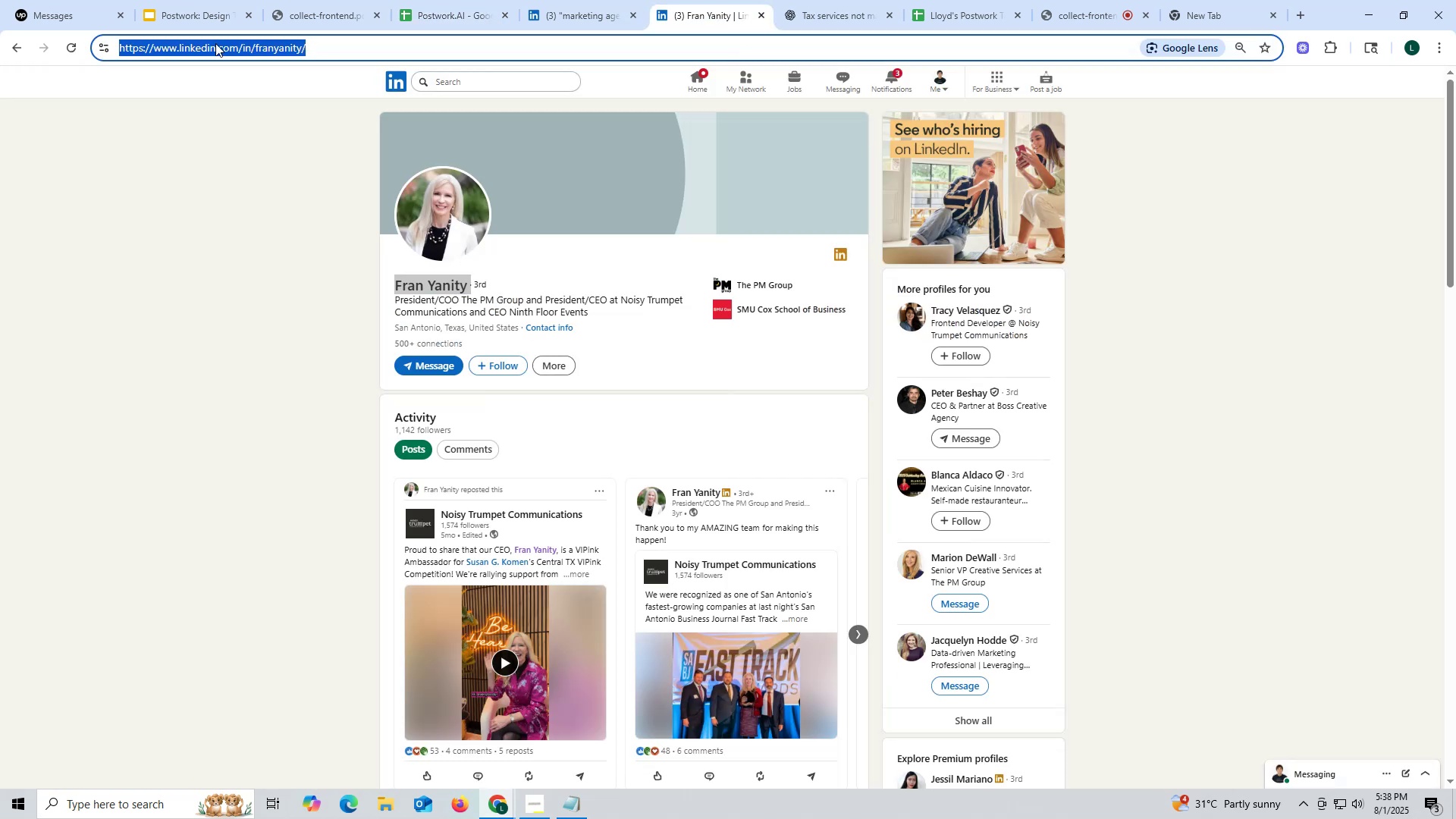 
key(Control+C)
 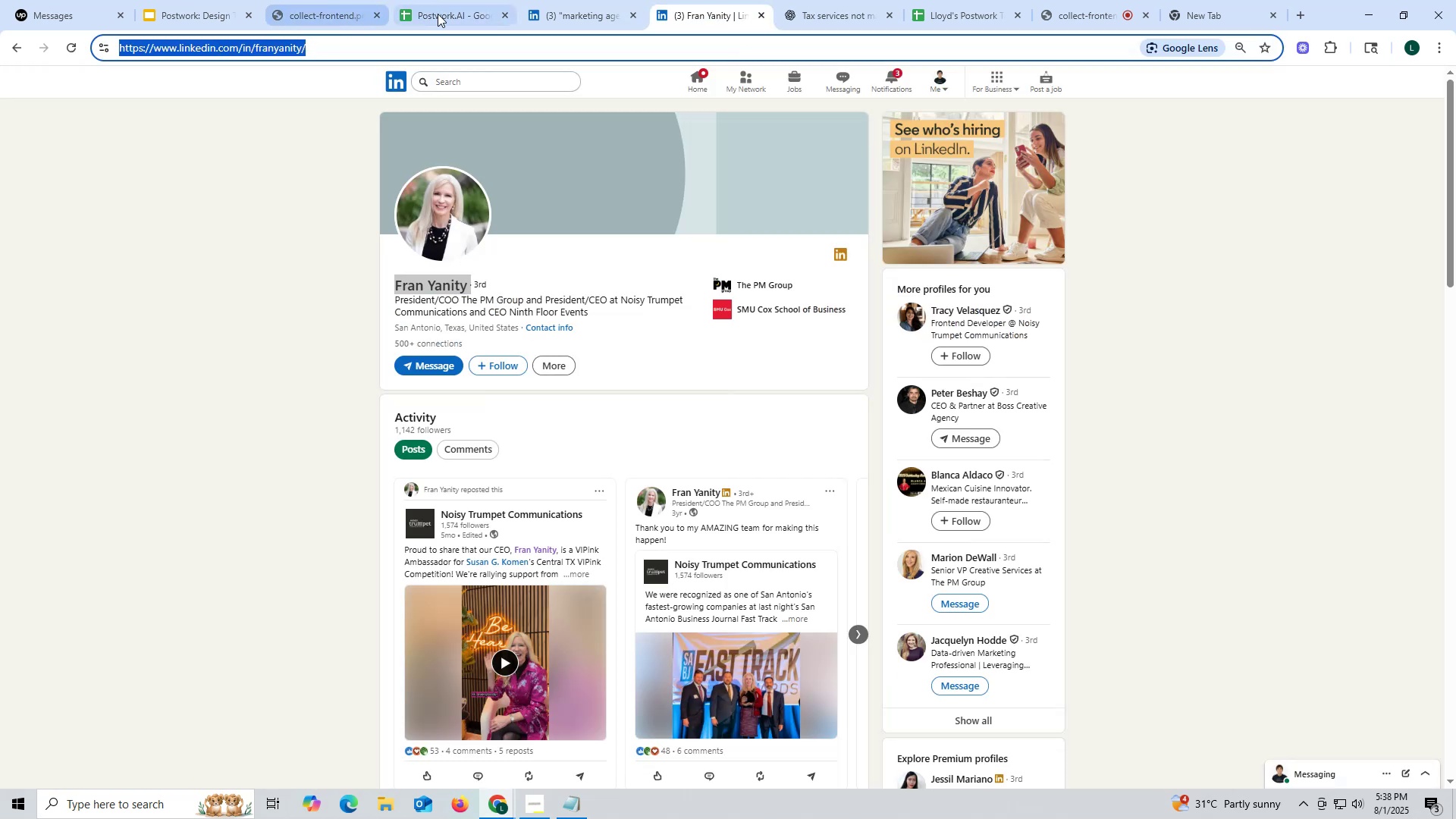 
left_click([444, 14])
 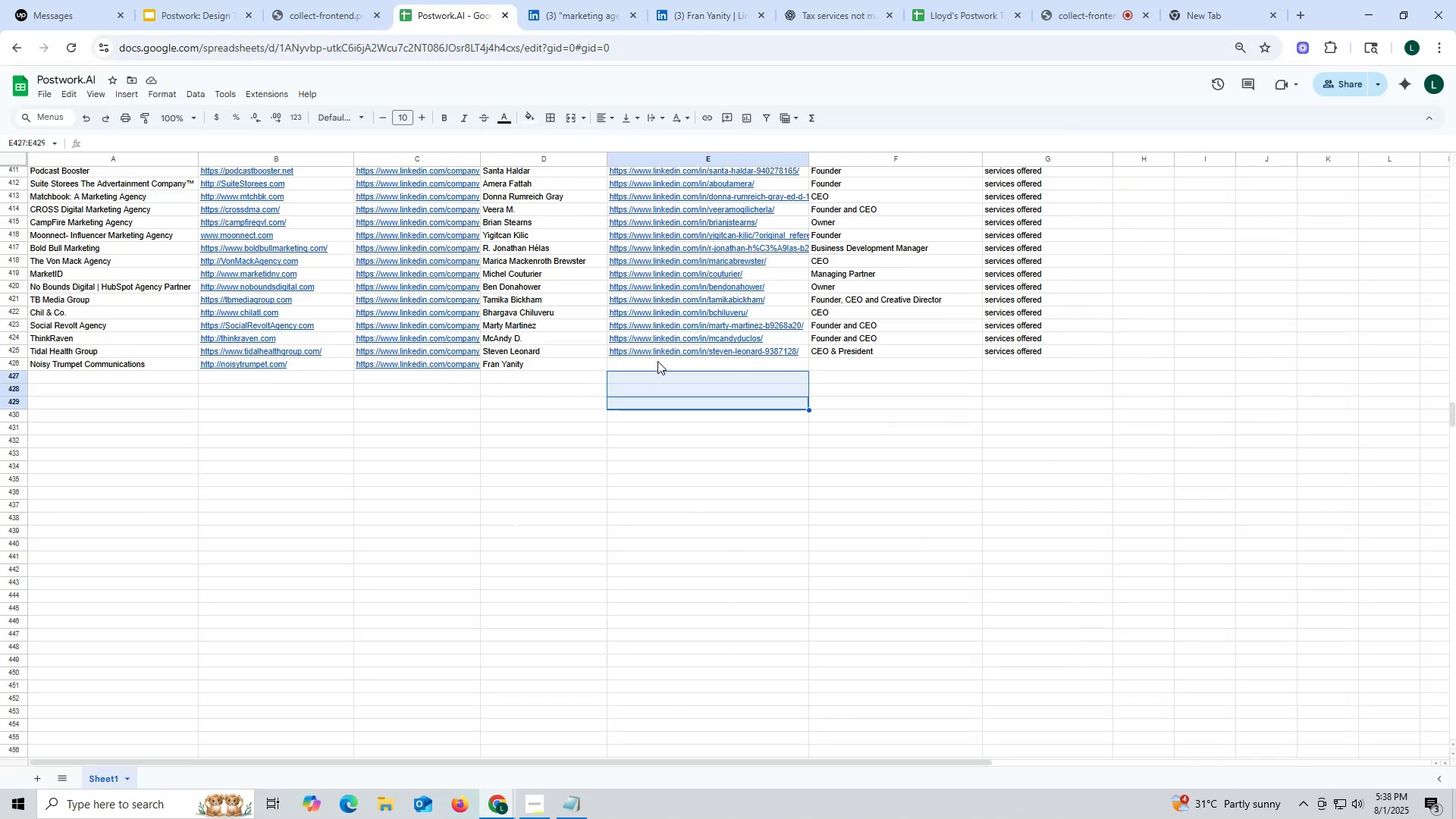 
double_click([657, 361])
 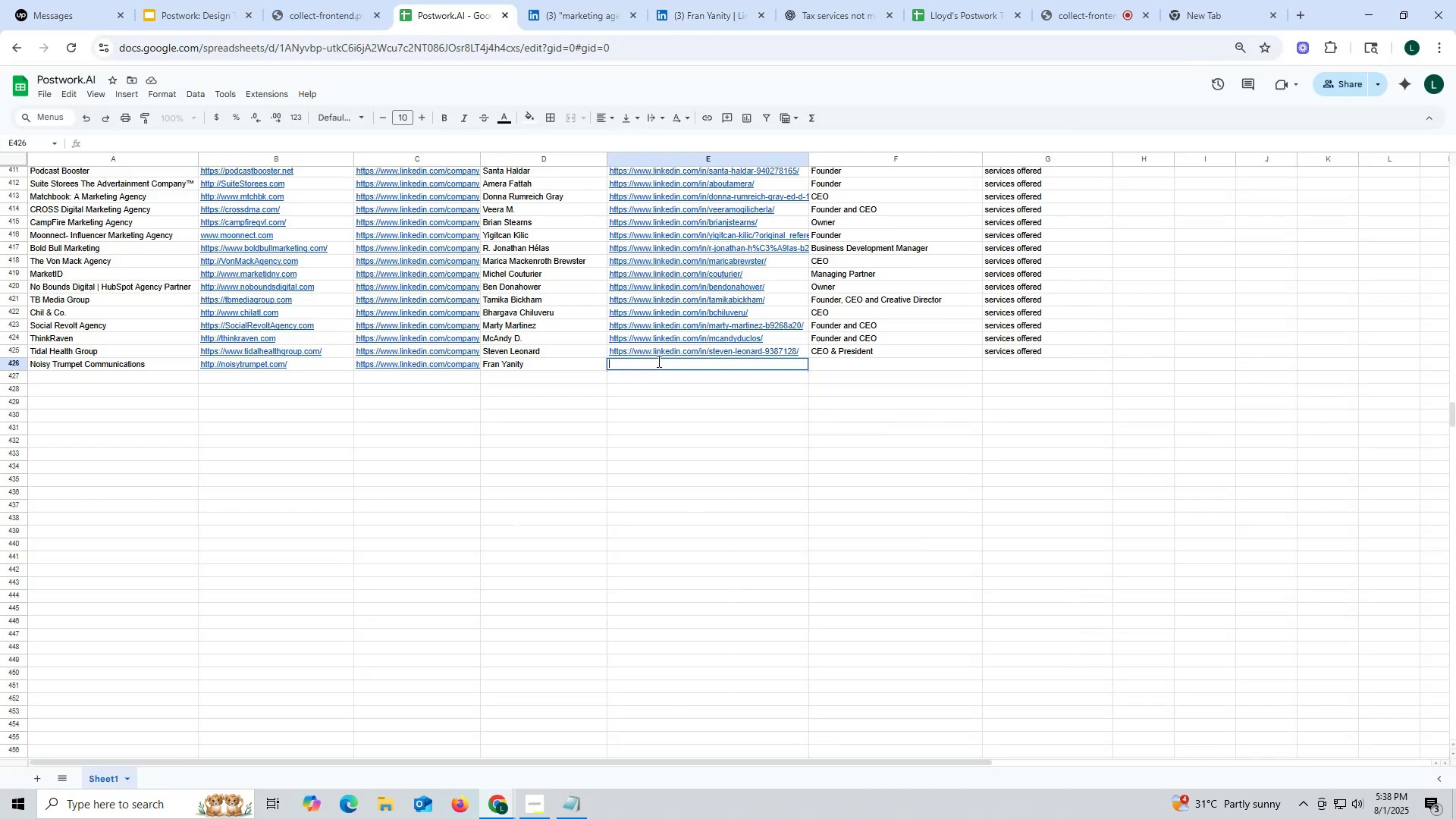 
triple_click([657, 361])
 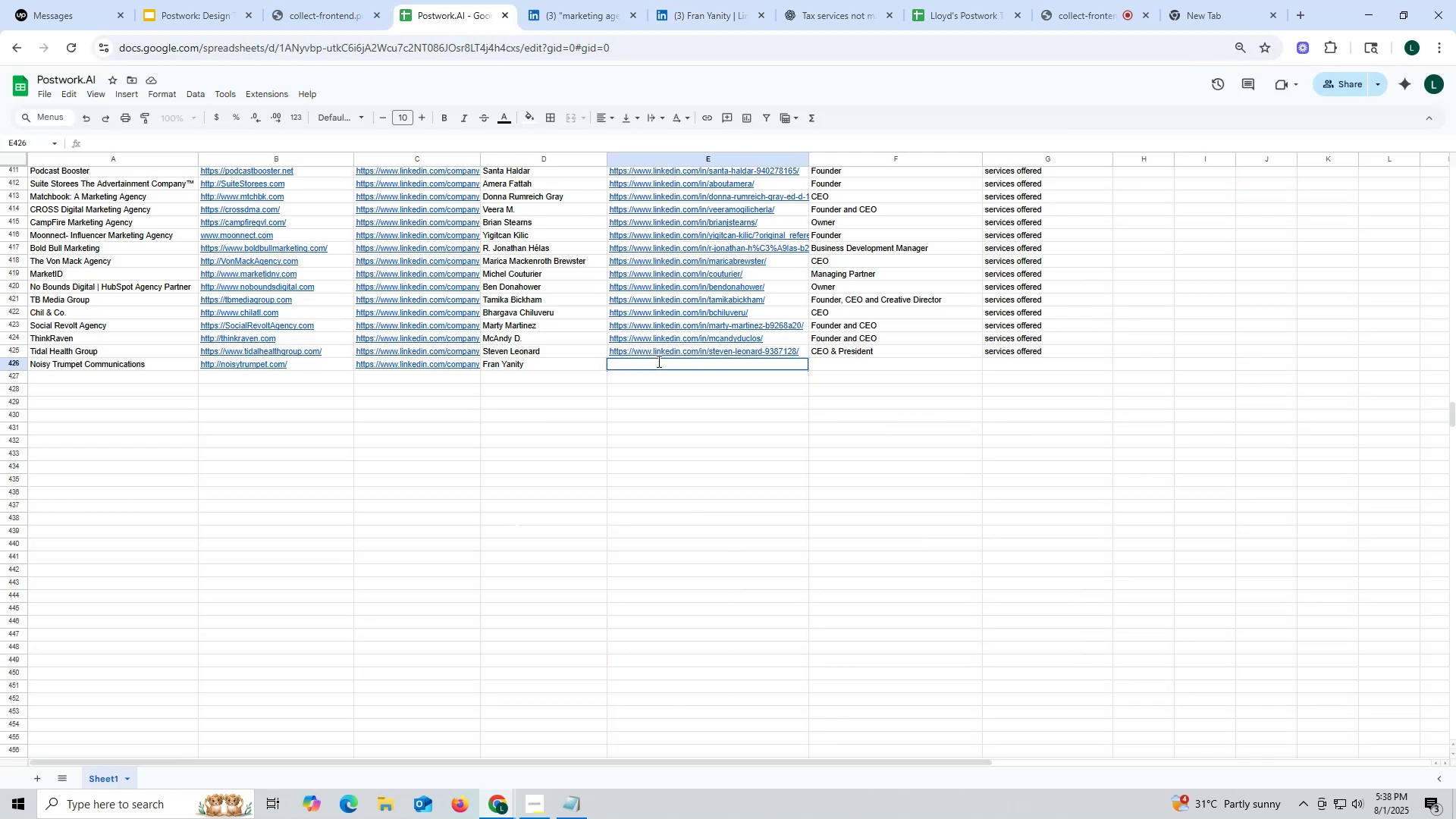 
key(Control+ControlLeft)
 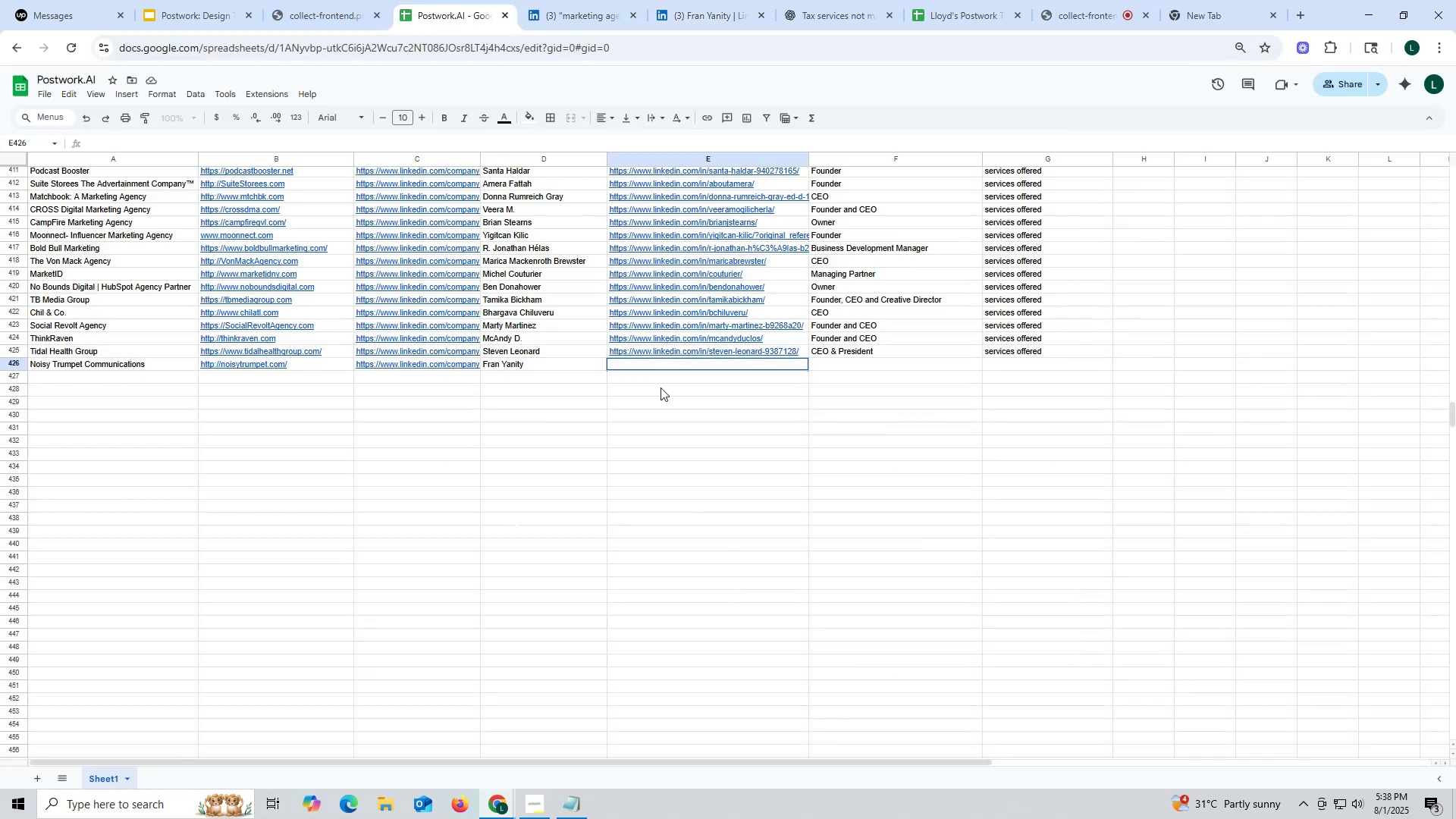 
key(Control+V)
 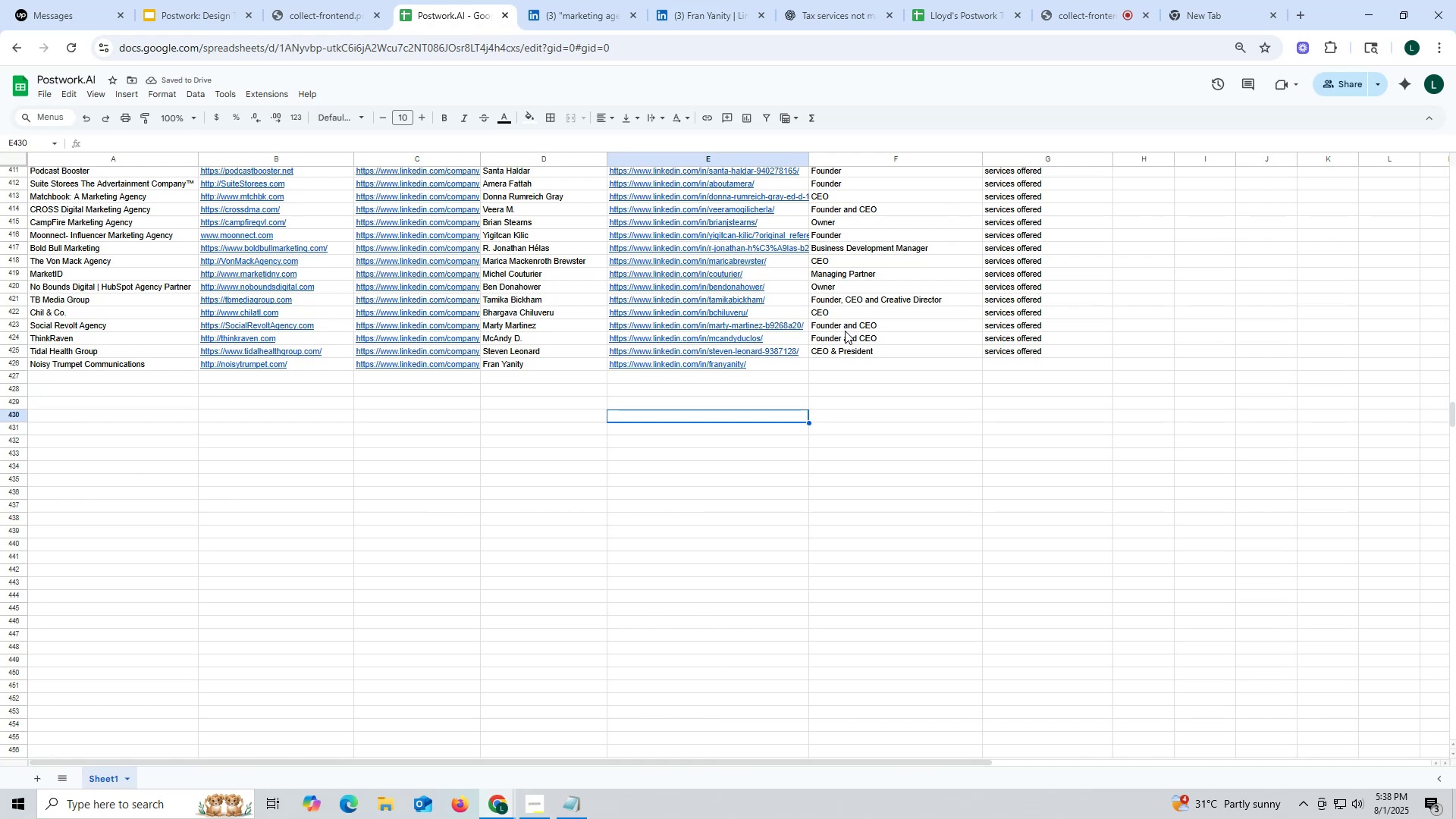 
left_click([704, 11])
 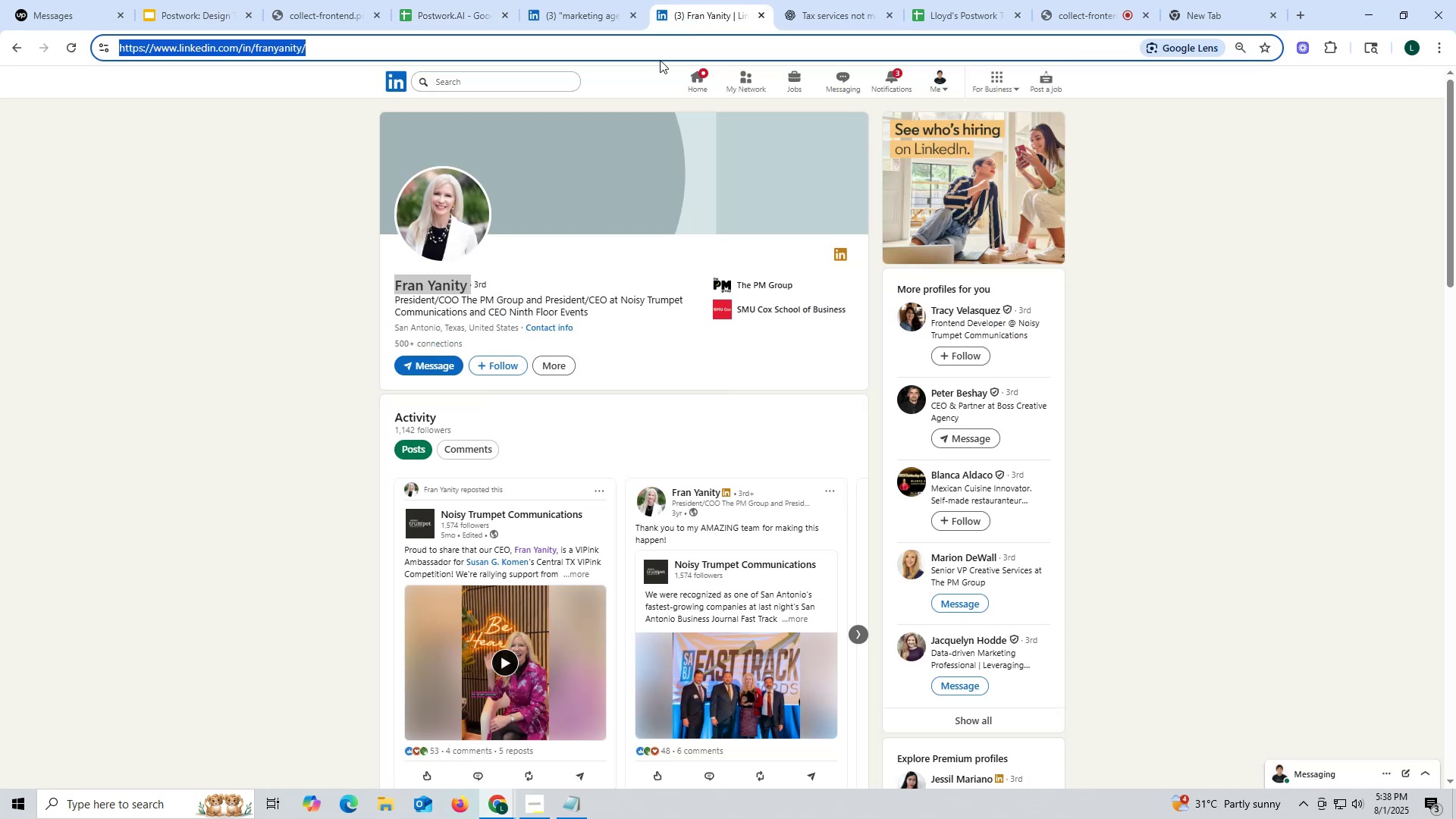 
scroll: coordinate [544, 290], scroll_direction: down, amount: 6.0
 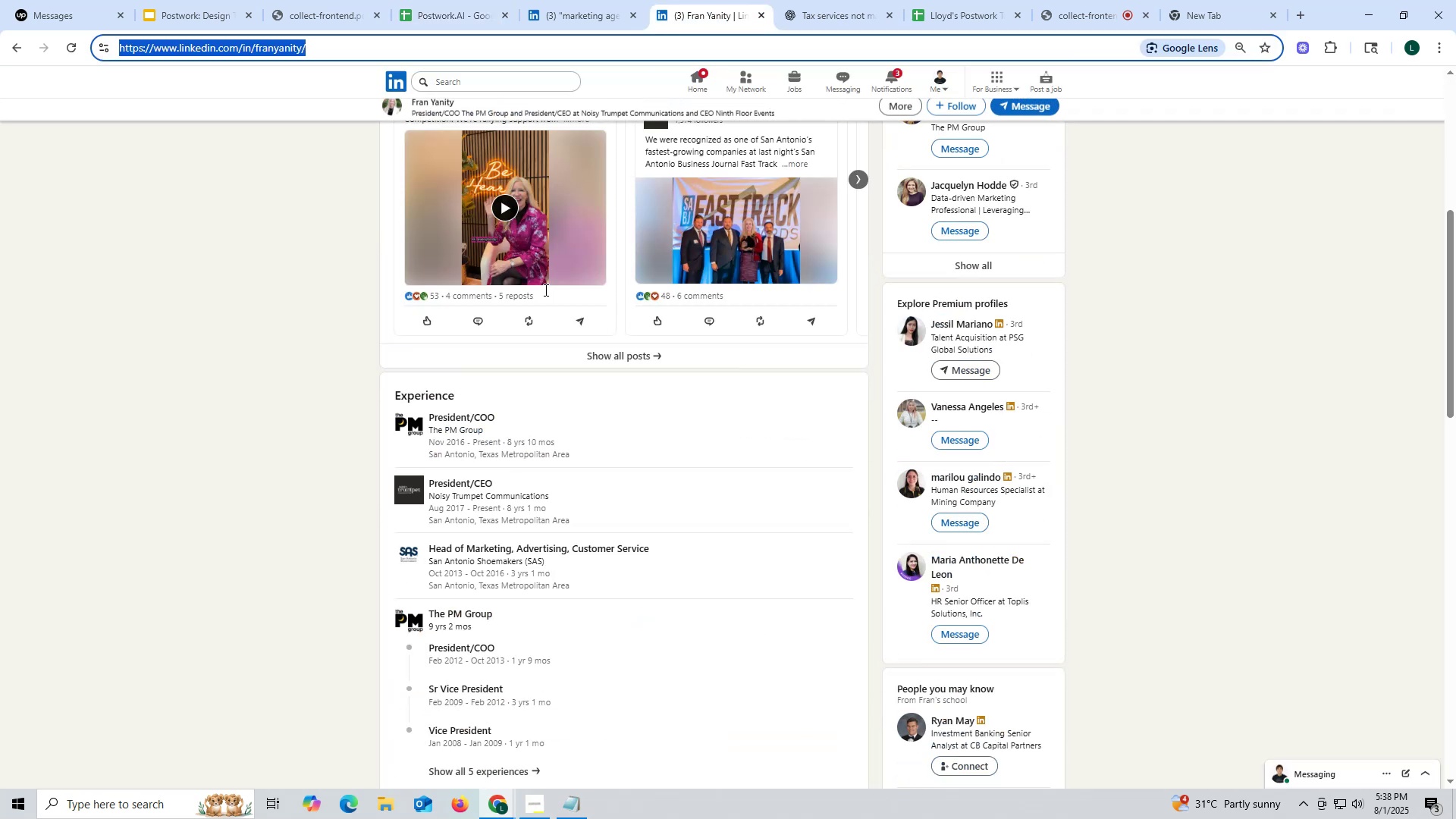 
scroll: coordinate [519, 259], scroll_direction: up, amount: 8.0
 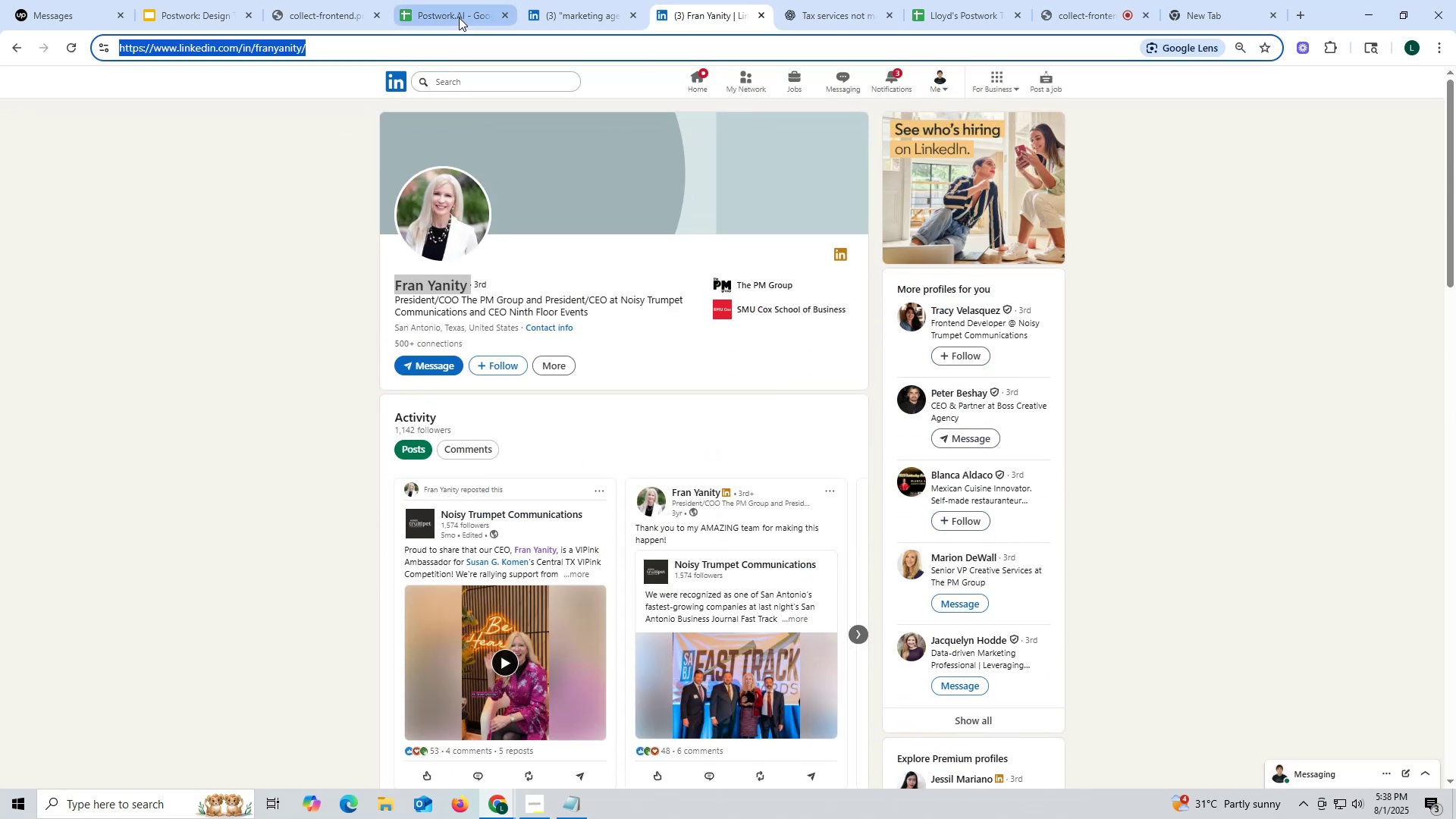 
left_click([456, 12])
 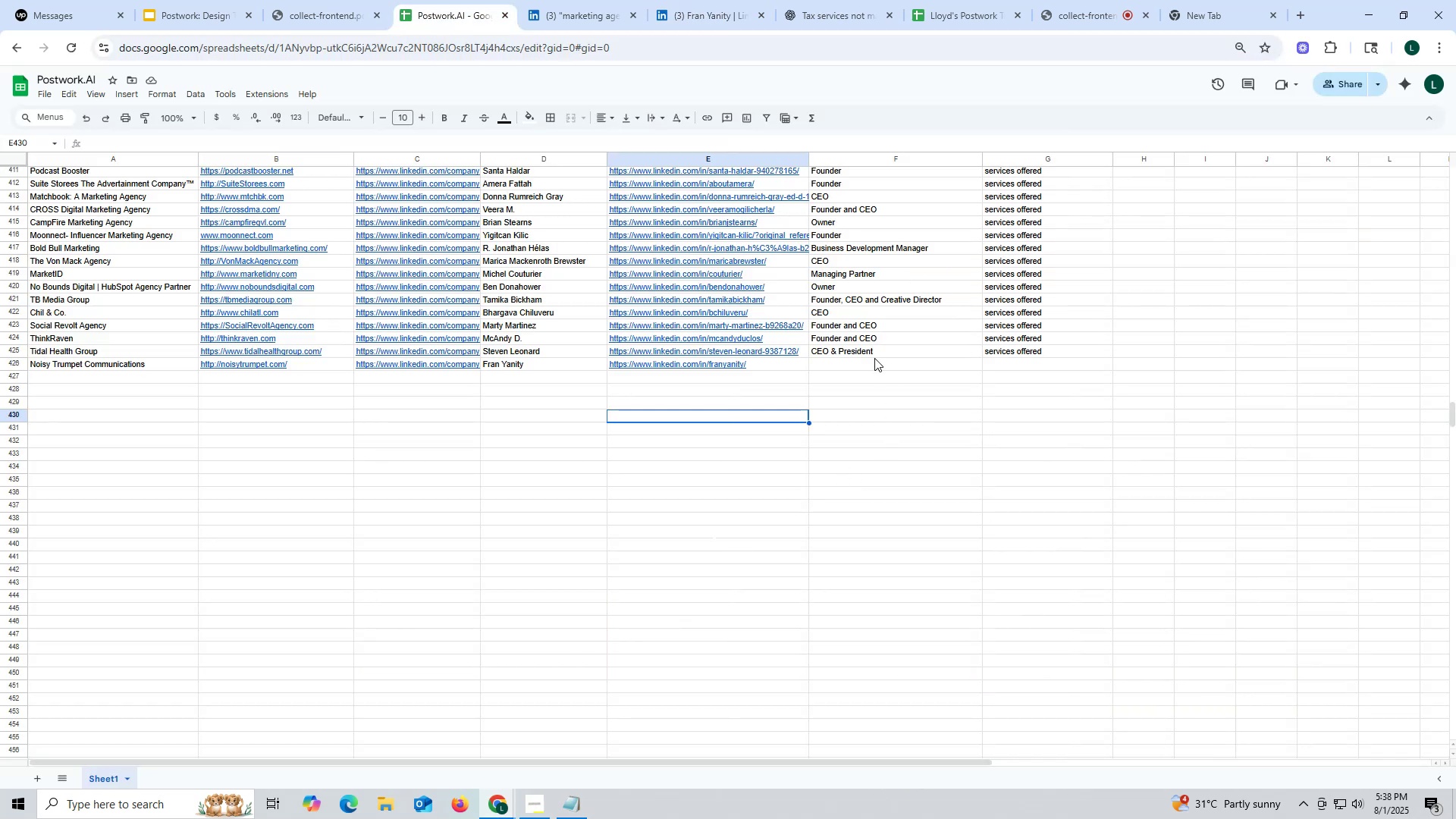 
left_click([873, 363])
 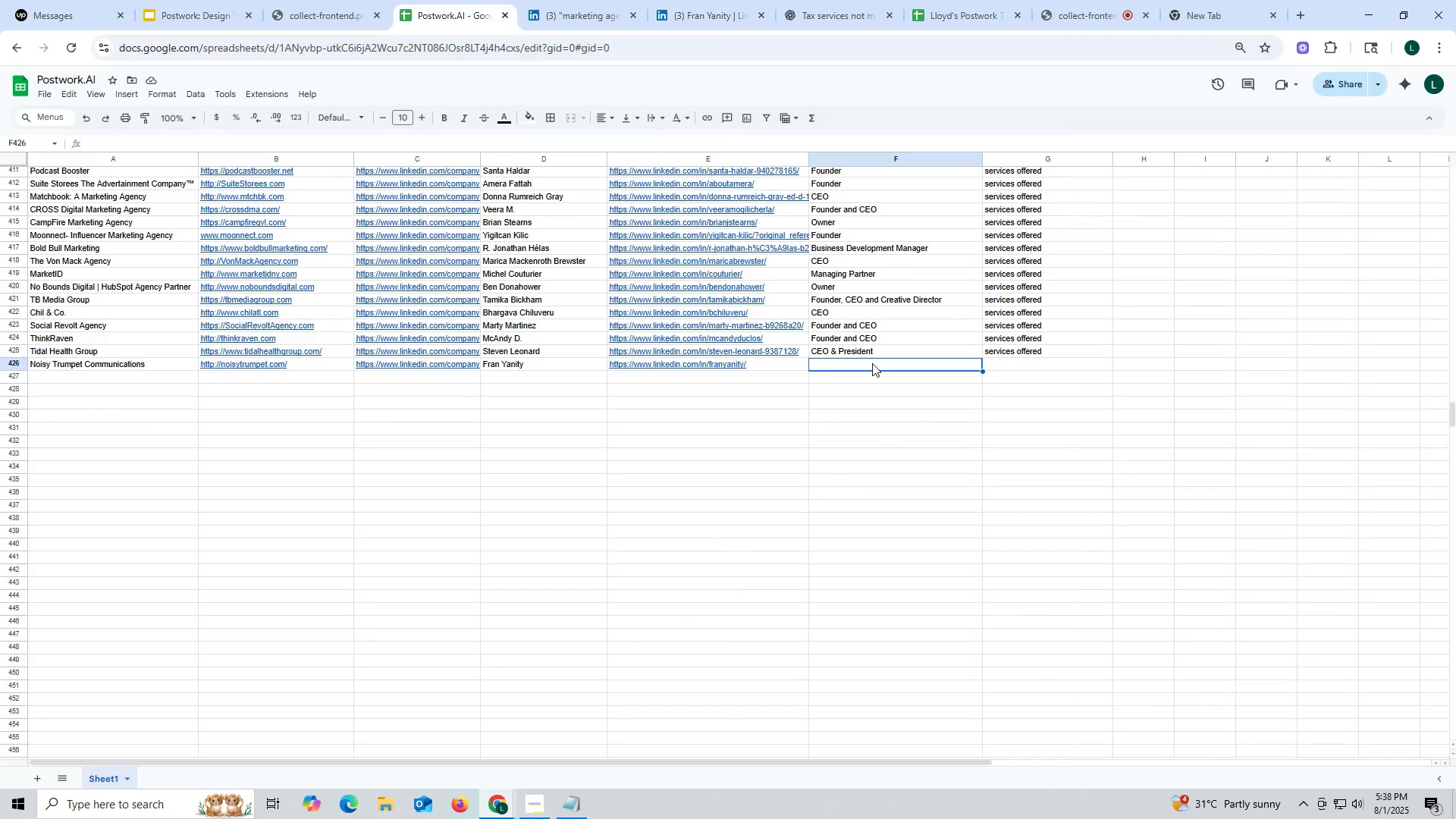 
type(President an)
key(Backspace)
key(Backspace)
type(and COO)
 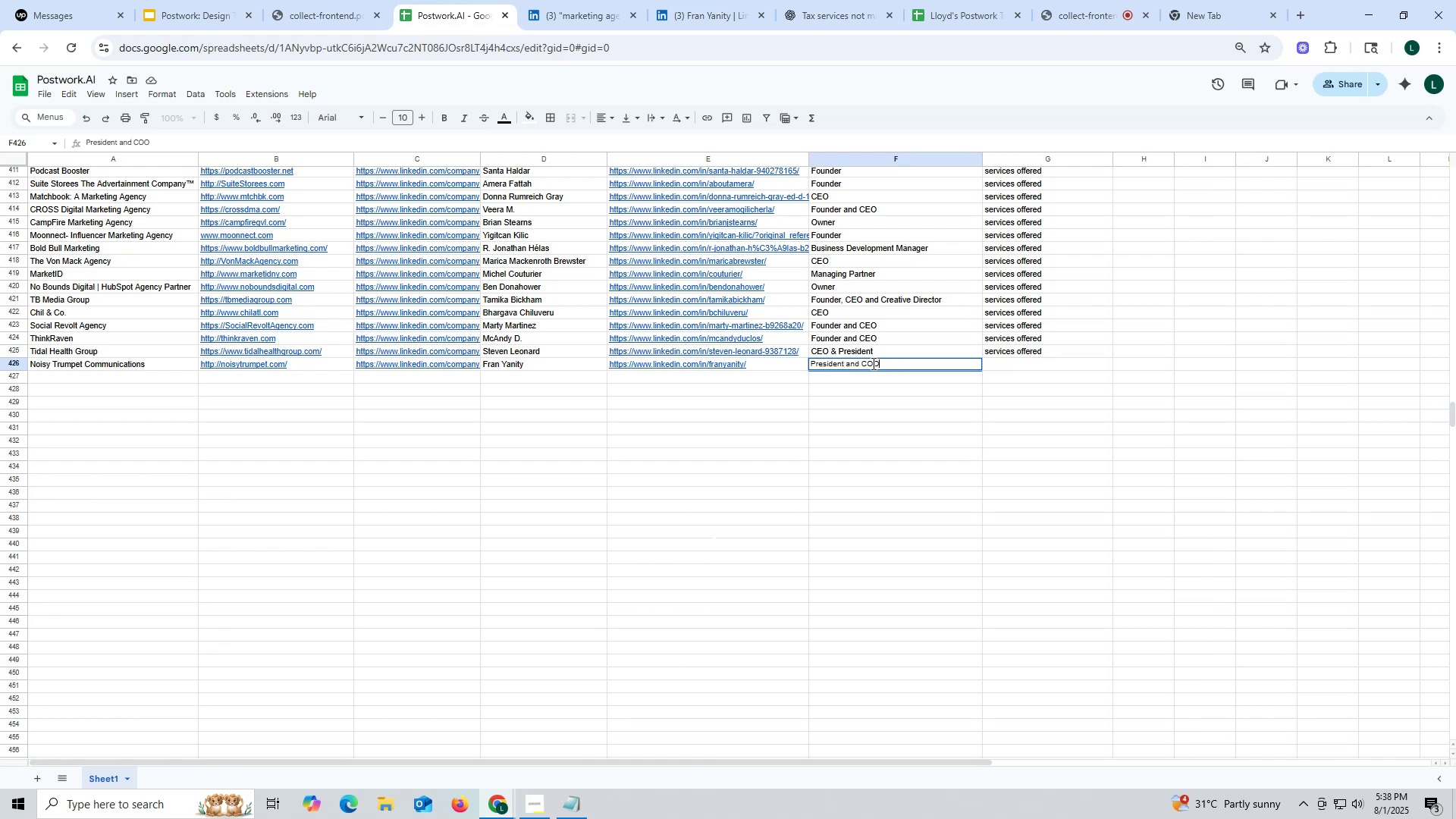 
key(Enter)
 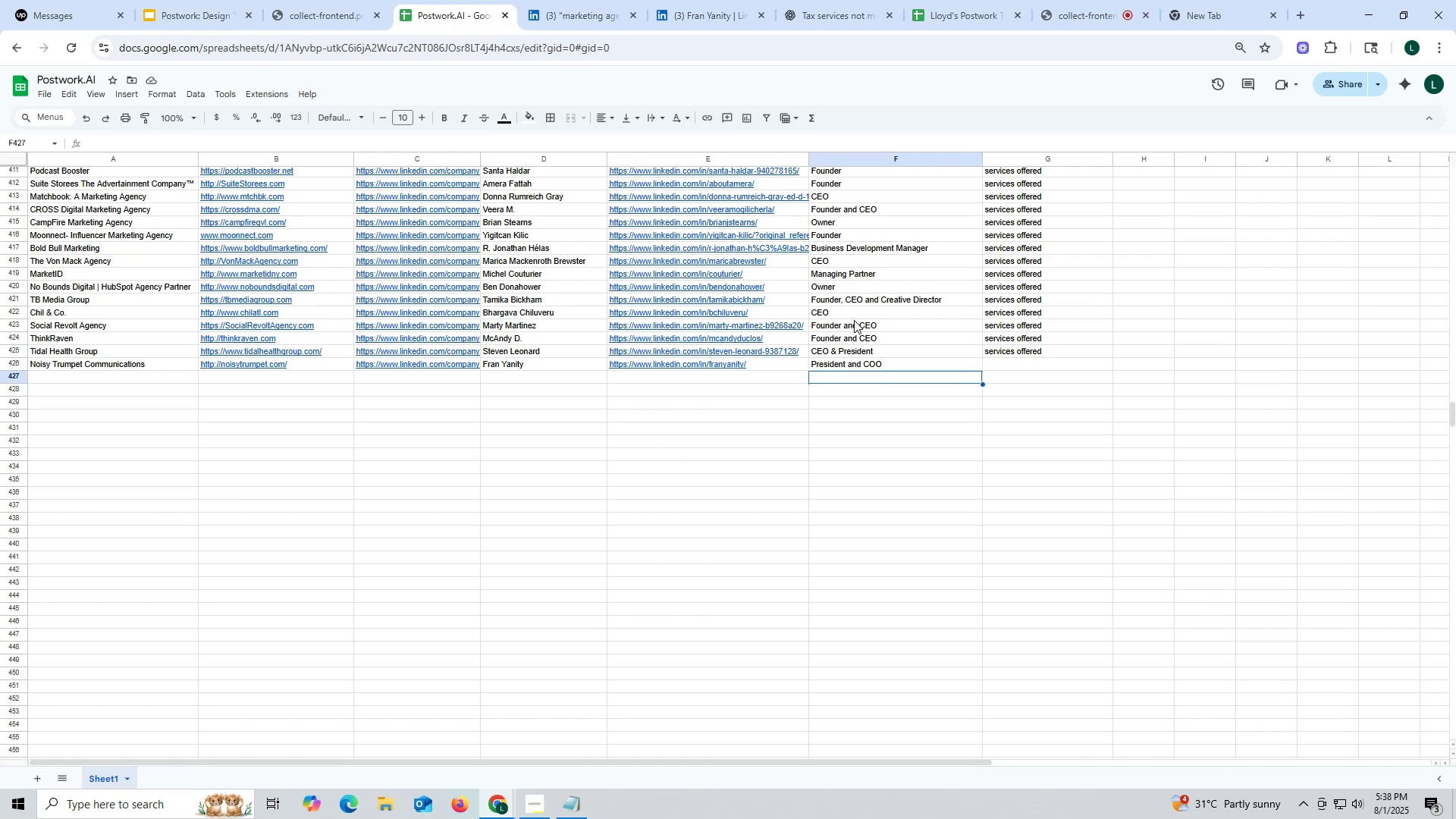 
wait(15.38)
 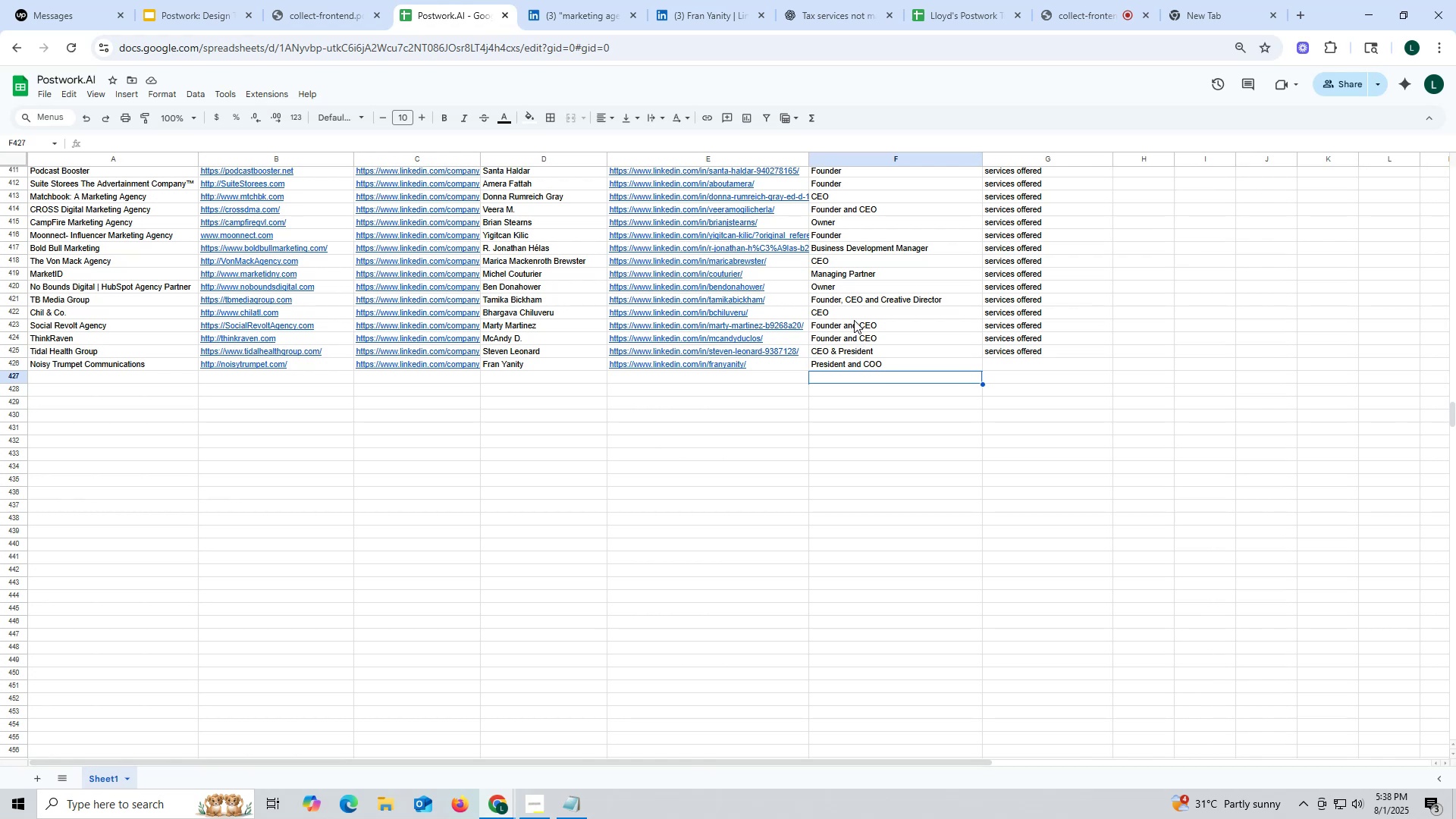 
left_click([579, 13])
 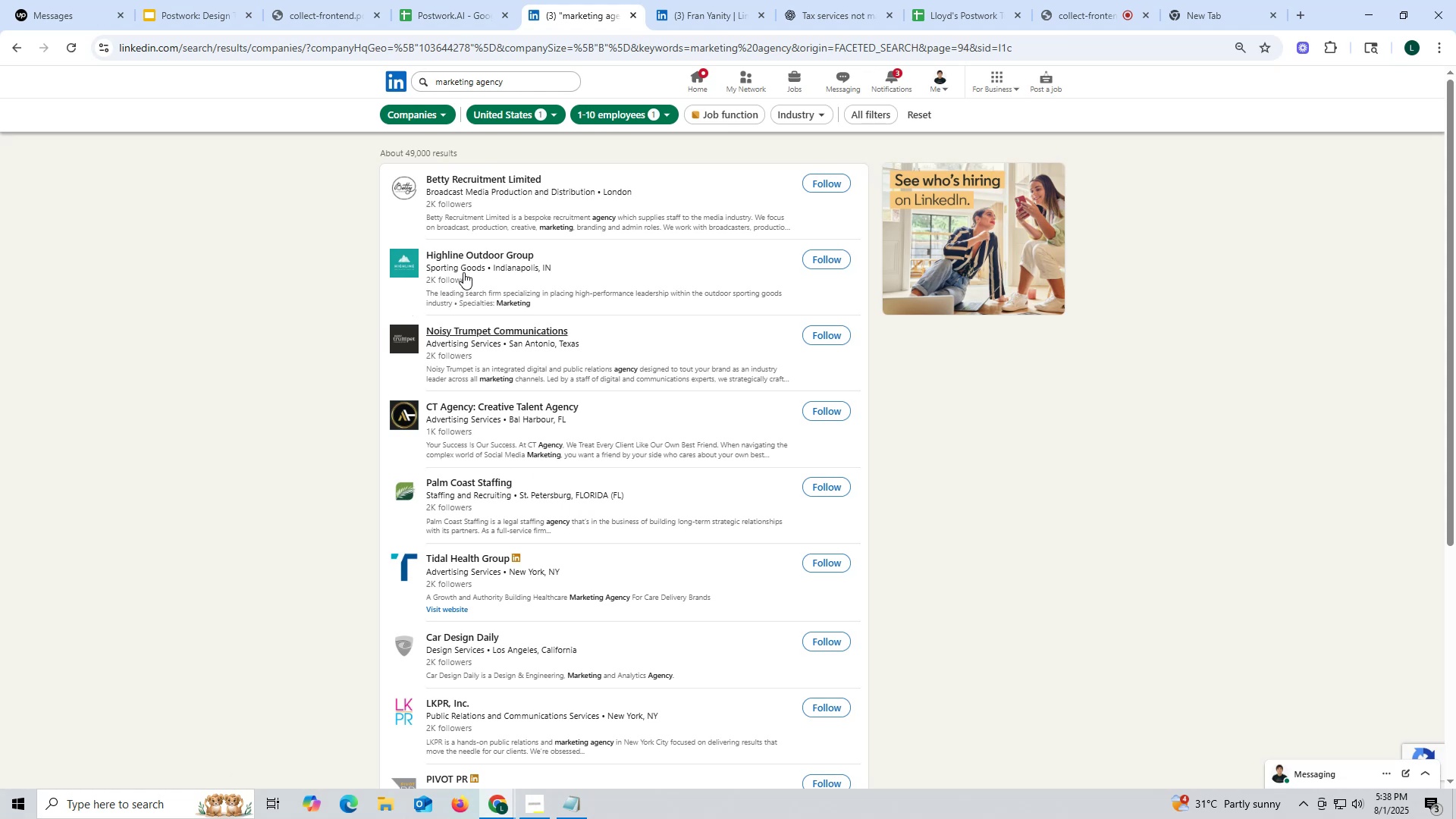 
wait(5.14)
 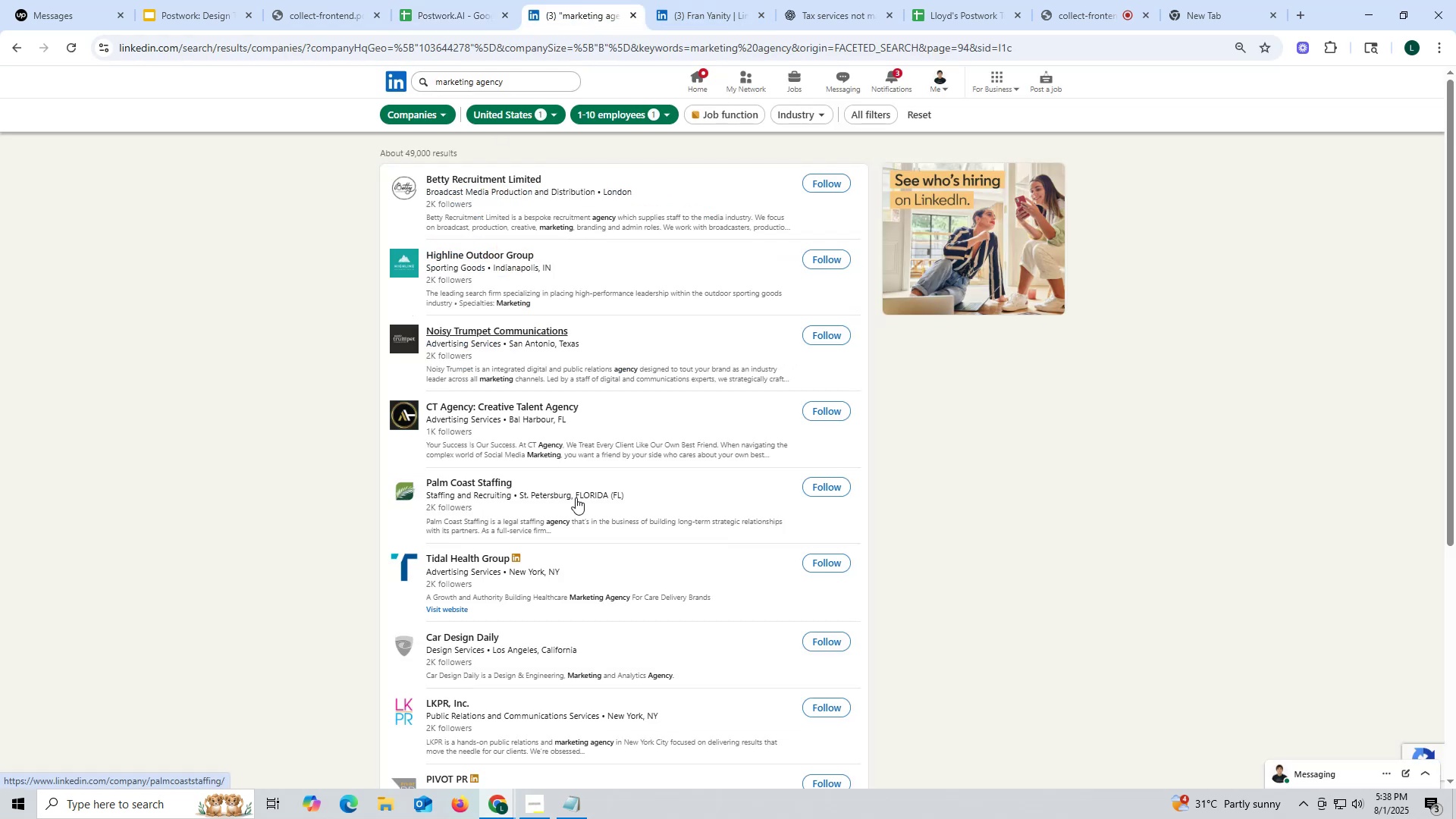 
right_click([458, 253])
 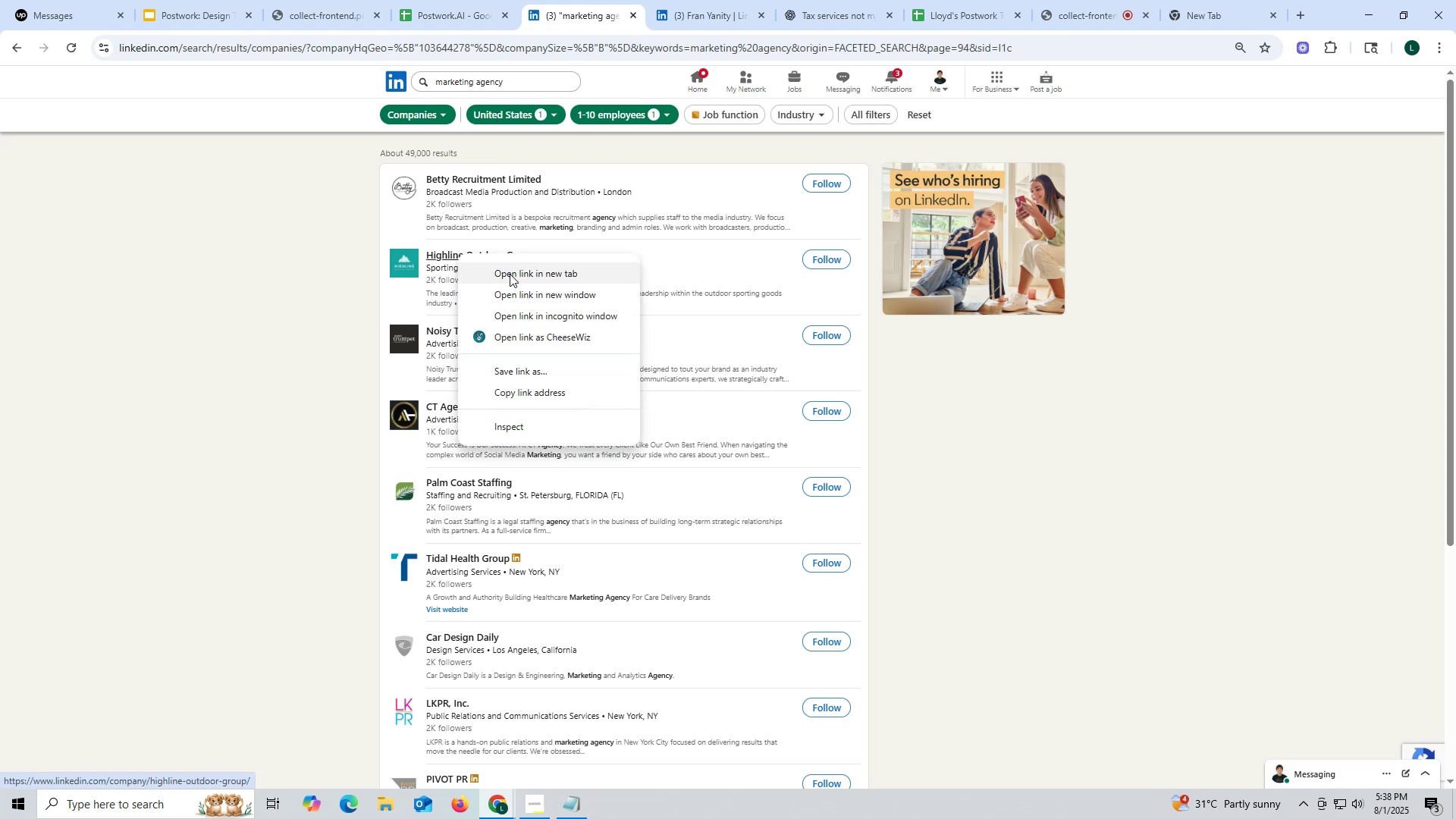 
left_click([510, 274])
 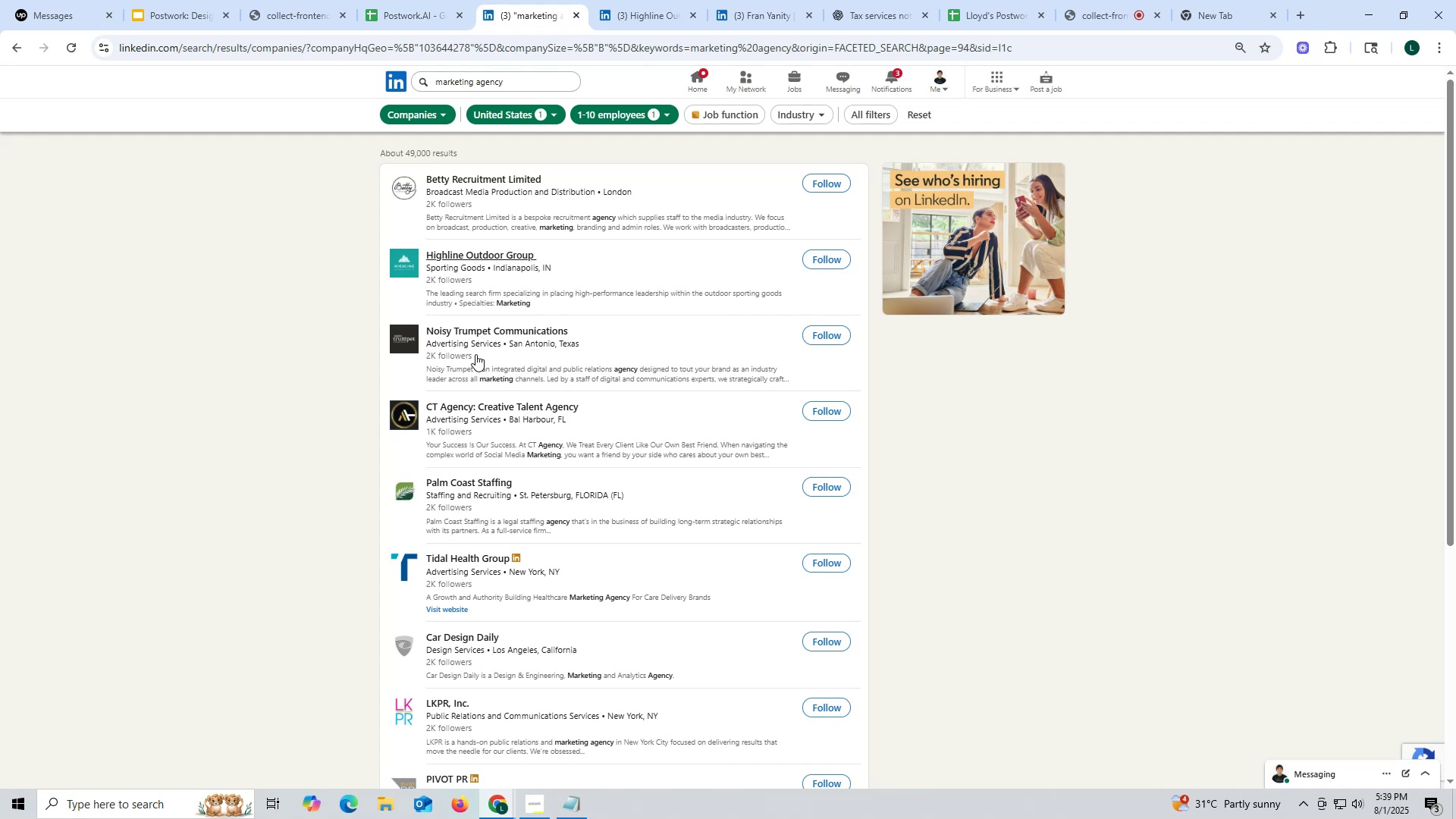 
wait(59.62)
 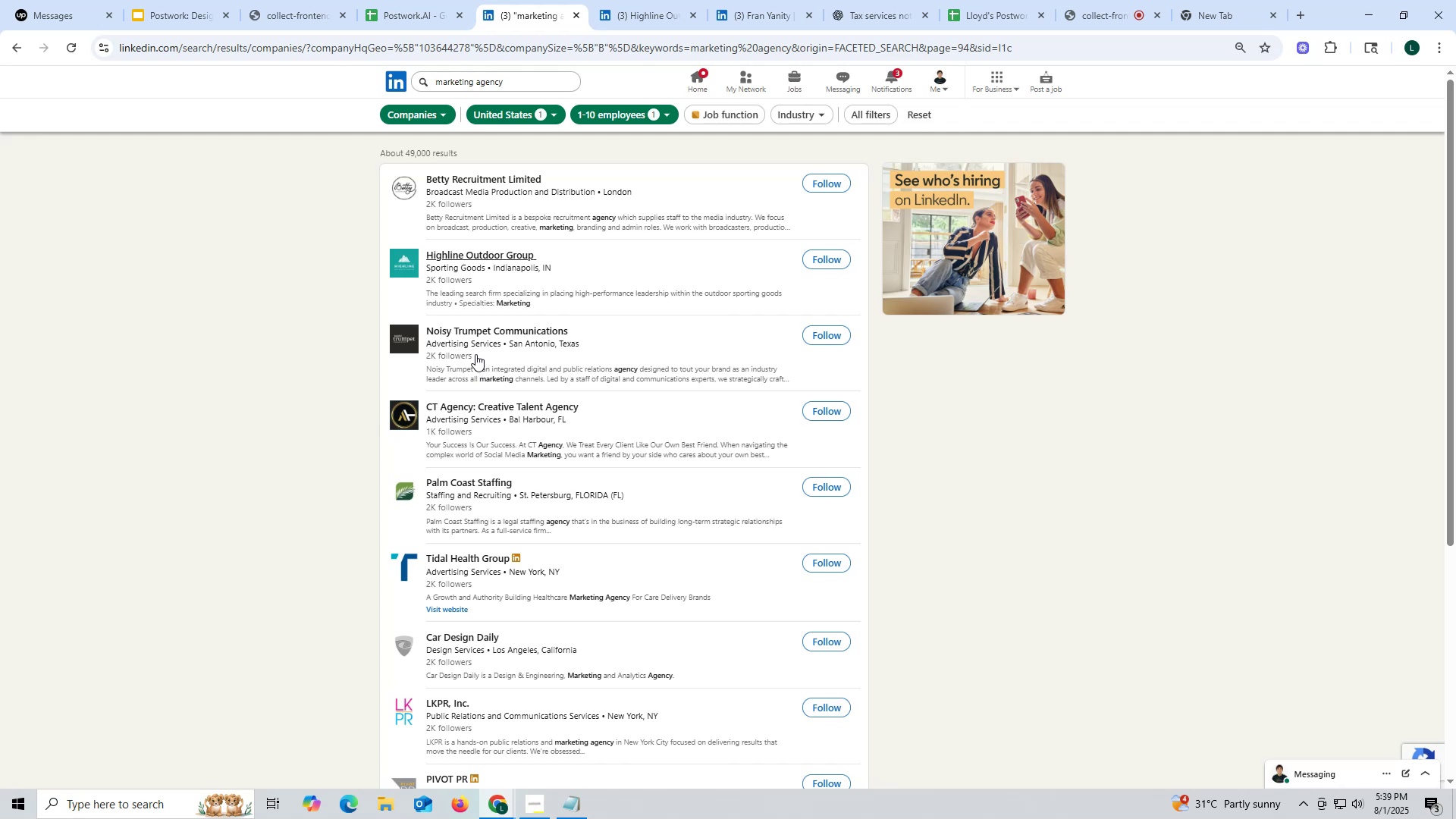 
left_click([635, 15])
 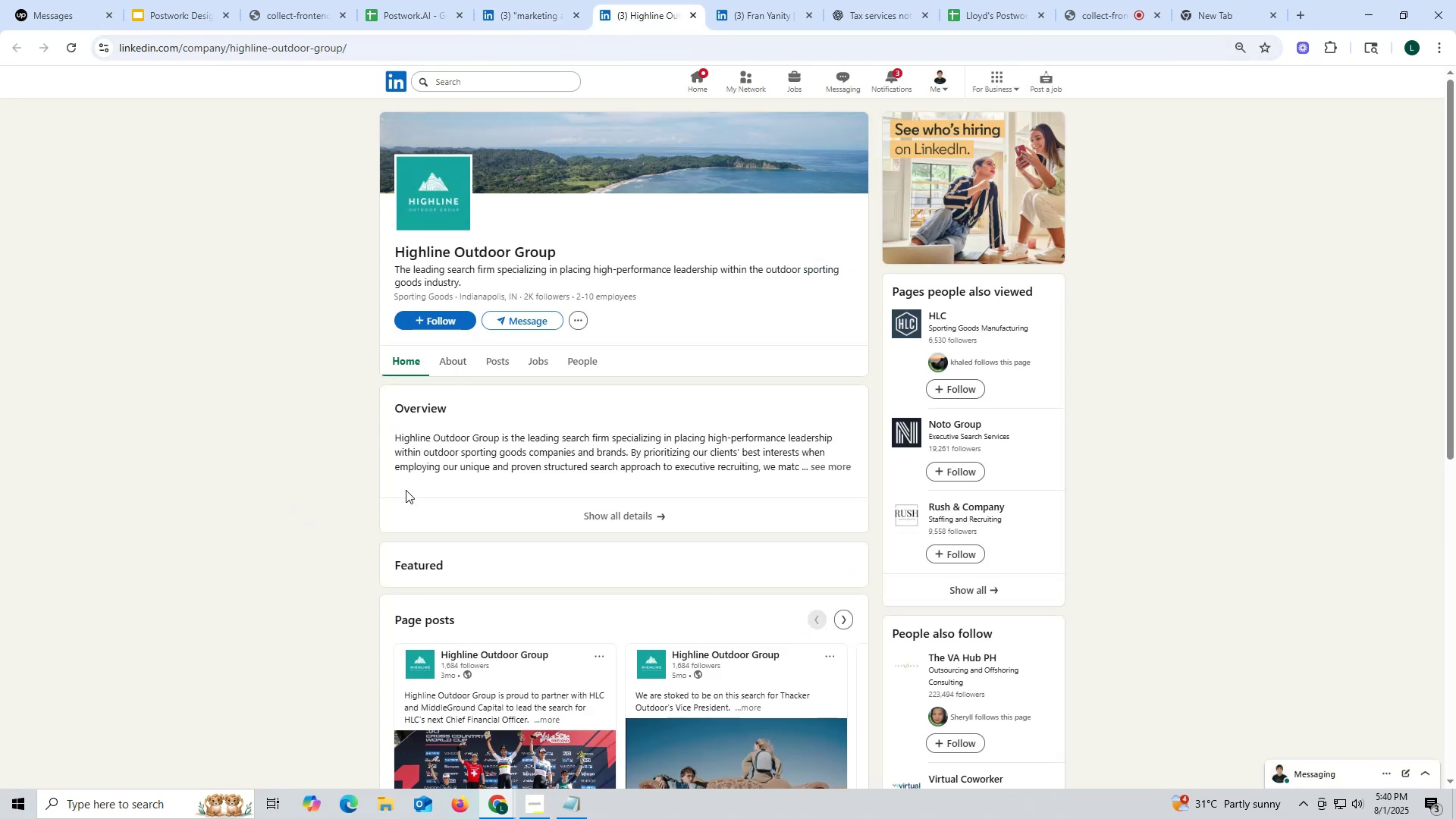 
left_click([505, 359])
 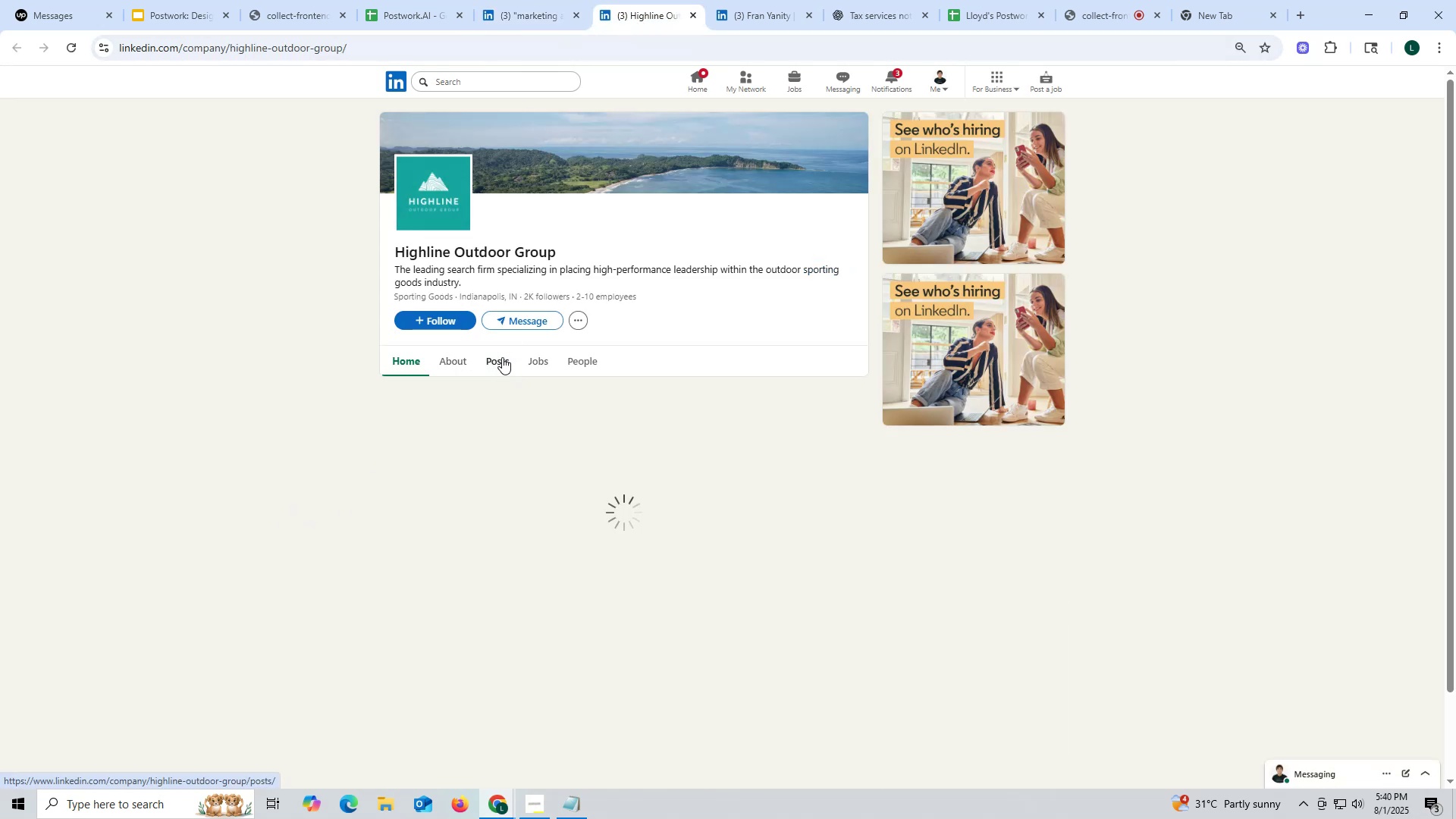 
mouse_move([434, 374])
 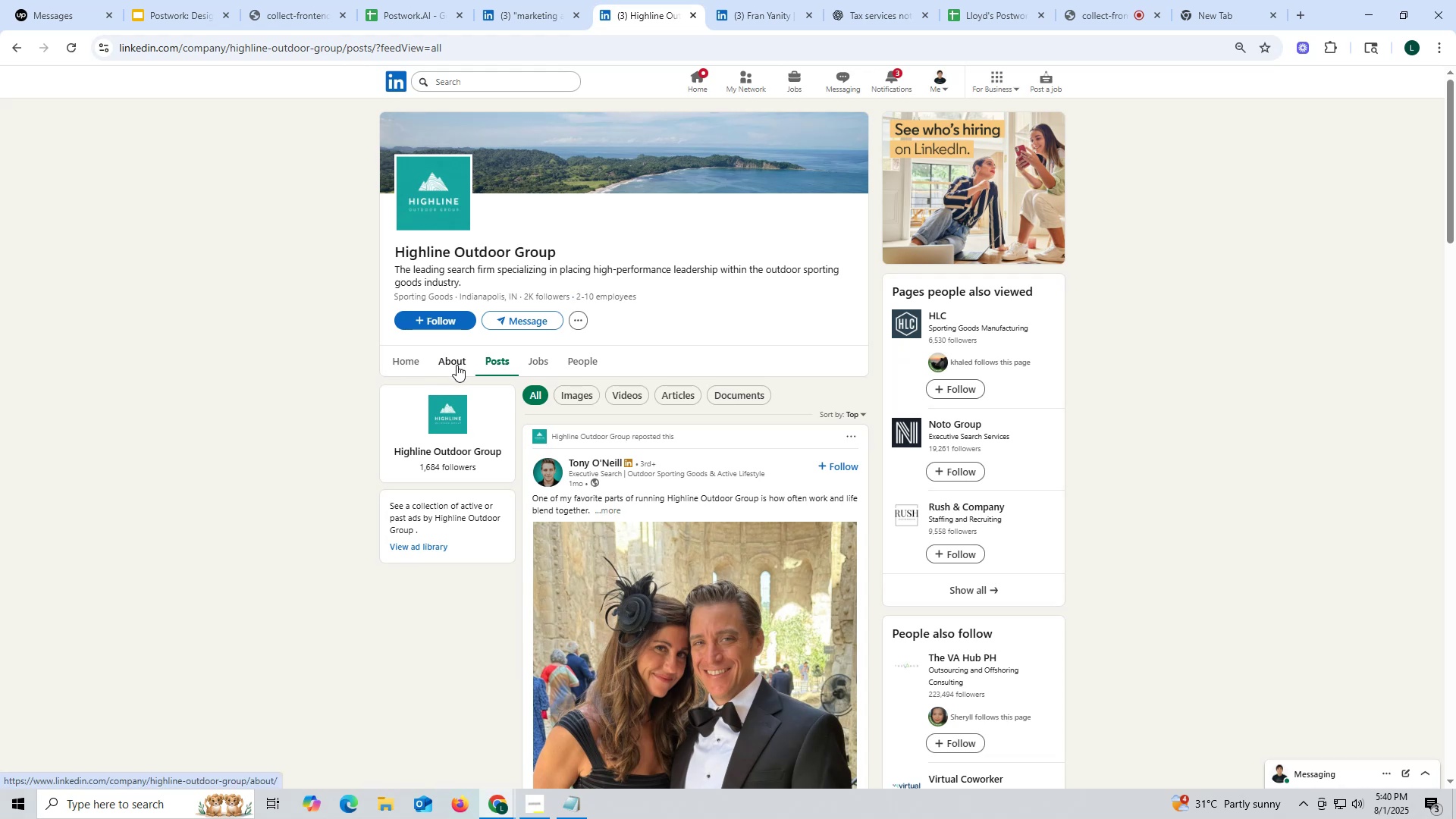 
left_click([457, 365])
 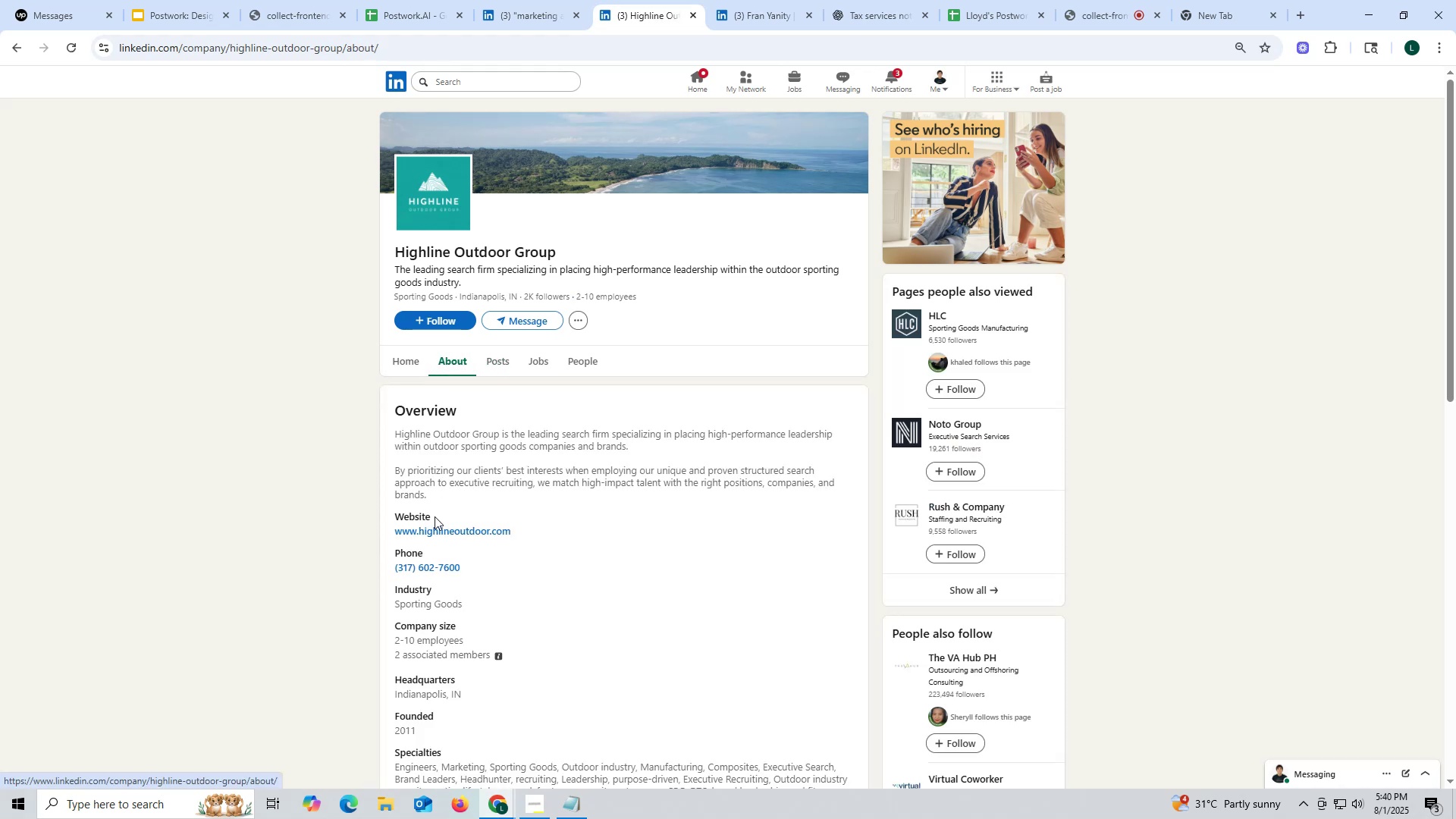 
left_click_drag(start_coordinate=[388, 530], to_coordinate=[536, 530])
 